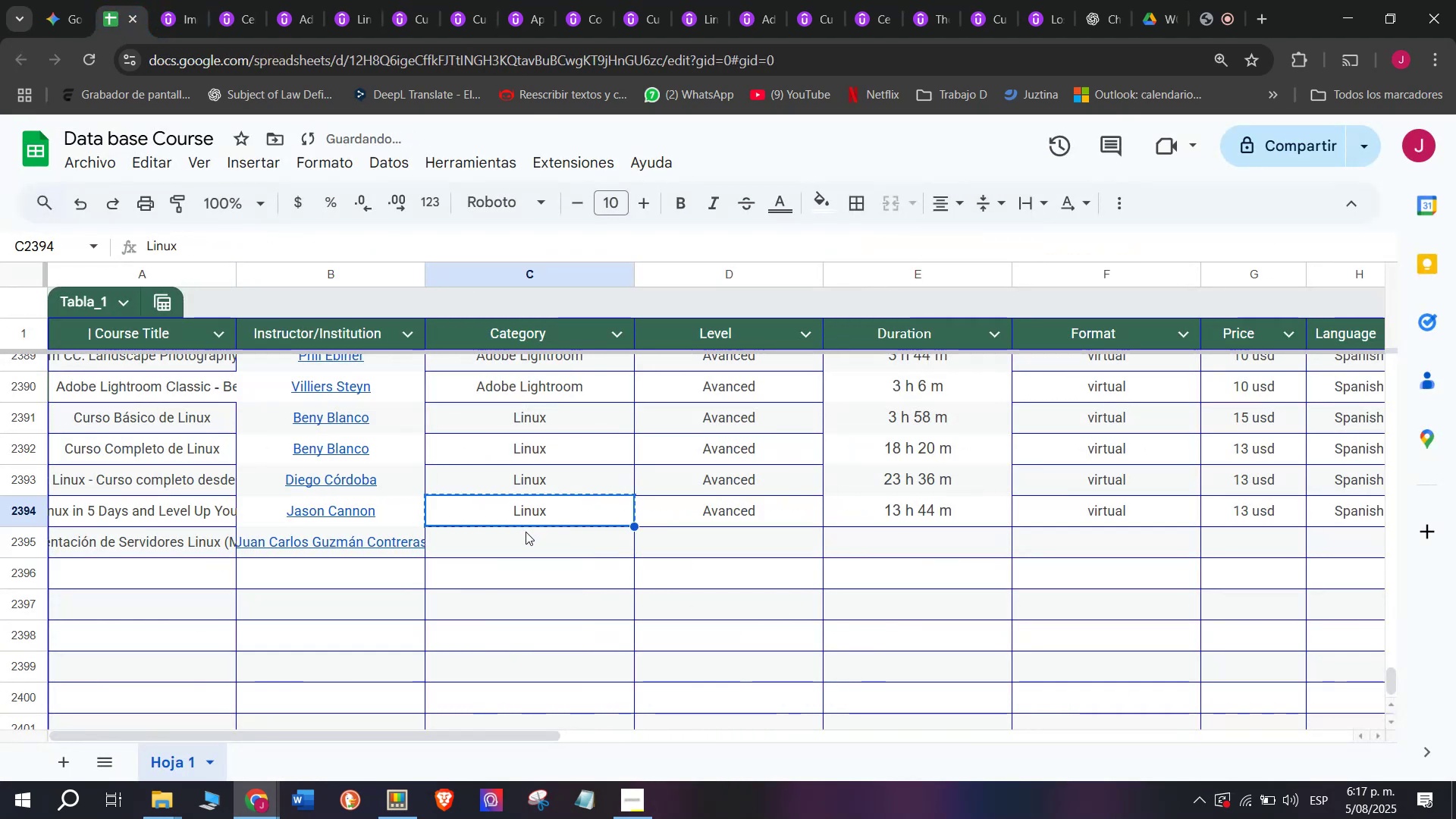 
double_click([533, 542])
 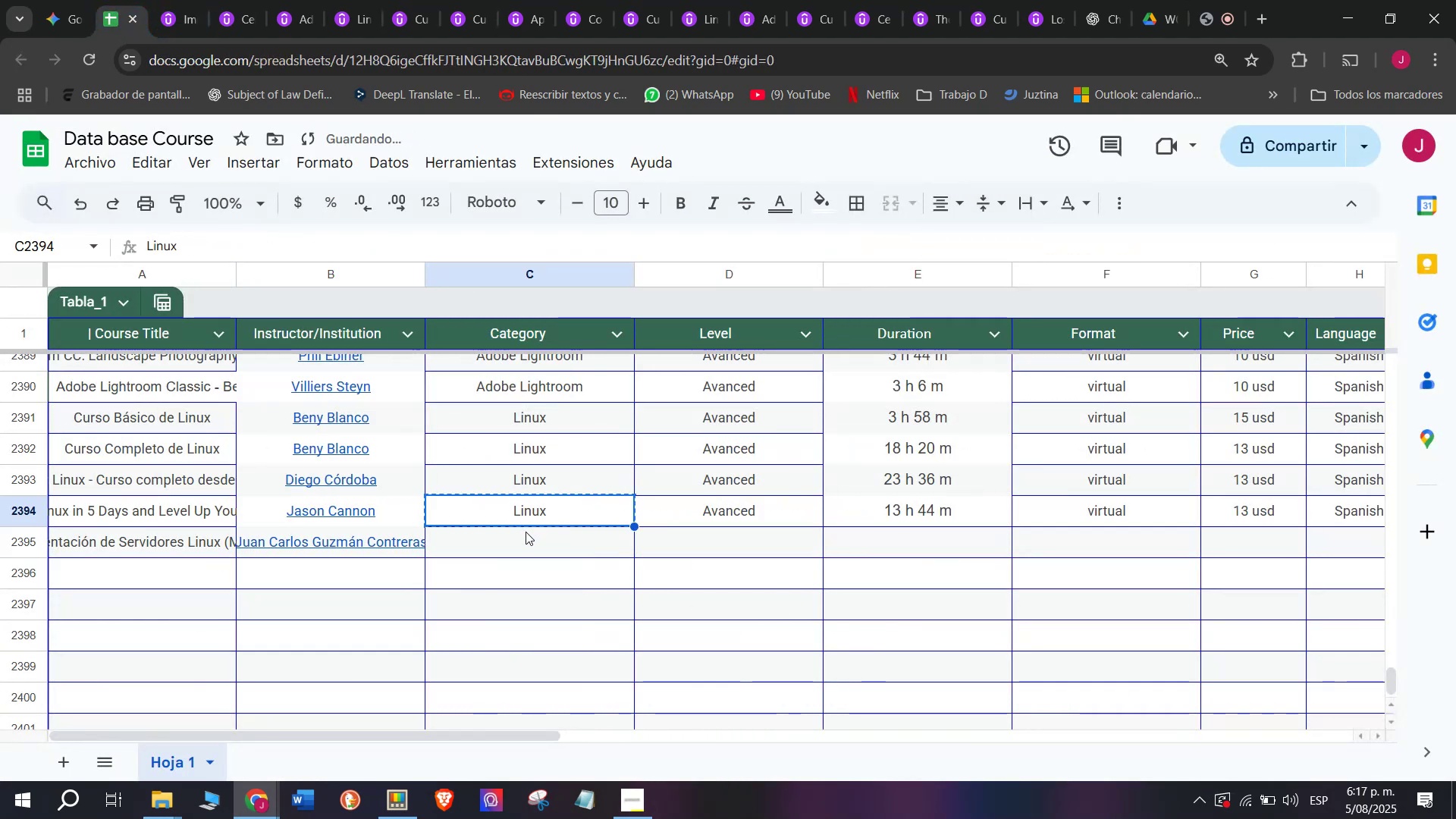 
key(Z)
 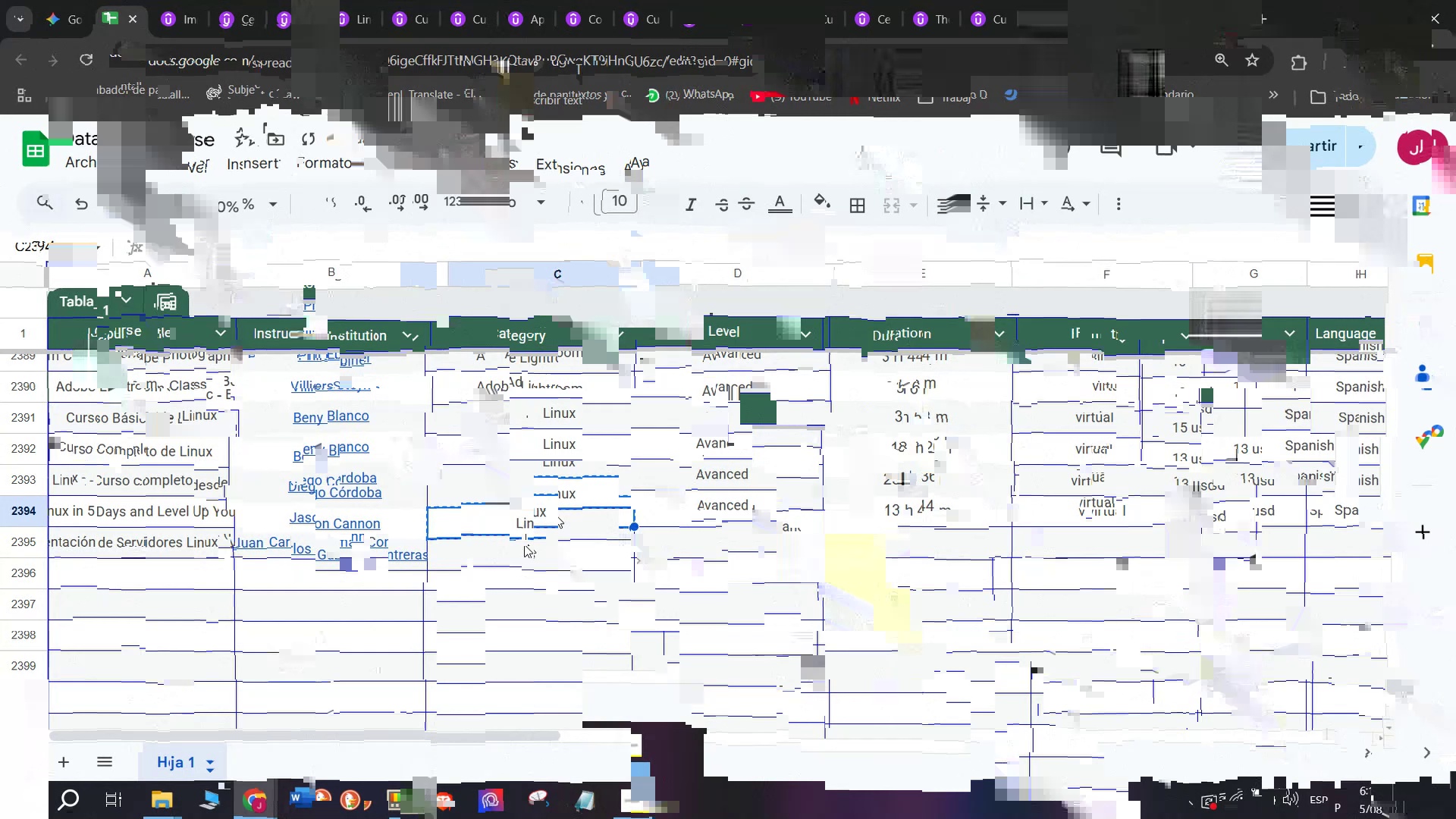 
key(Control+ControlLeft)
 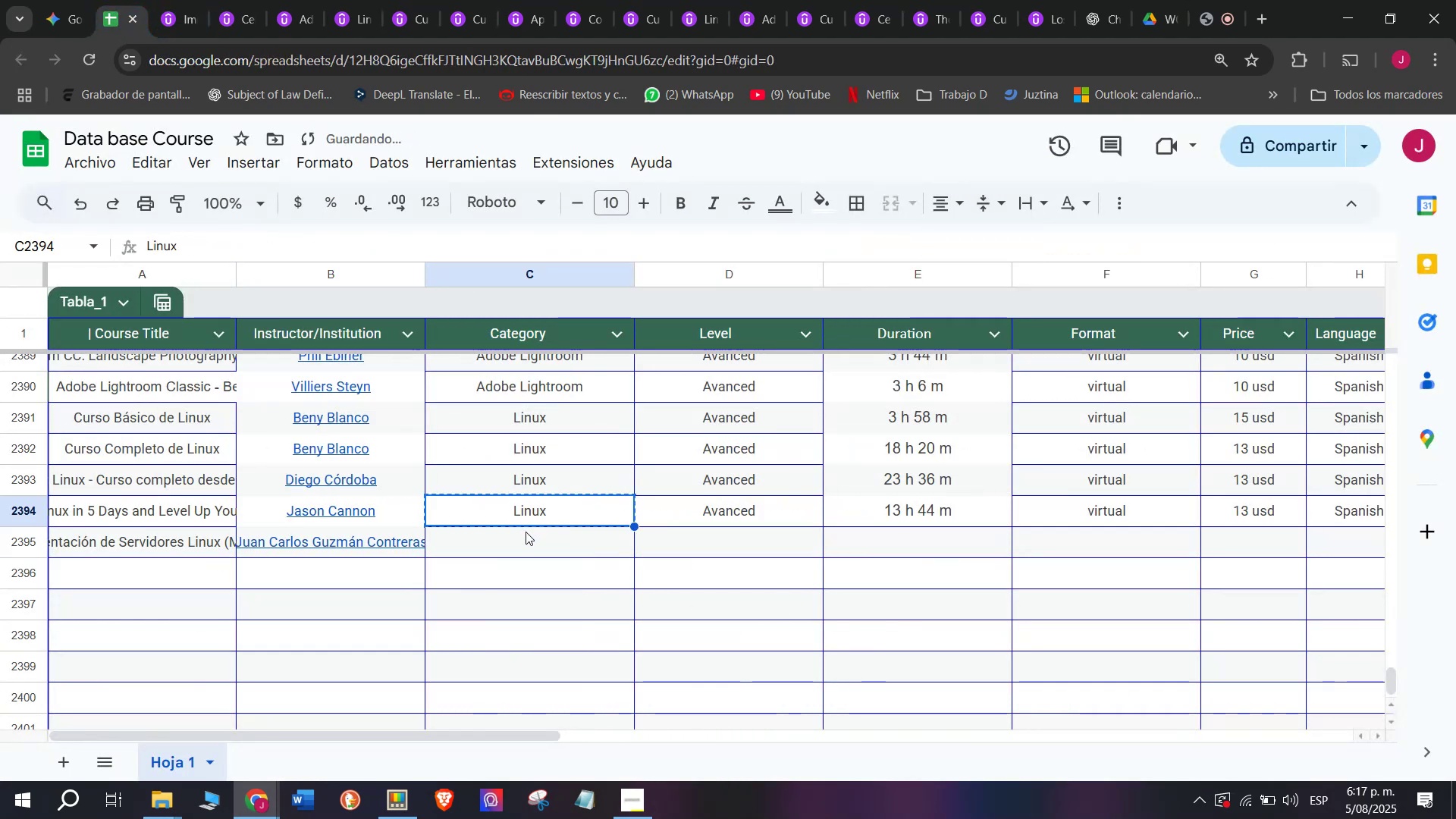 
key(Control+V)
 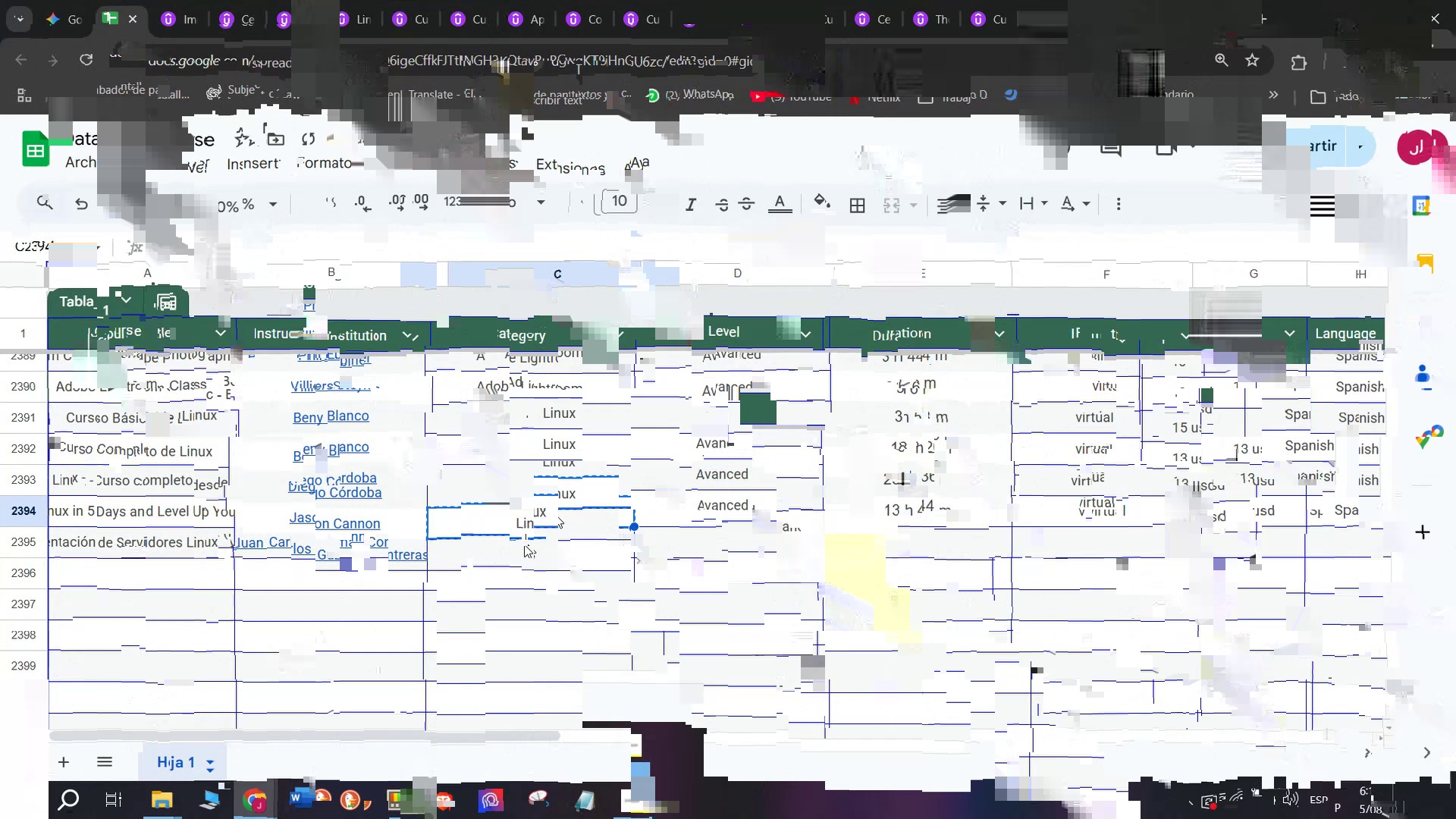 
left_click([739, 496])
 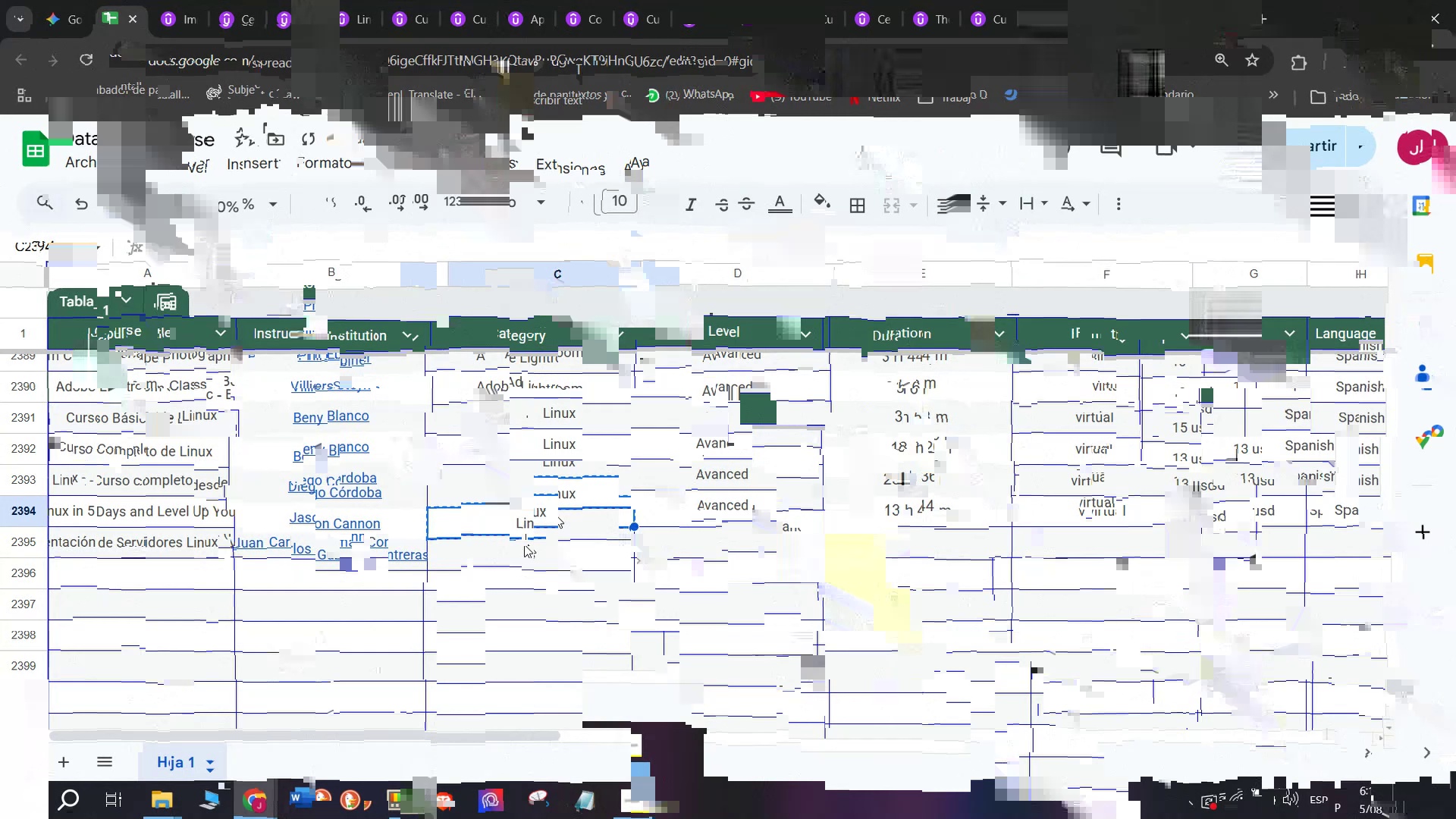 
key(Break)
 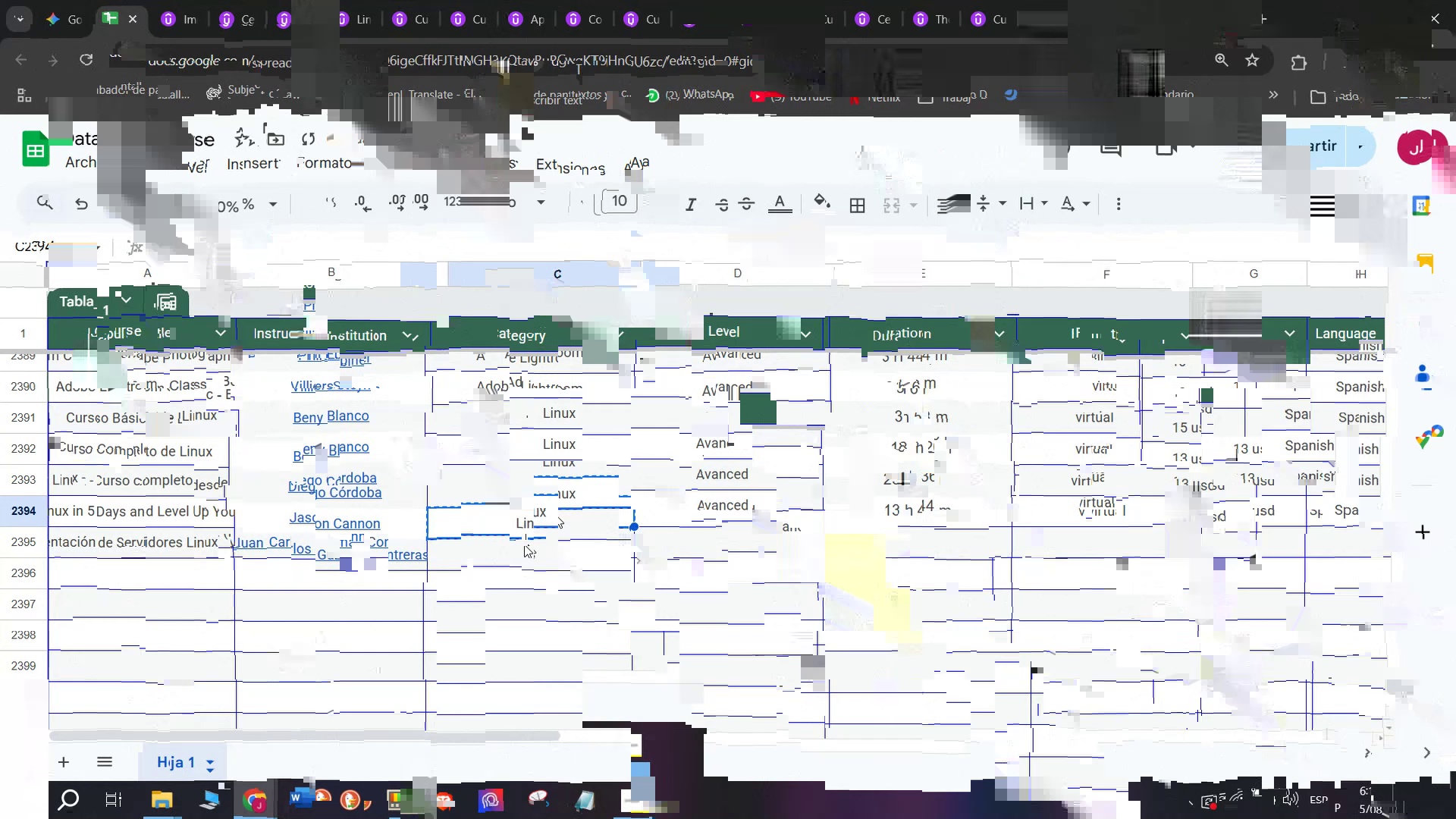 
key(Control+ControlLeft)
 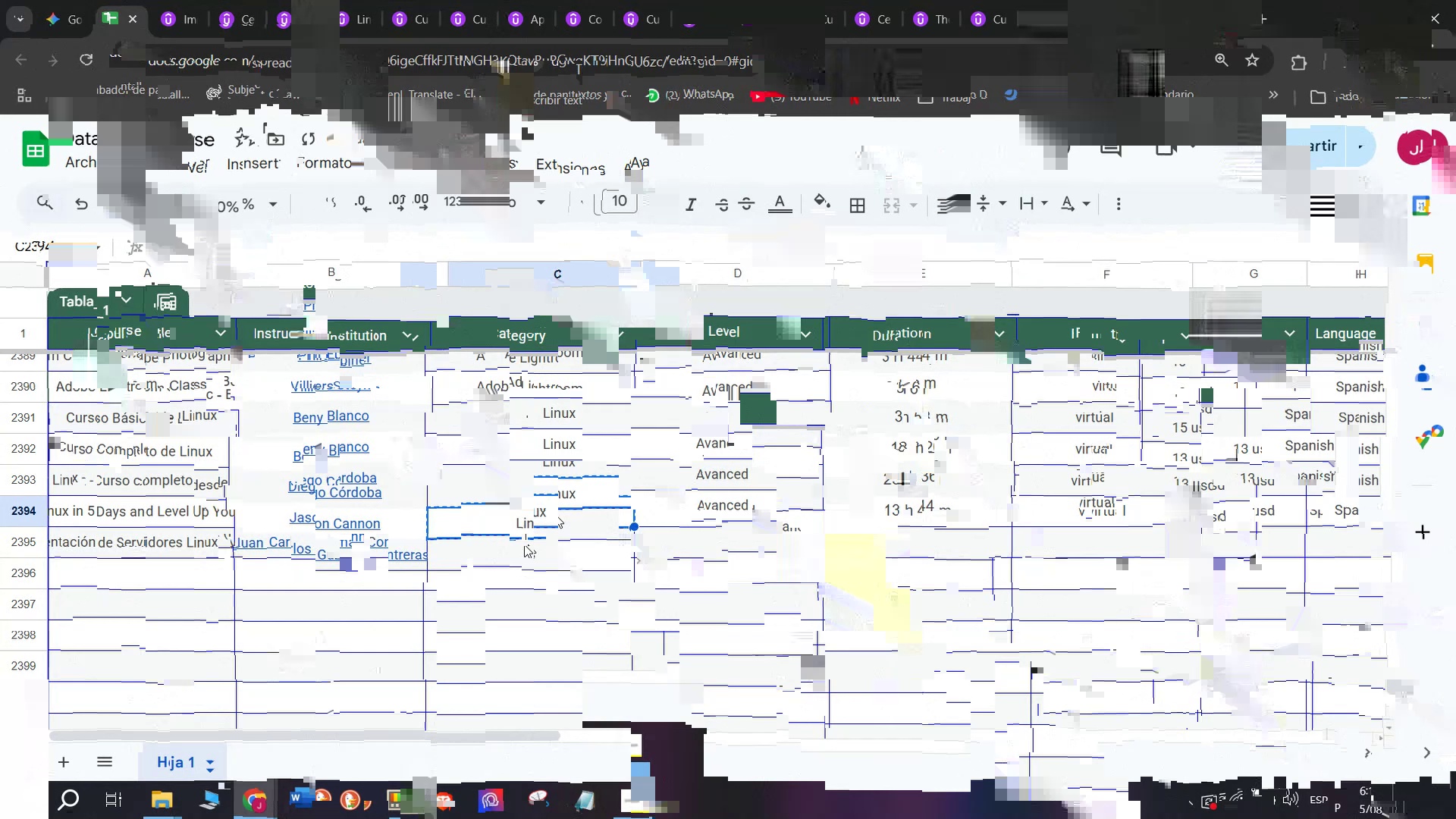 
key(Control+C)
 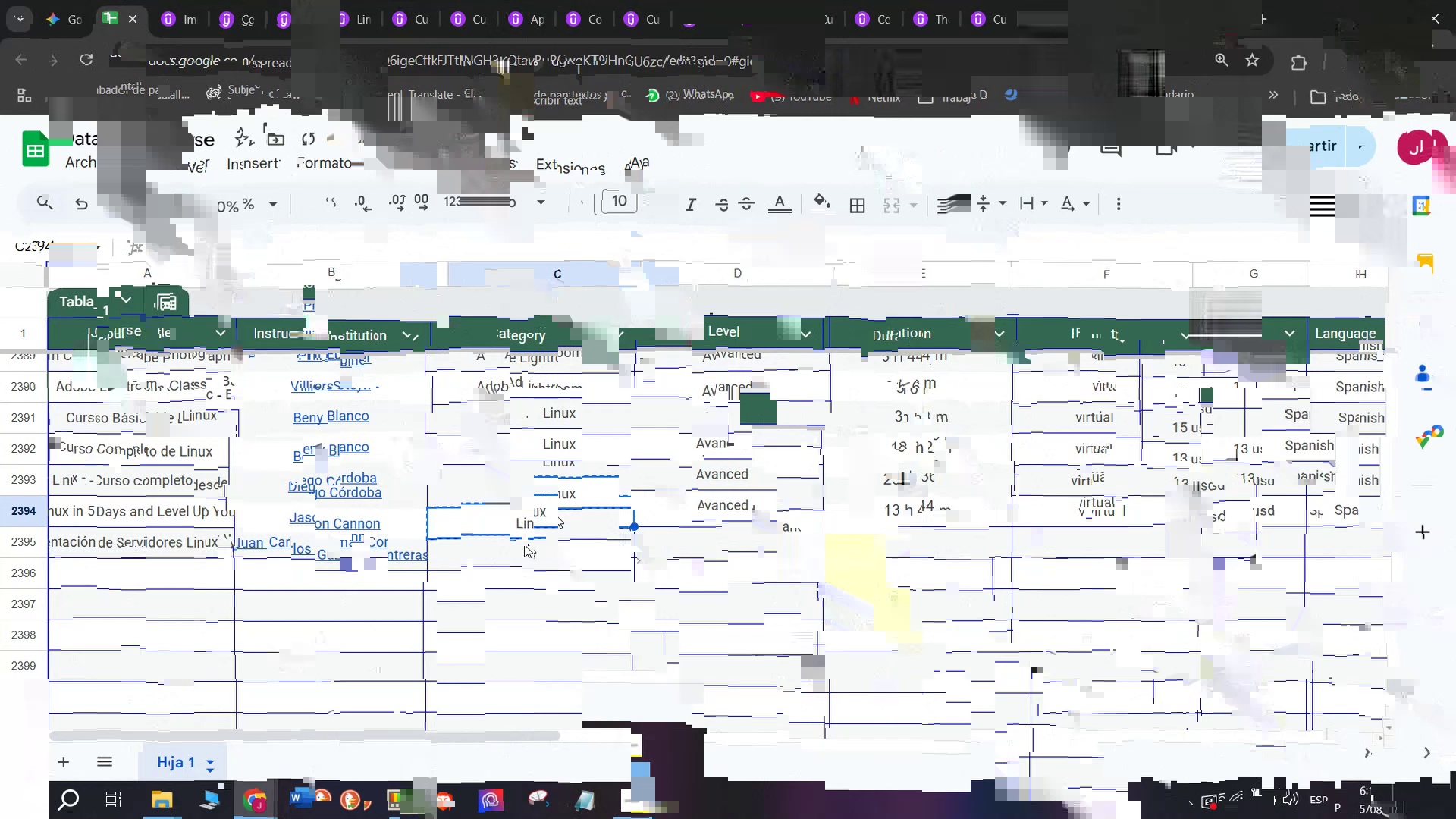 
key(Z)
 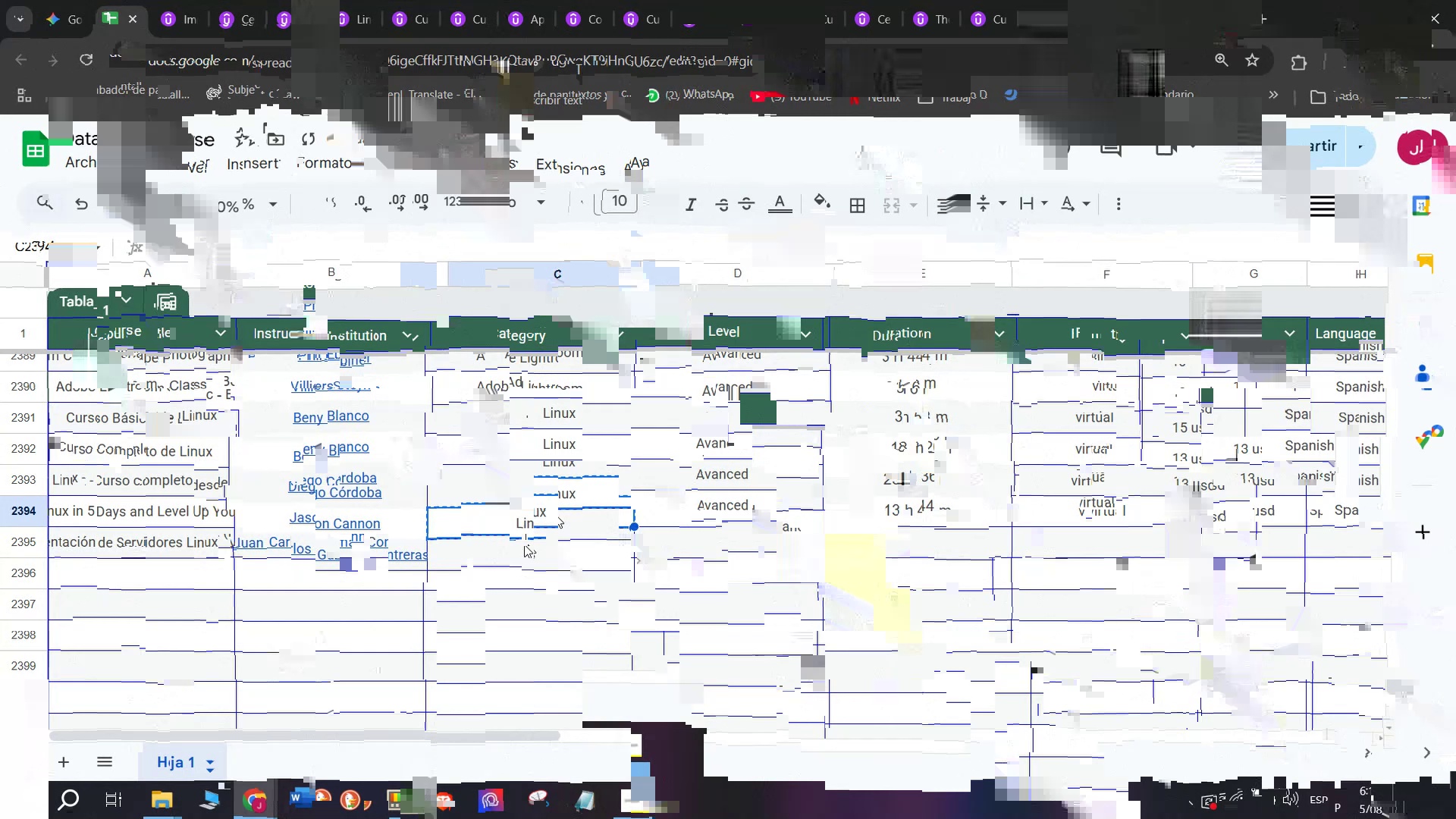 
key(Control+ControlLeft)
 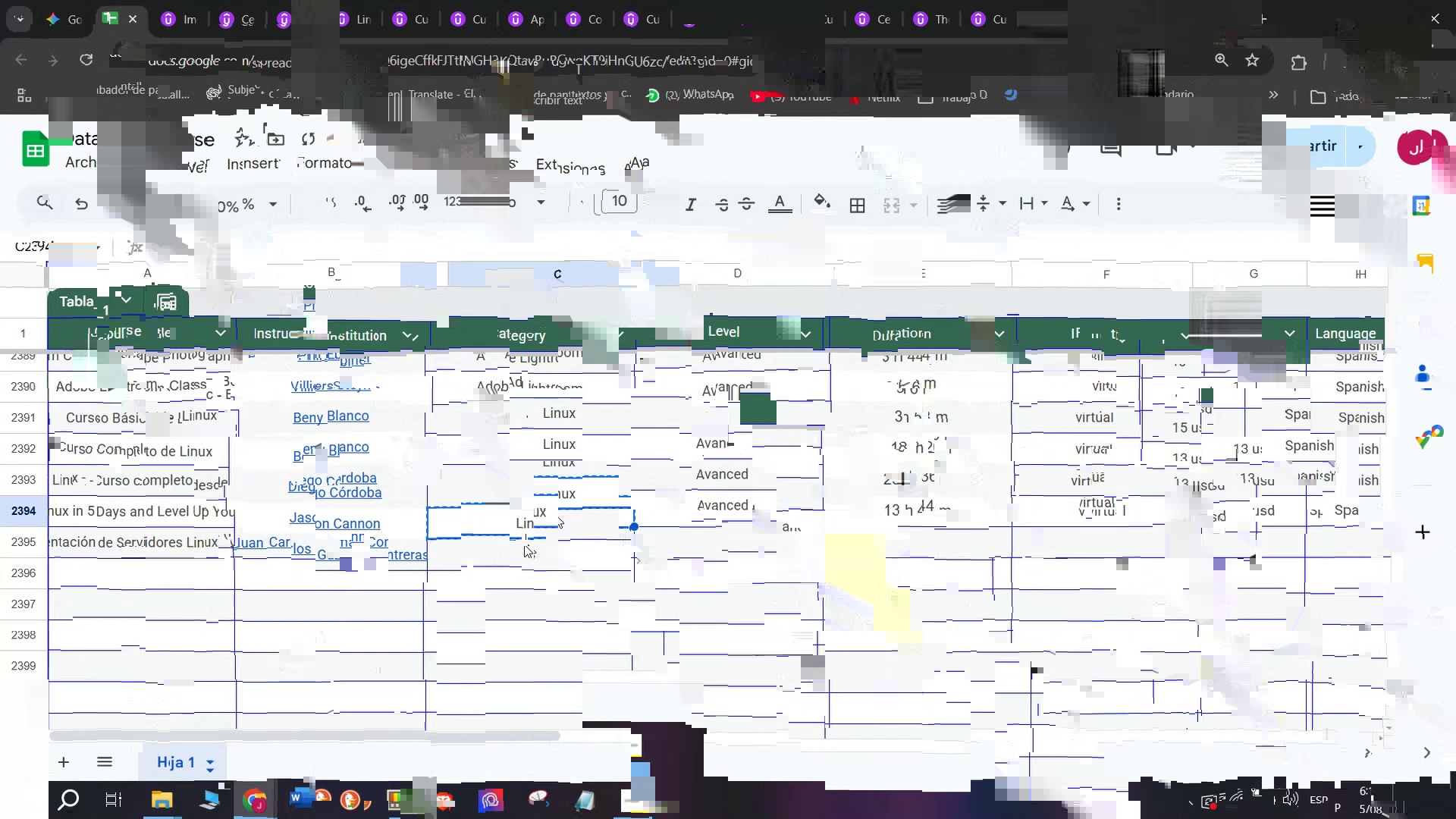 
key(Control+V)
 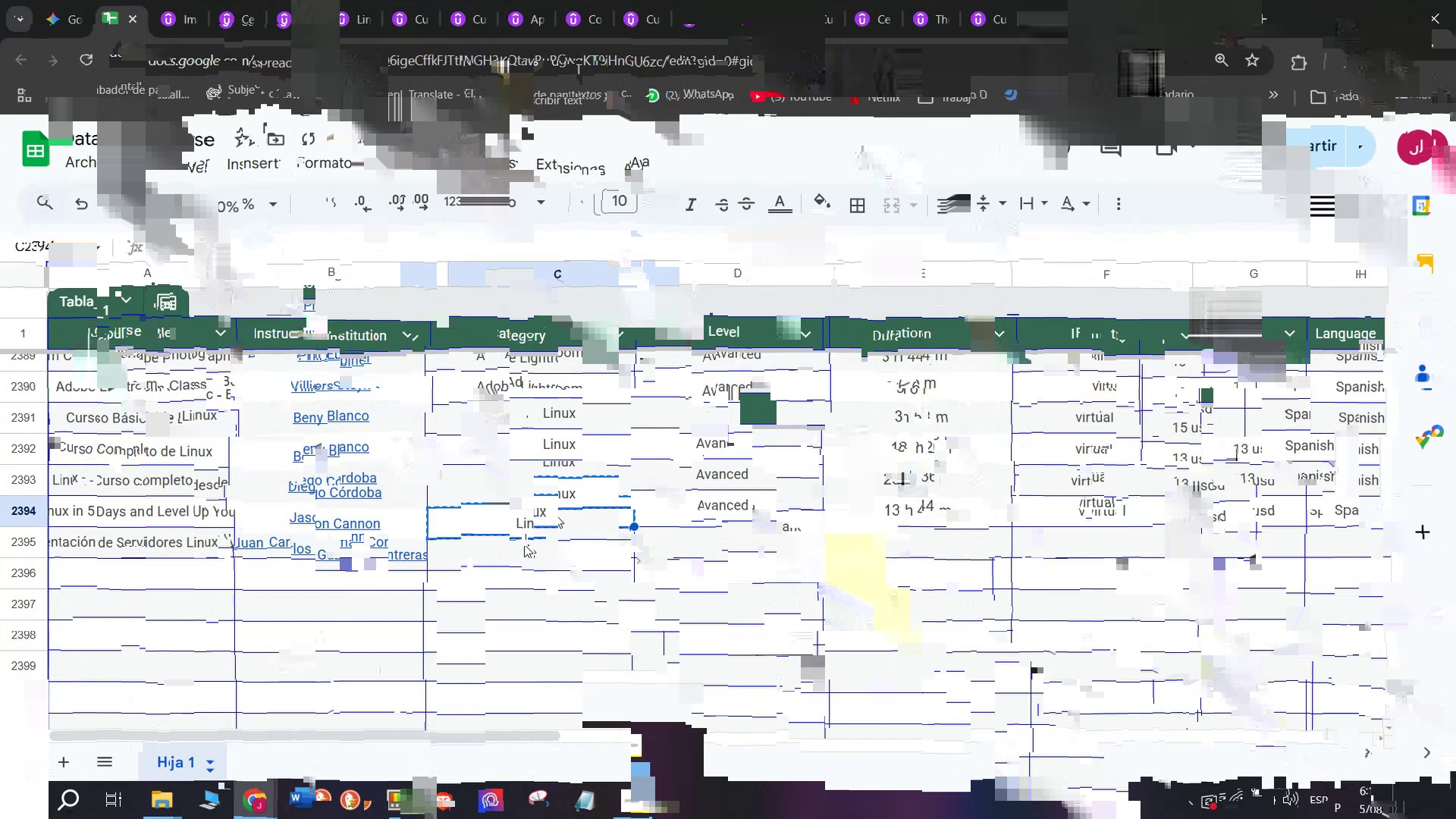 
triple_click([869, 563])
 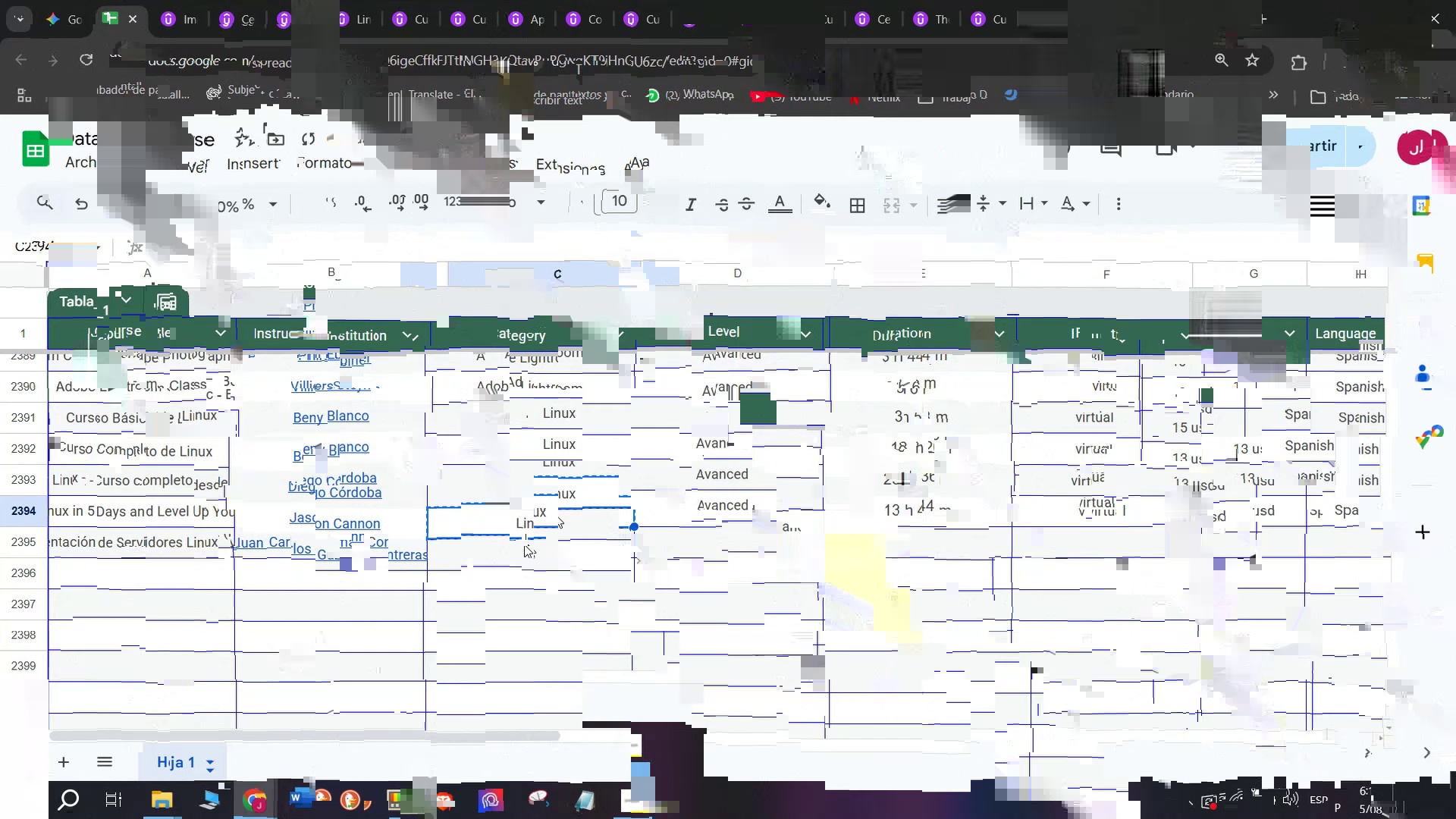 
left_click([907, 553])
 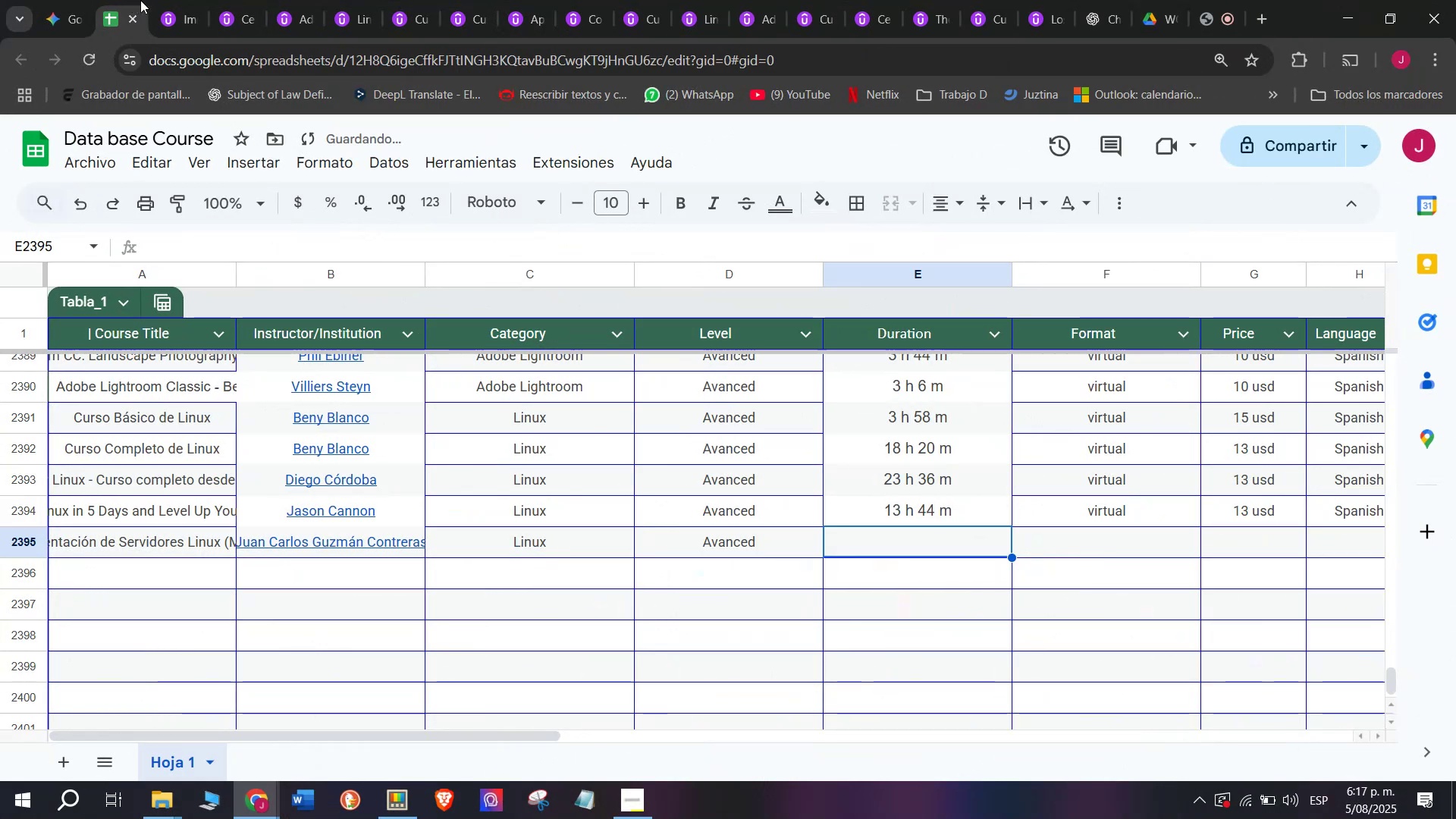 
left_click([162, 0])
 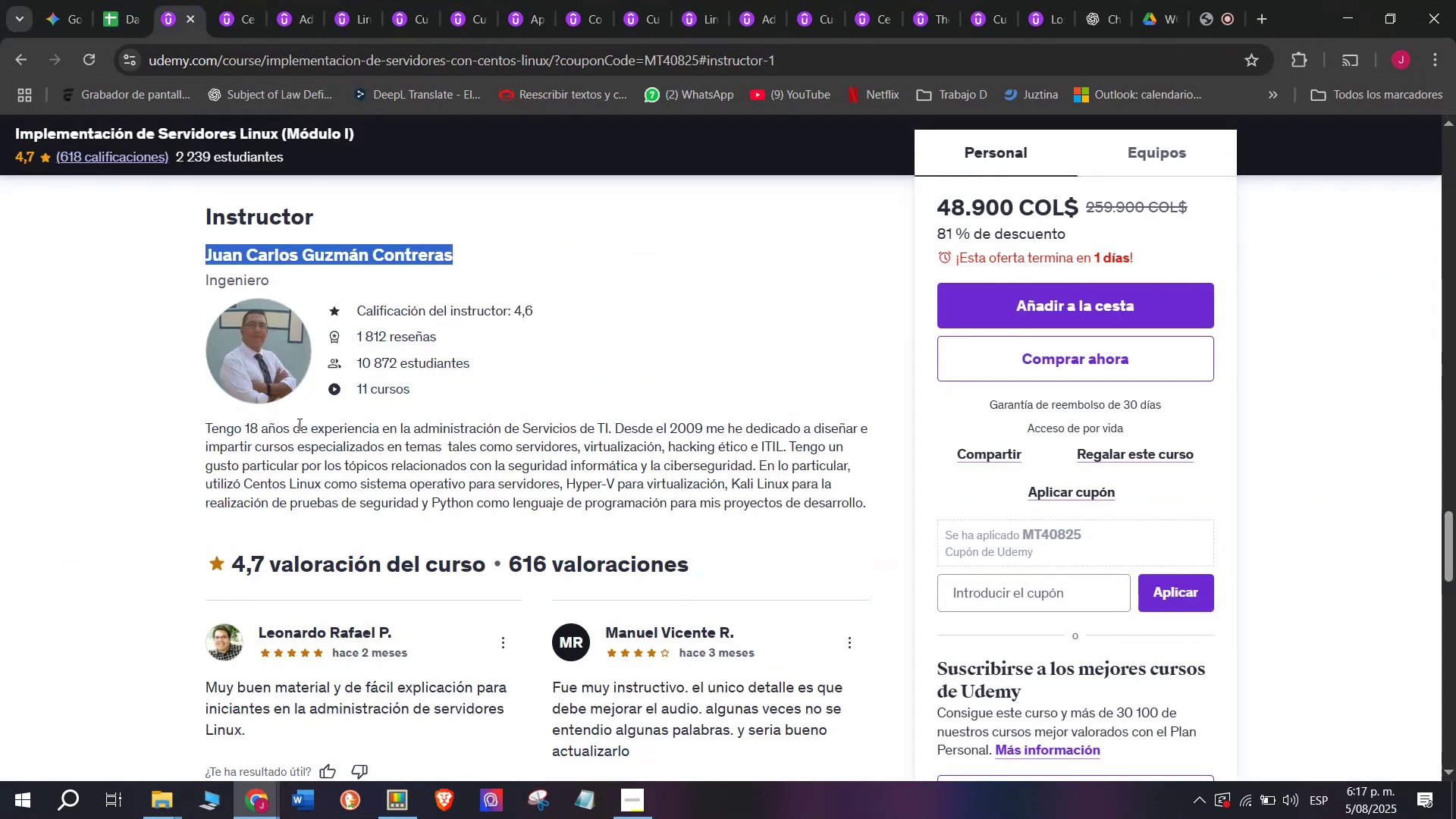 
scroll: coordinate [372, 533], scroll_direction: up, amount: 10.0
 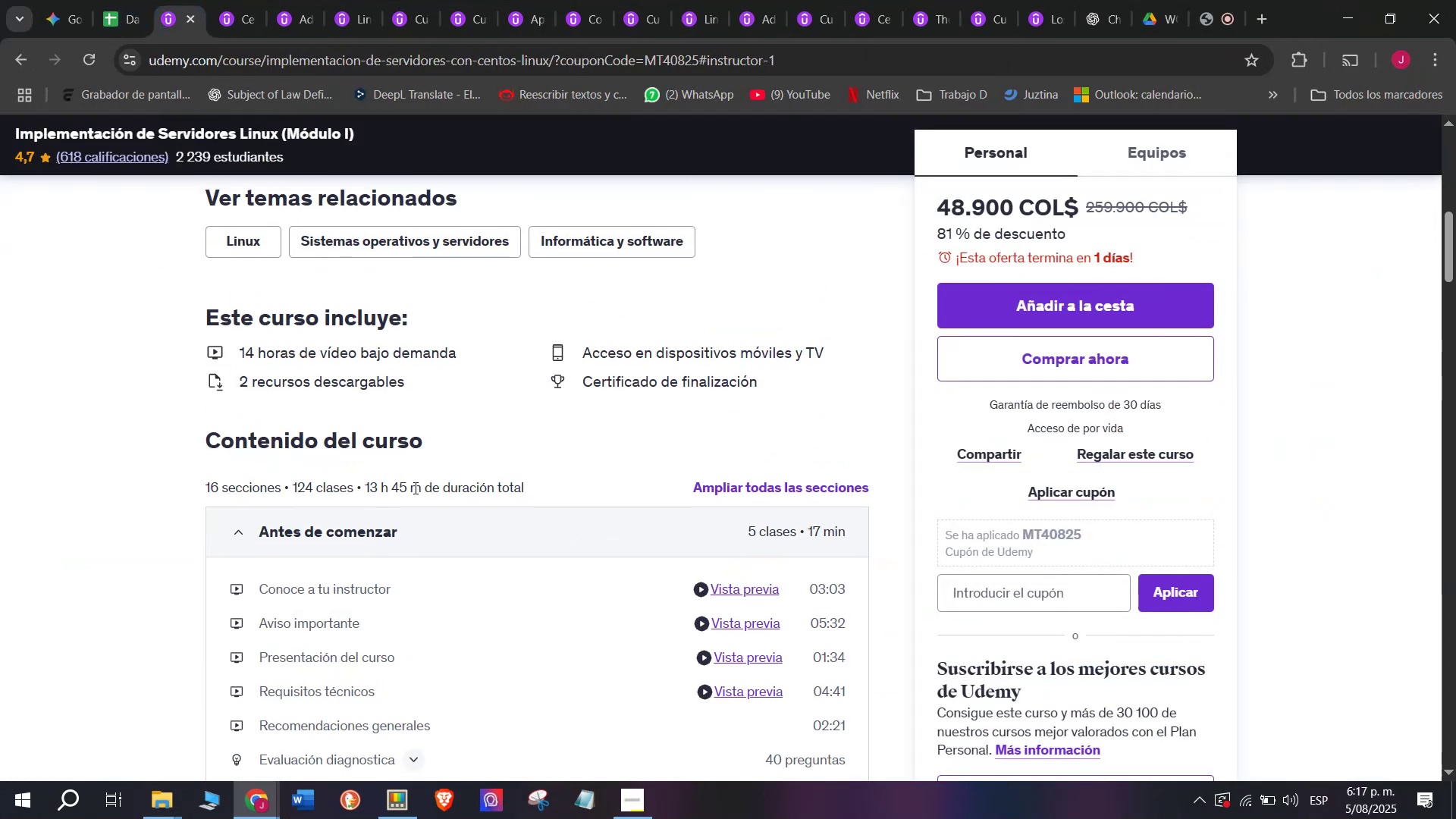 
left_click_drag(start_coordinate=[422, 488], to_coordinate=[366, 477])
 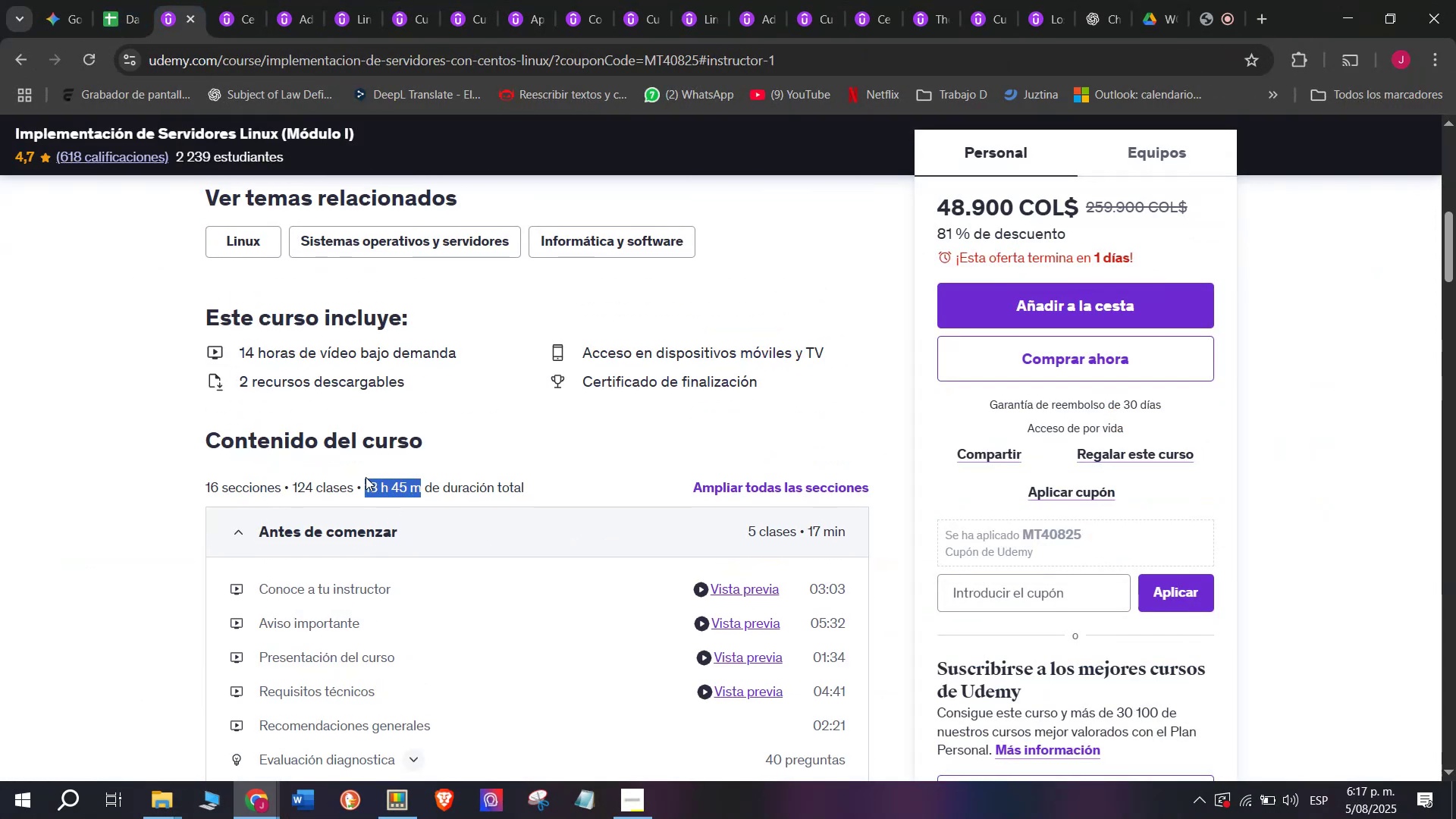 
key(Control+ControlLeft)
 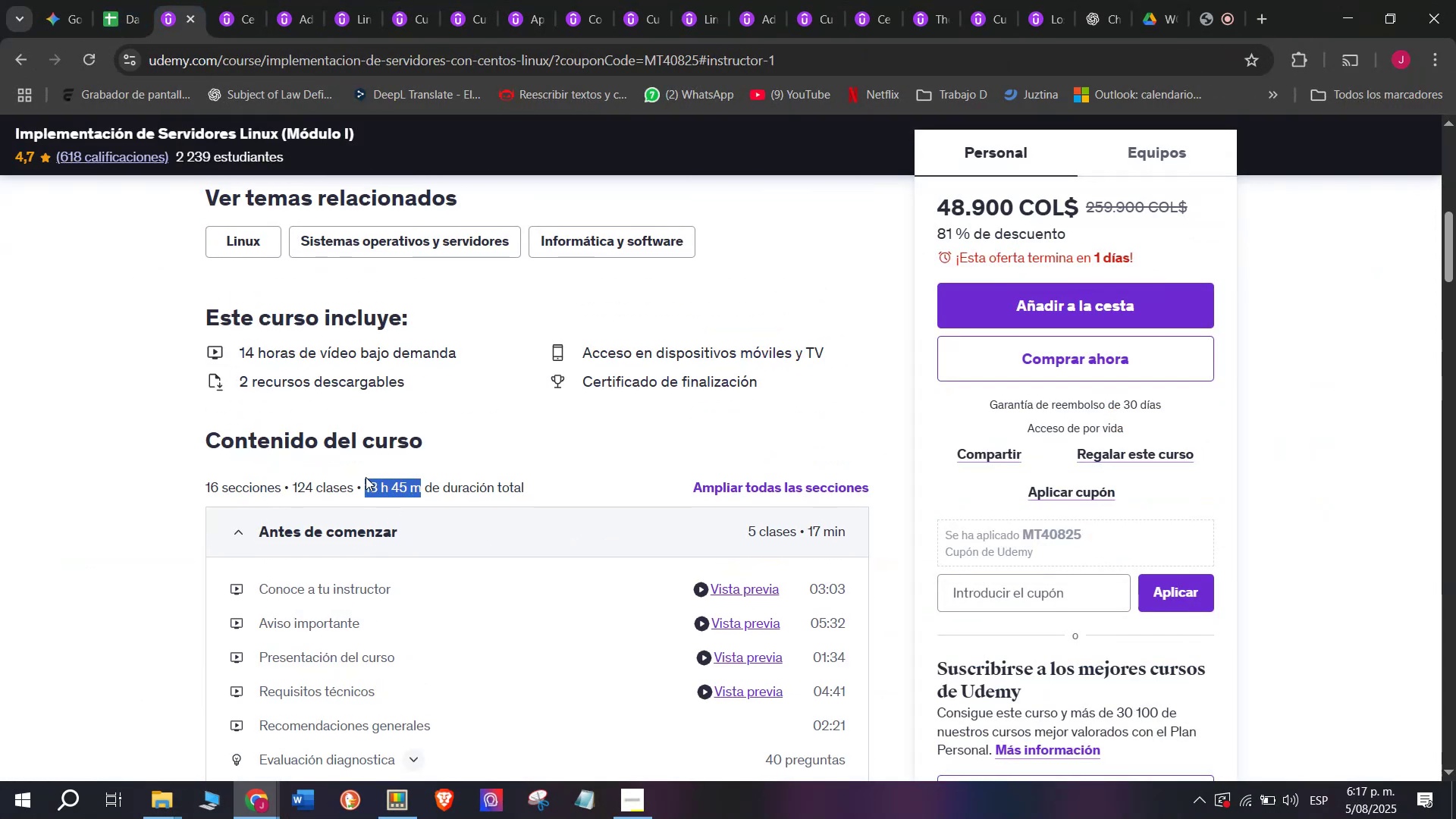 
key(Break)
 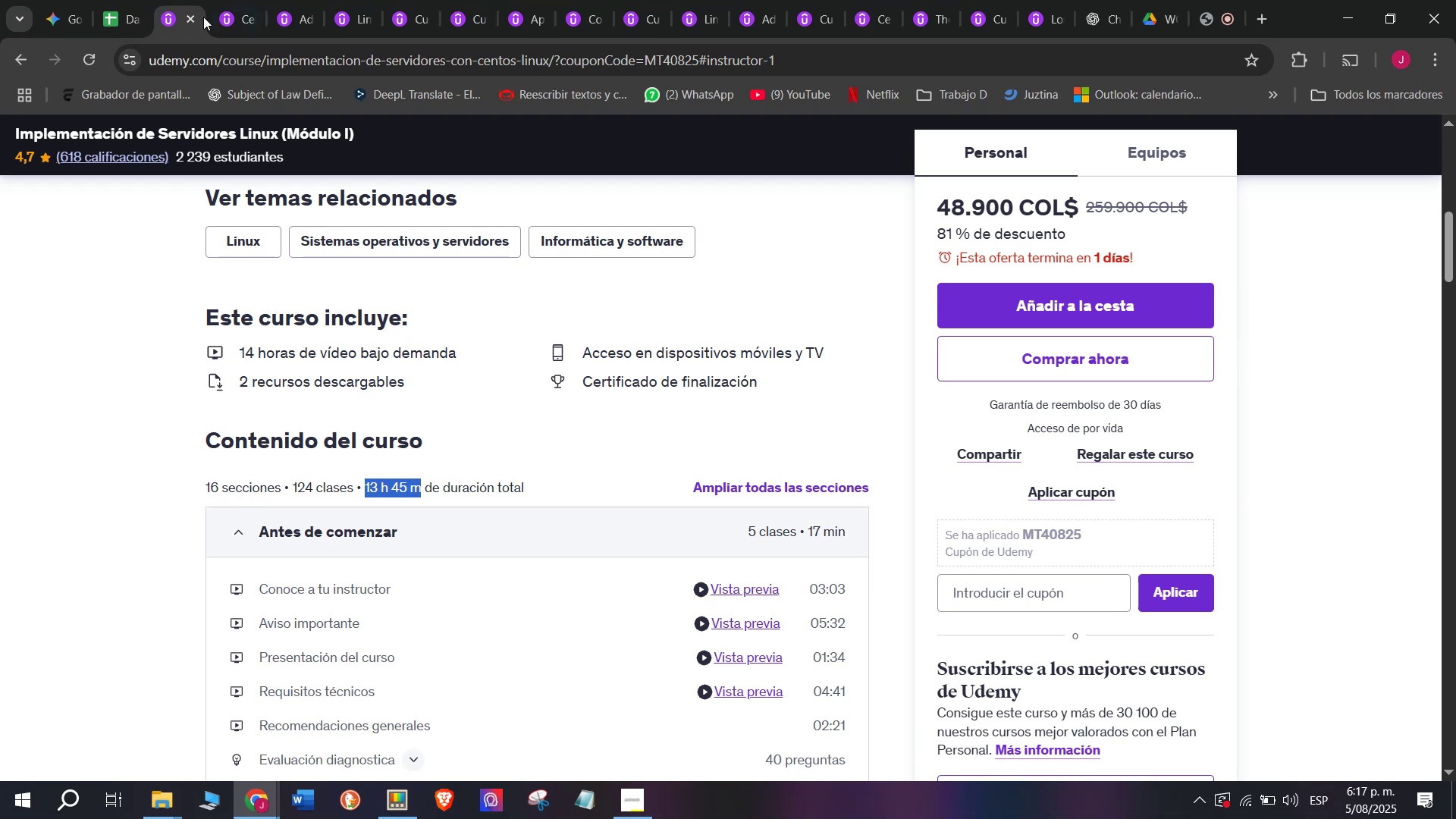 
key(Control+C)
 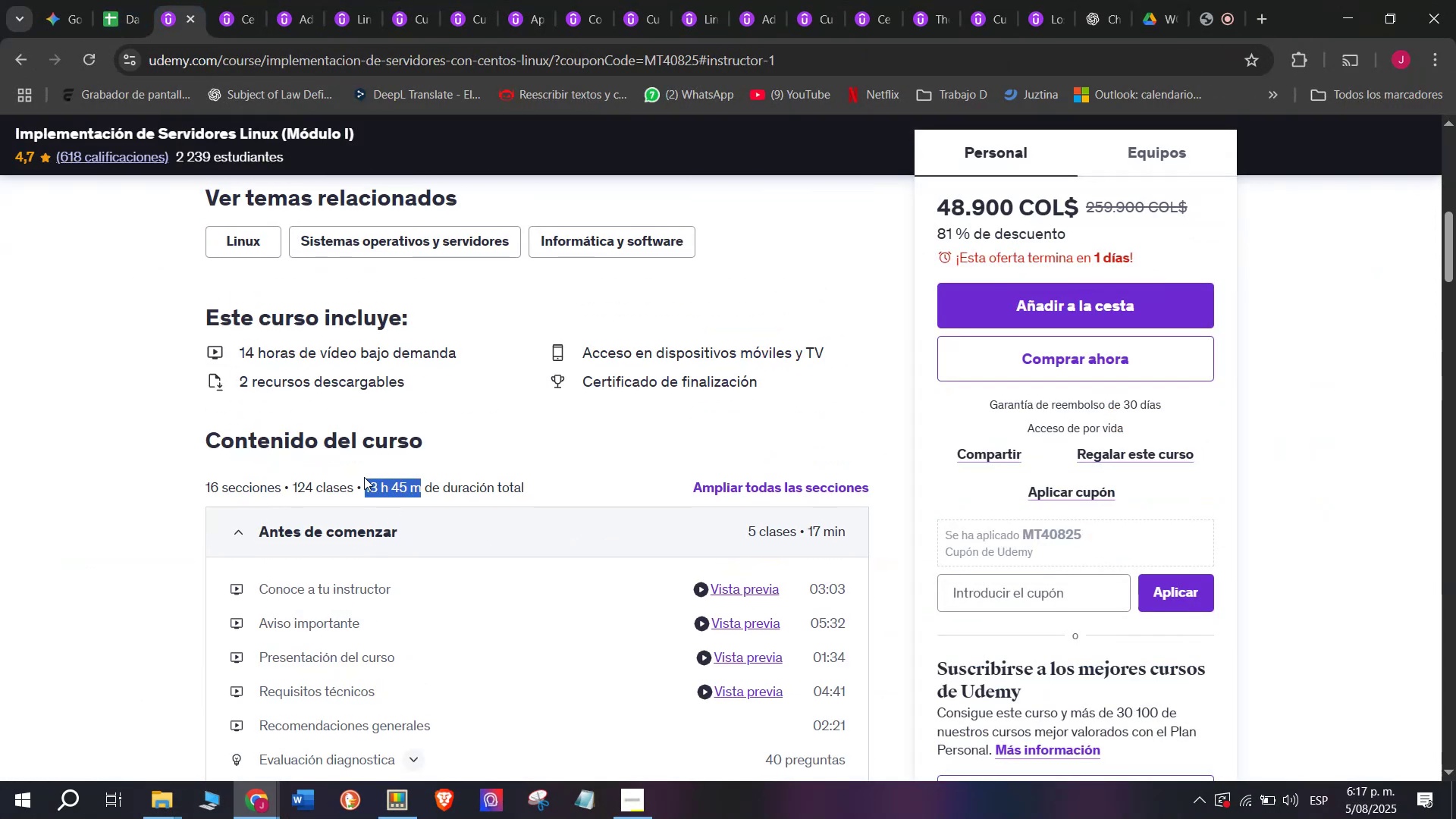 
key(Break)
 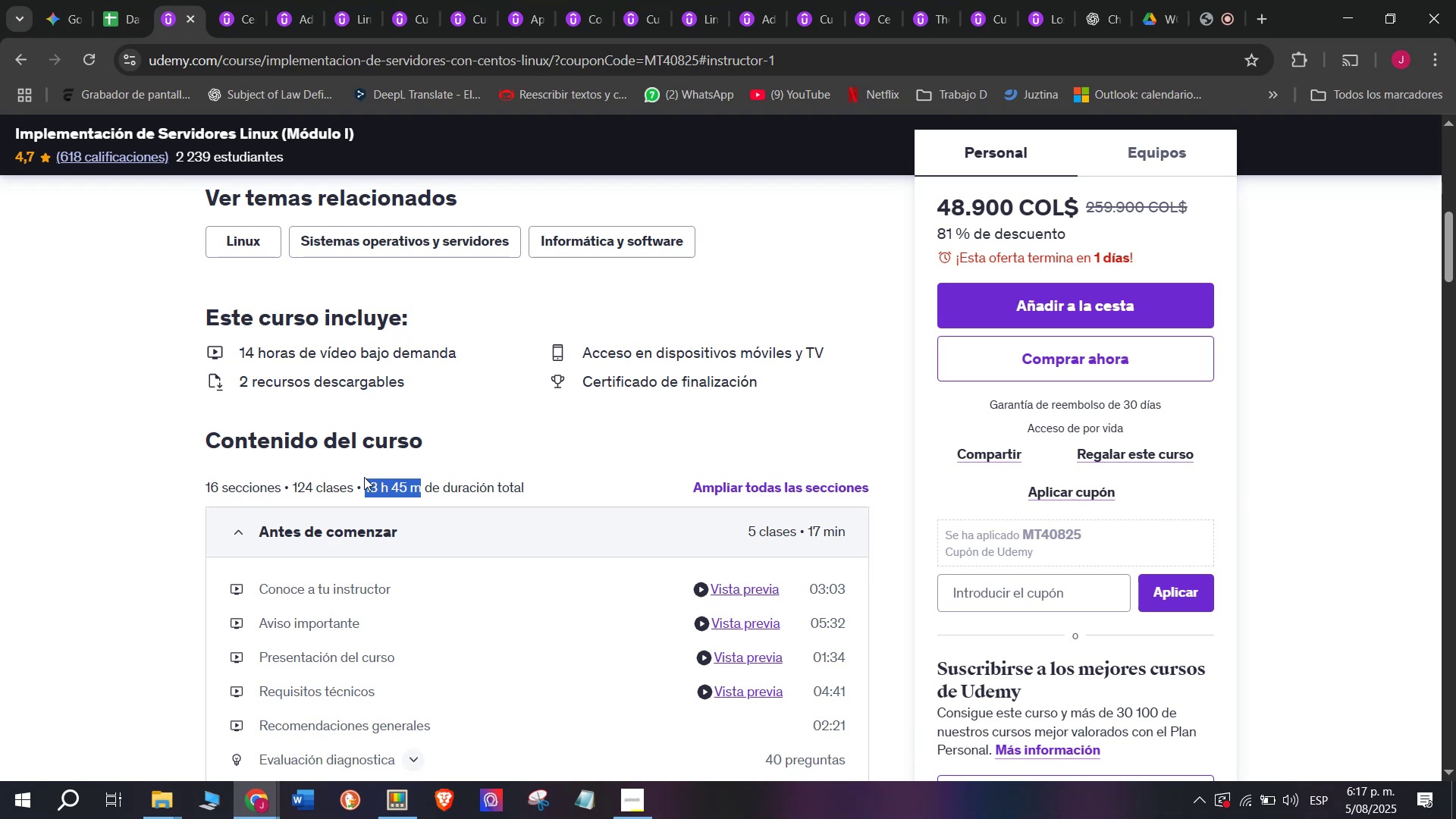 
key(Control+ControlLeft)
 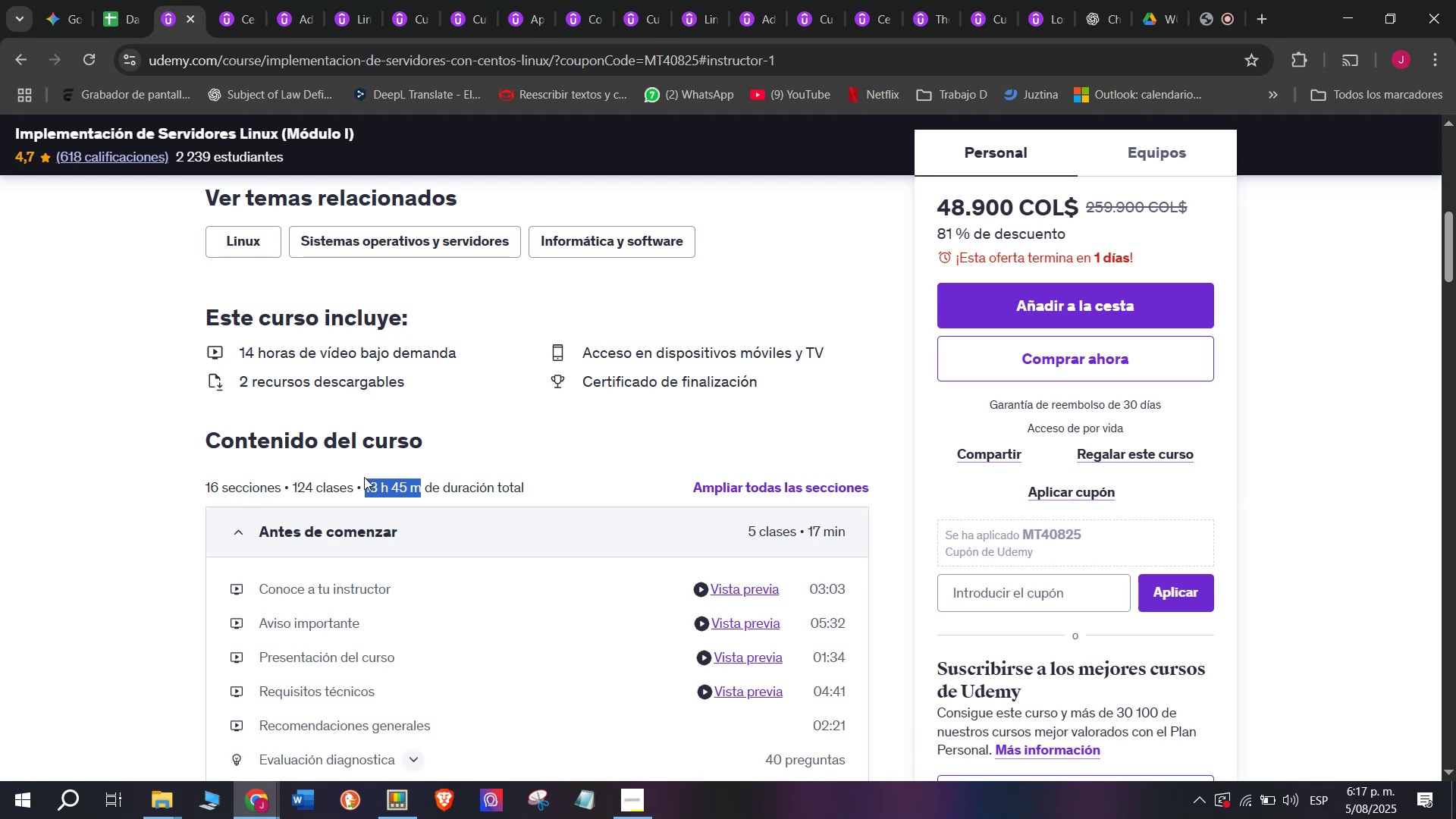 
key(Control+C)
 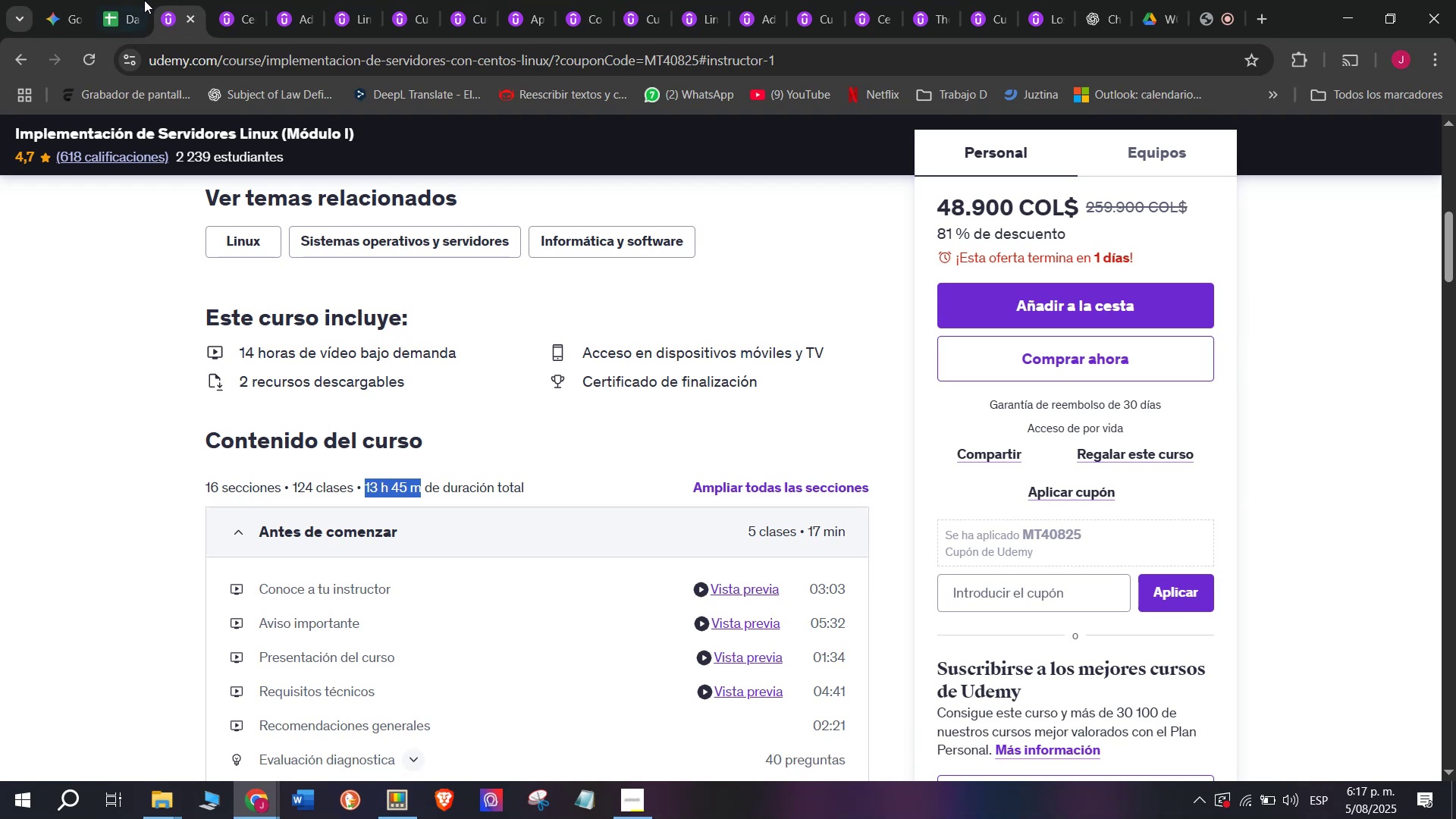 
left_click([128, 0])
 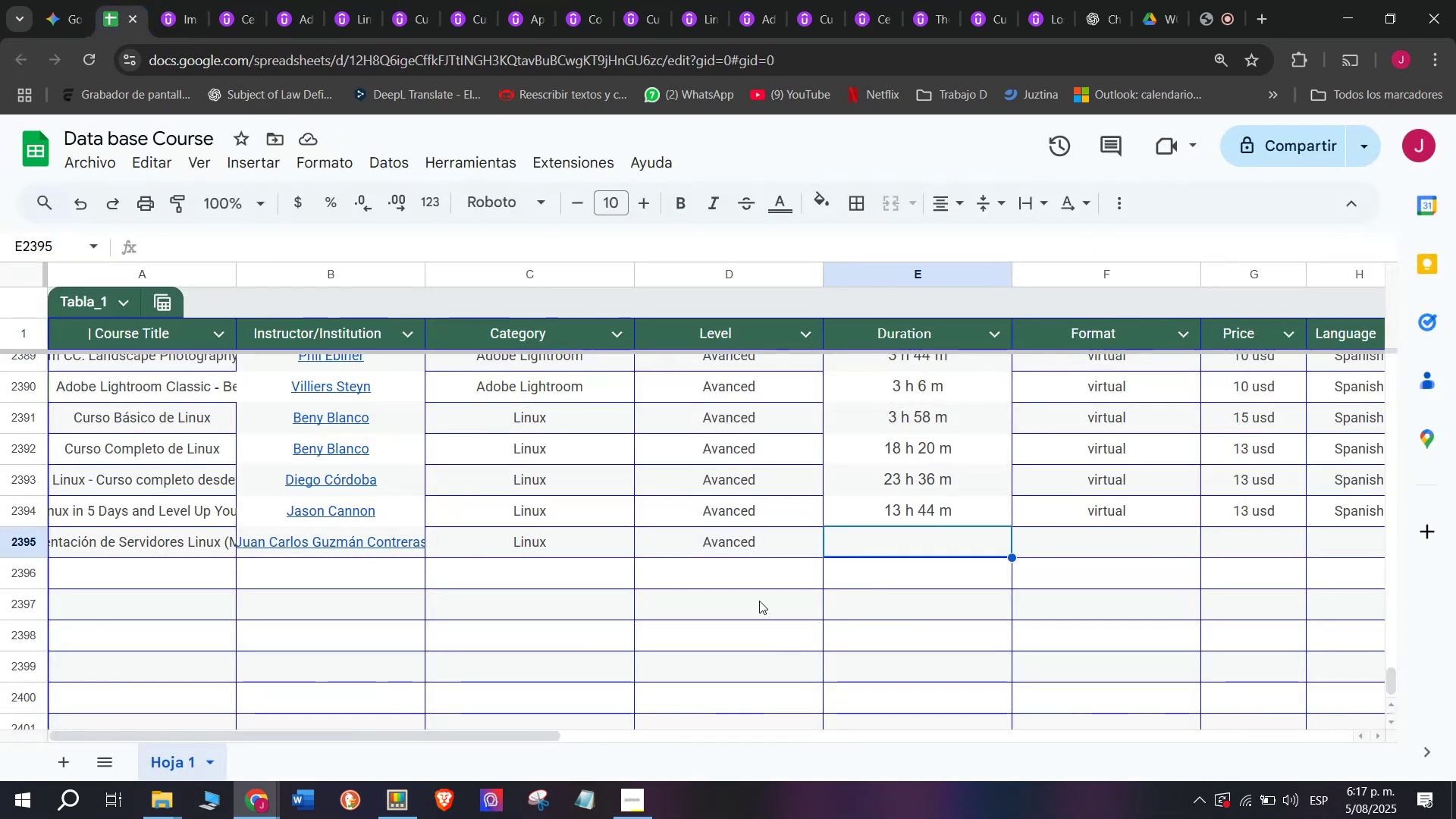 
key(Z)
 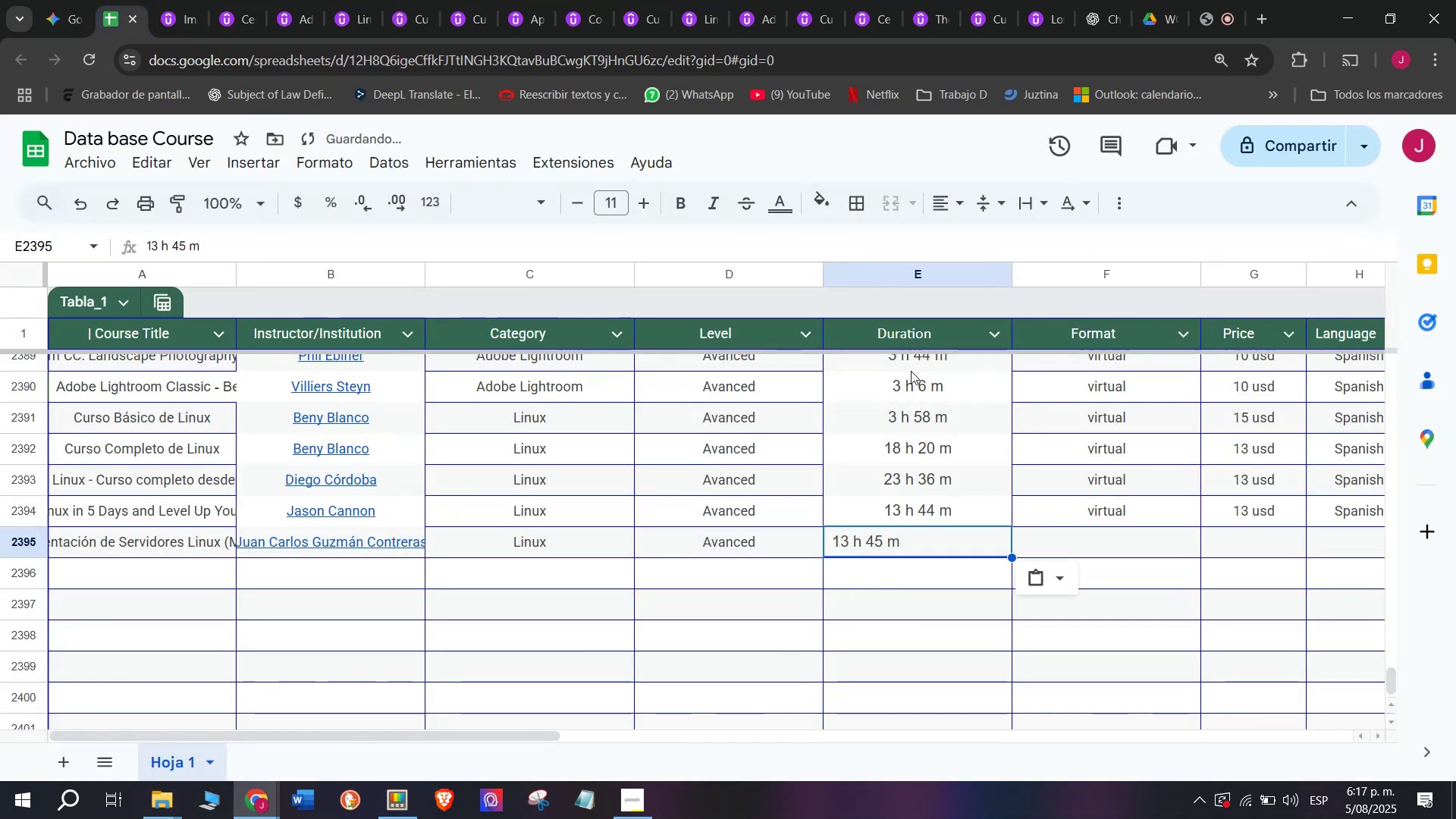 
key(Control+ControlLeft)
 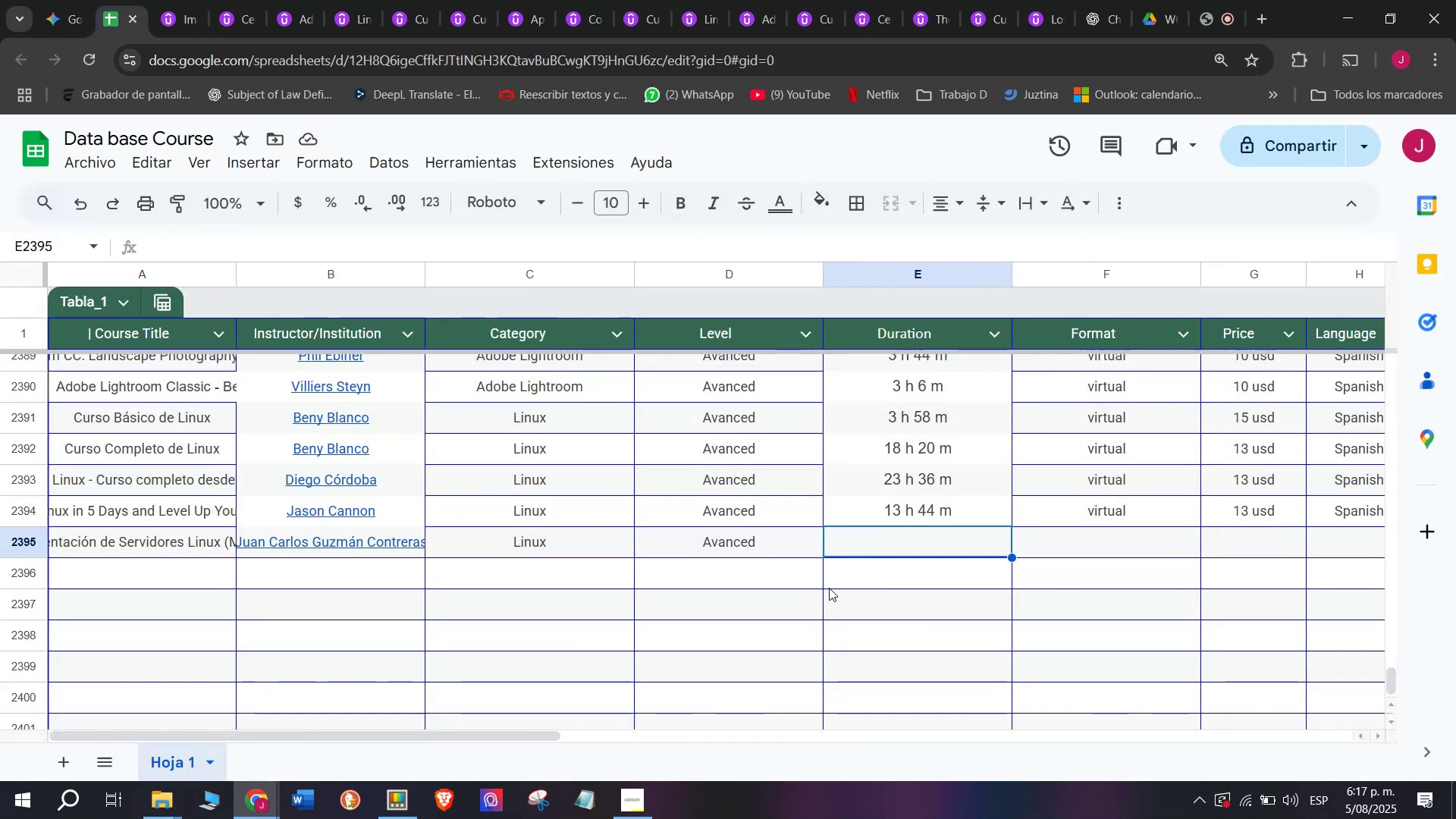 
key(Control+V)
 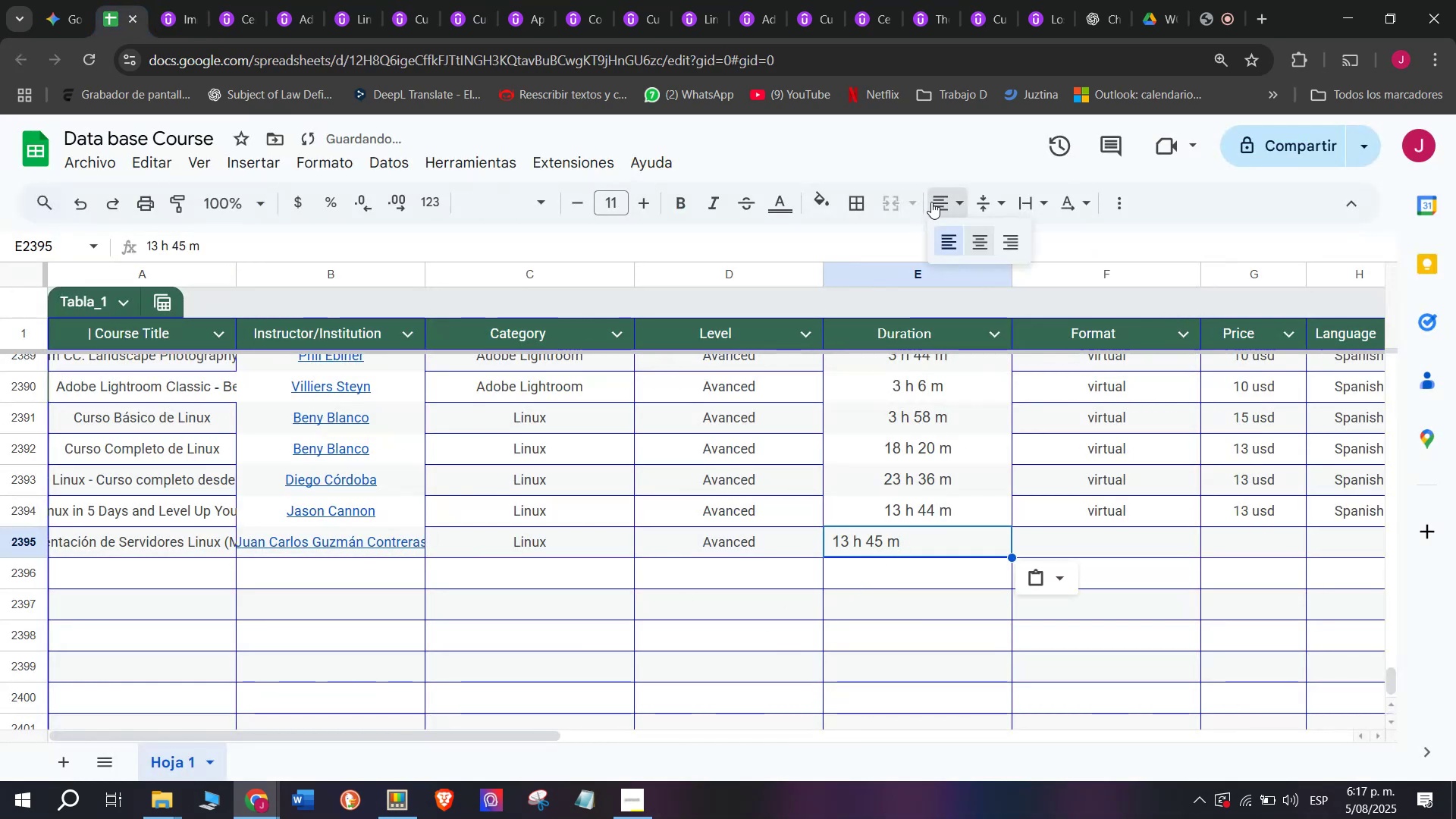 
double_click([980, 241])
 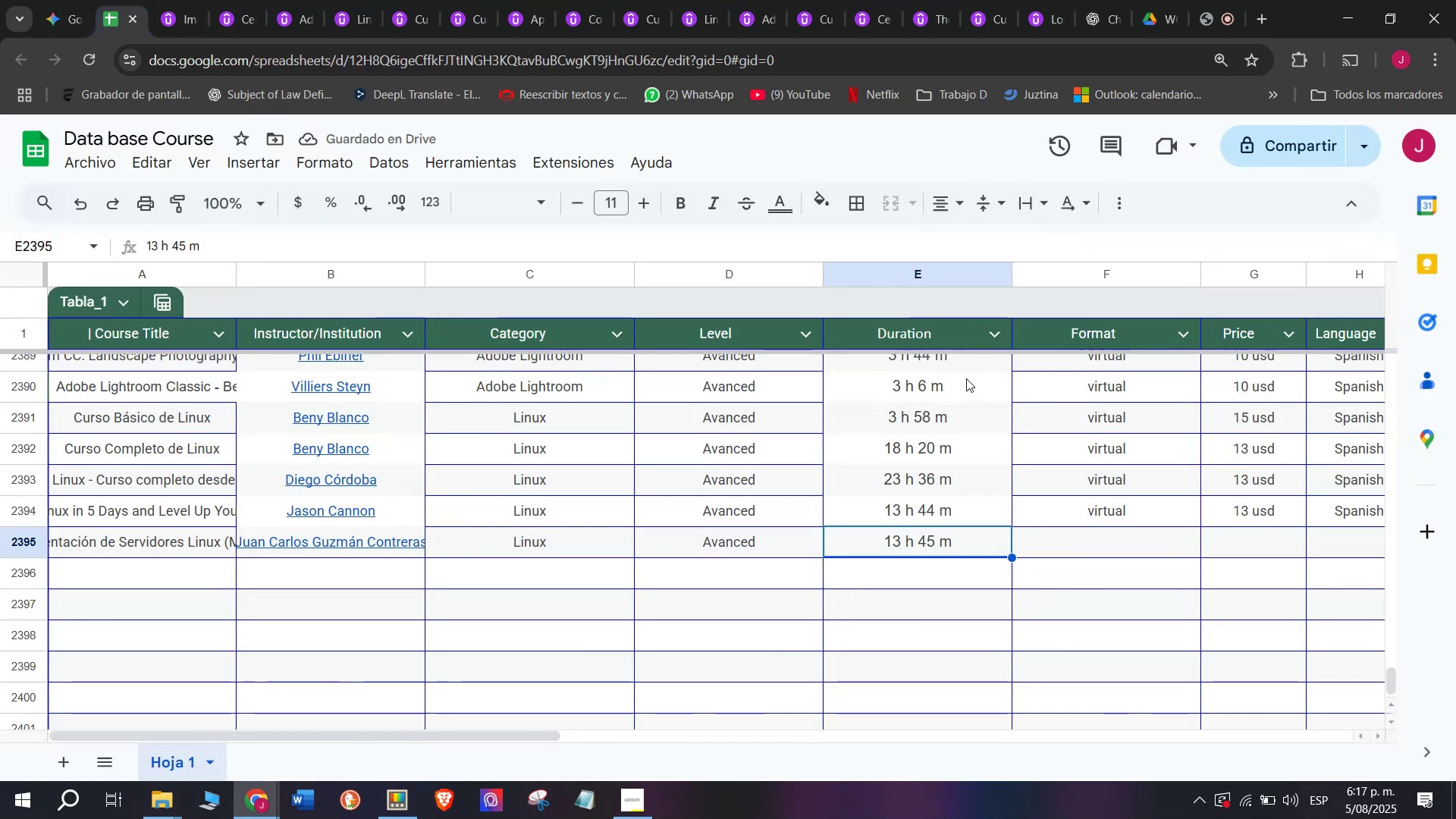 
wait(5.46)
 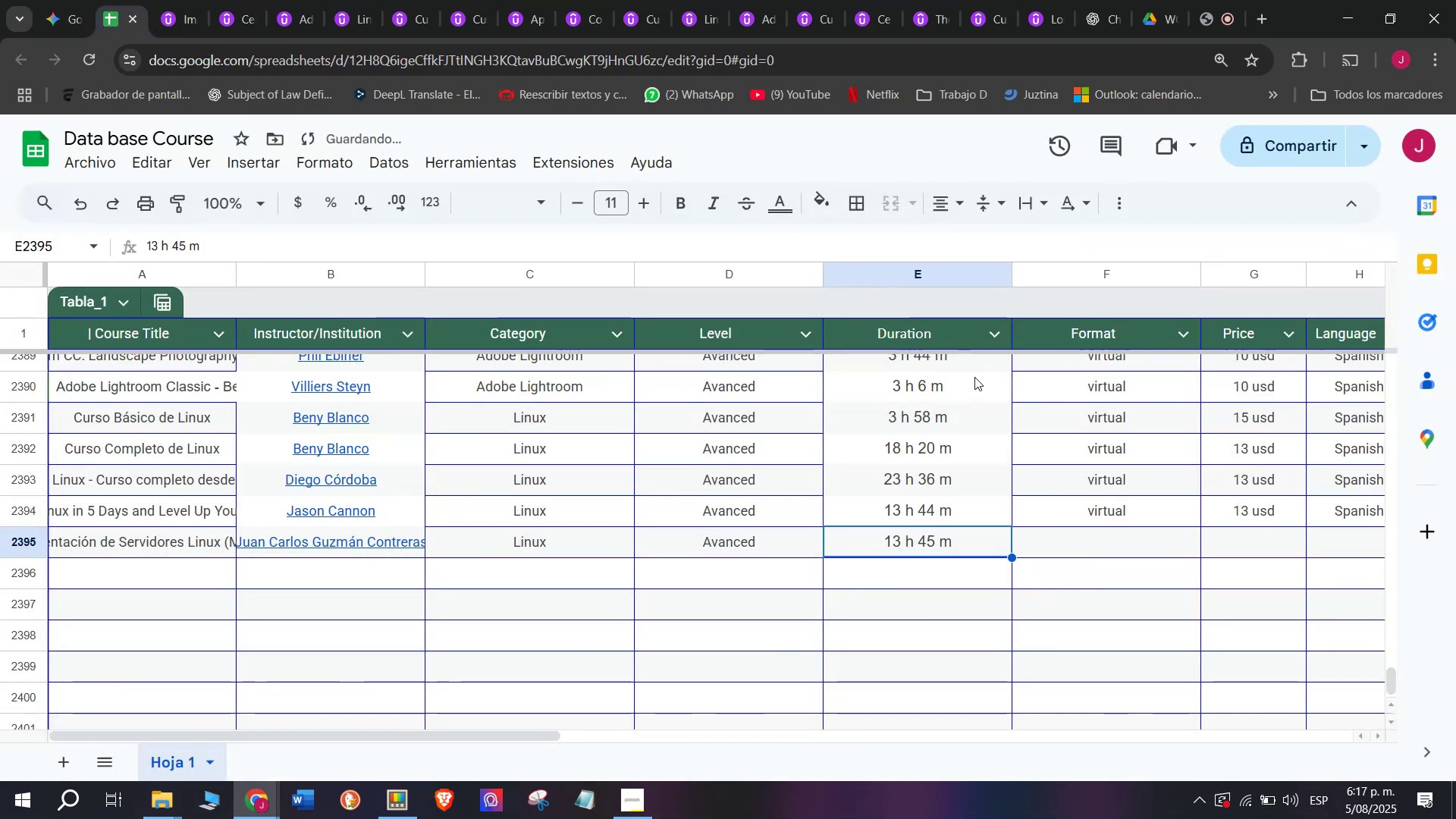 
left_click([1124, 556])
 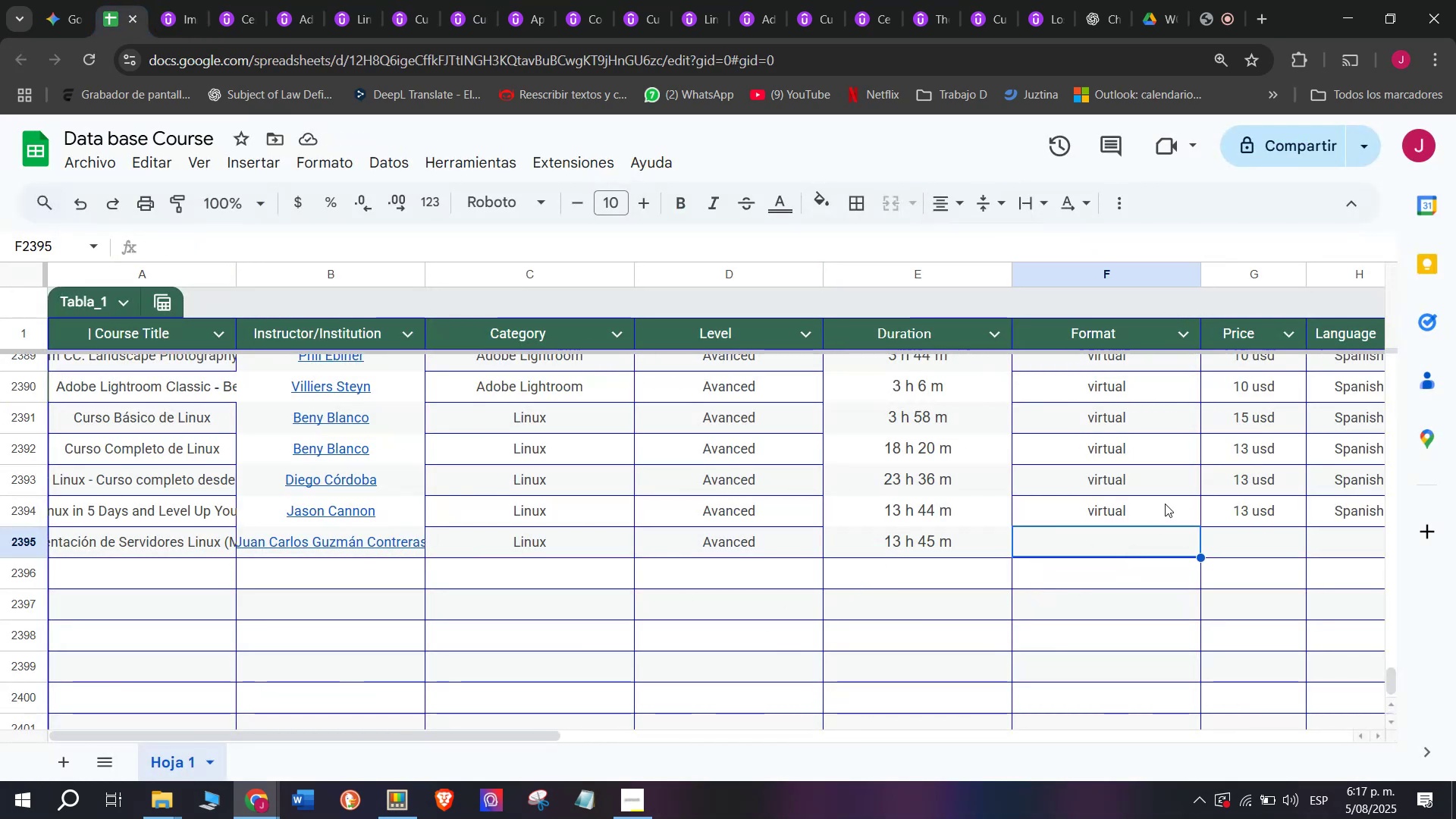 
left_click([1165, 504])
 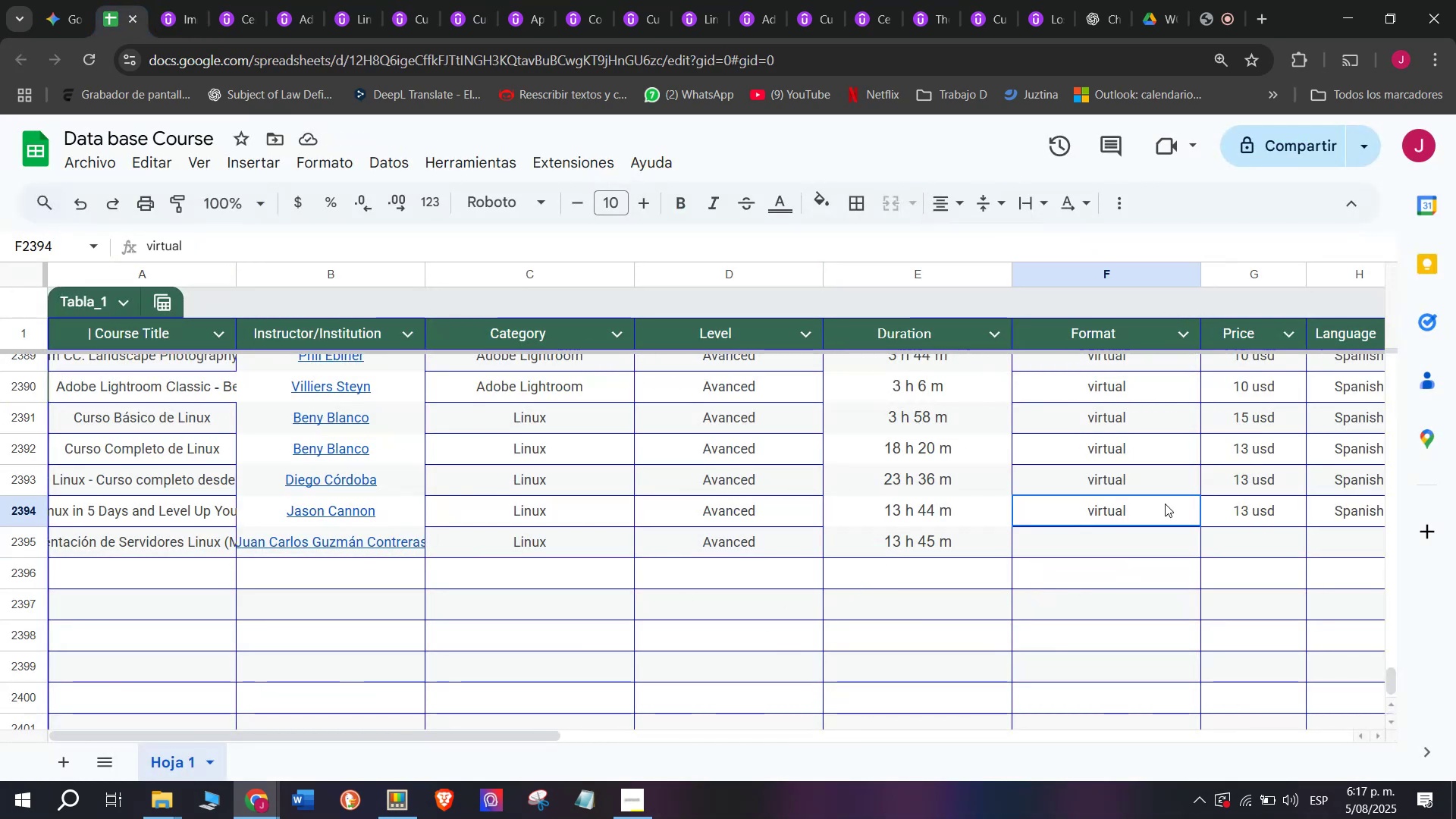 
key(Break)
 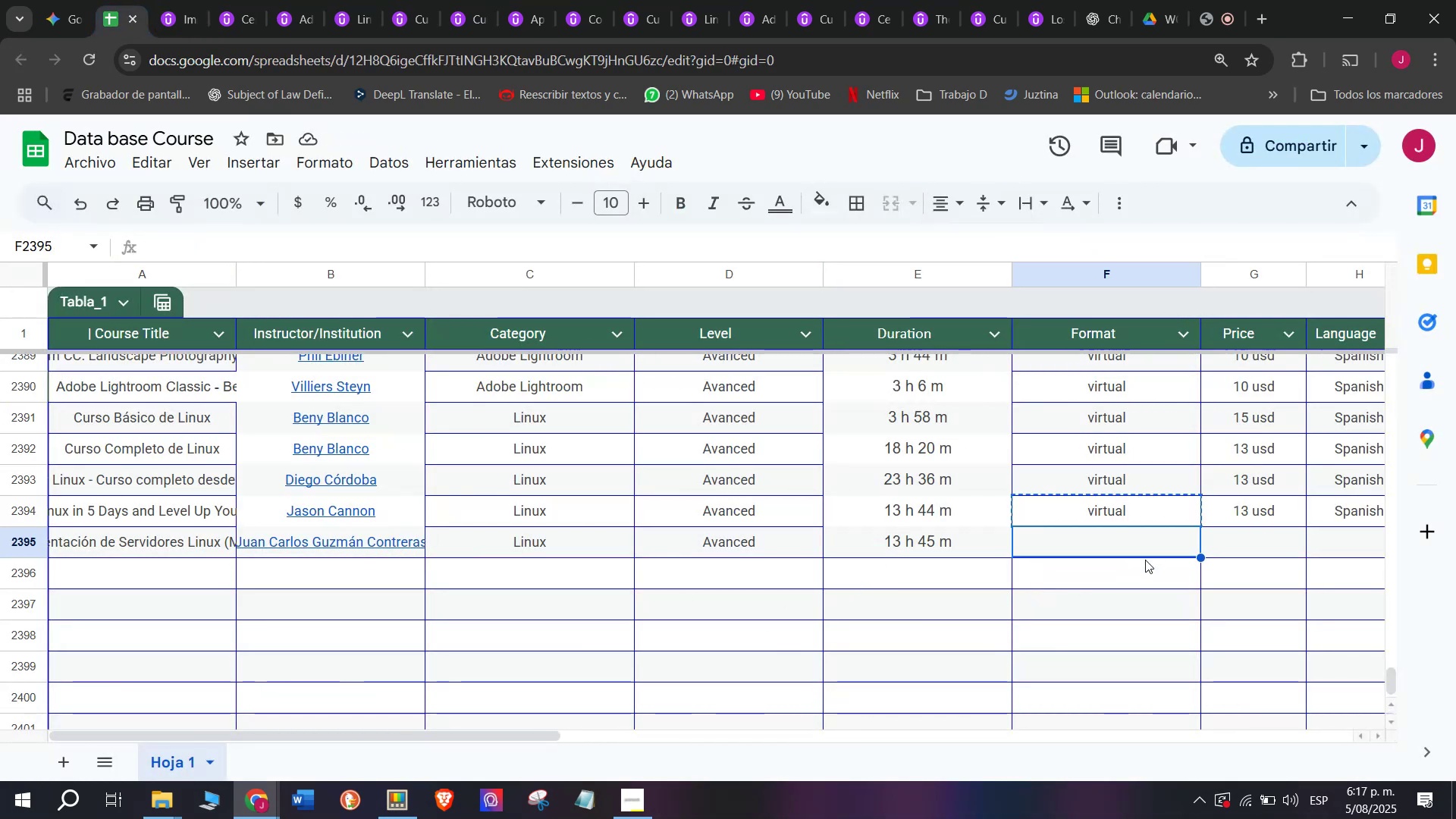 
key(Control+ControlLeft)
 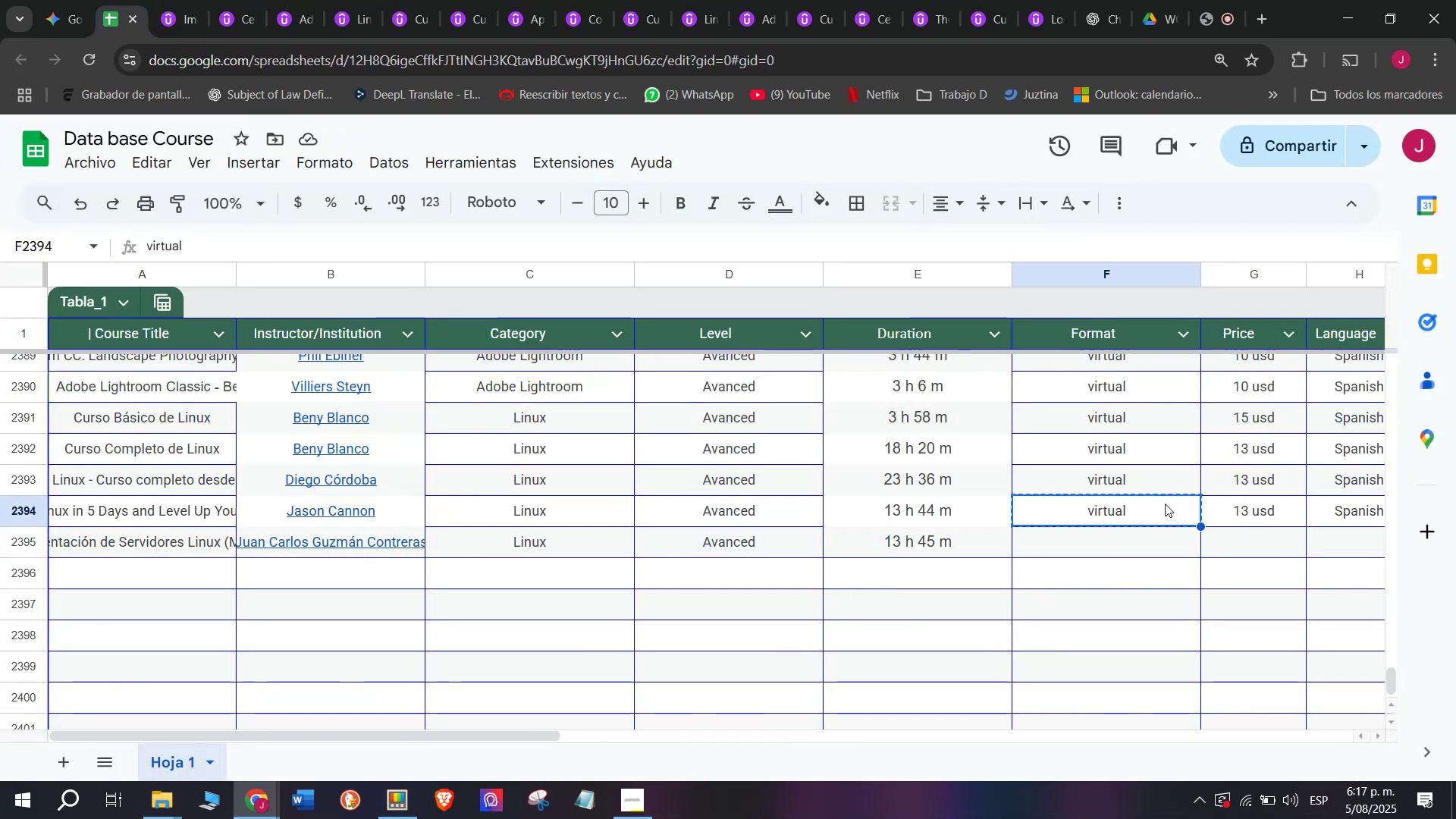 
key(Control+C)
 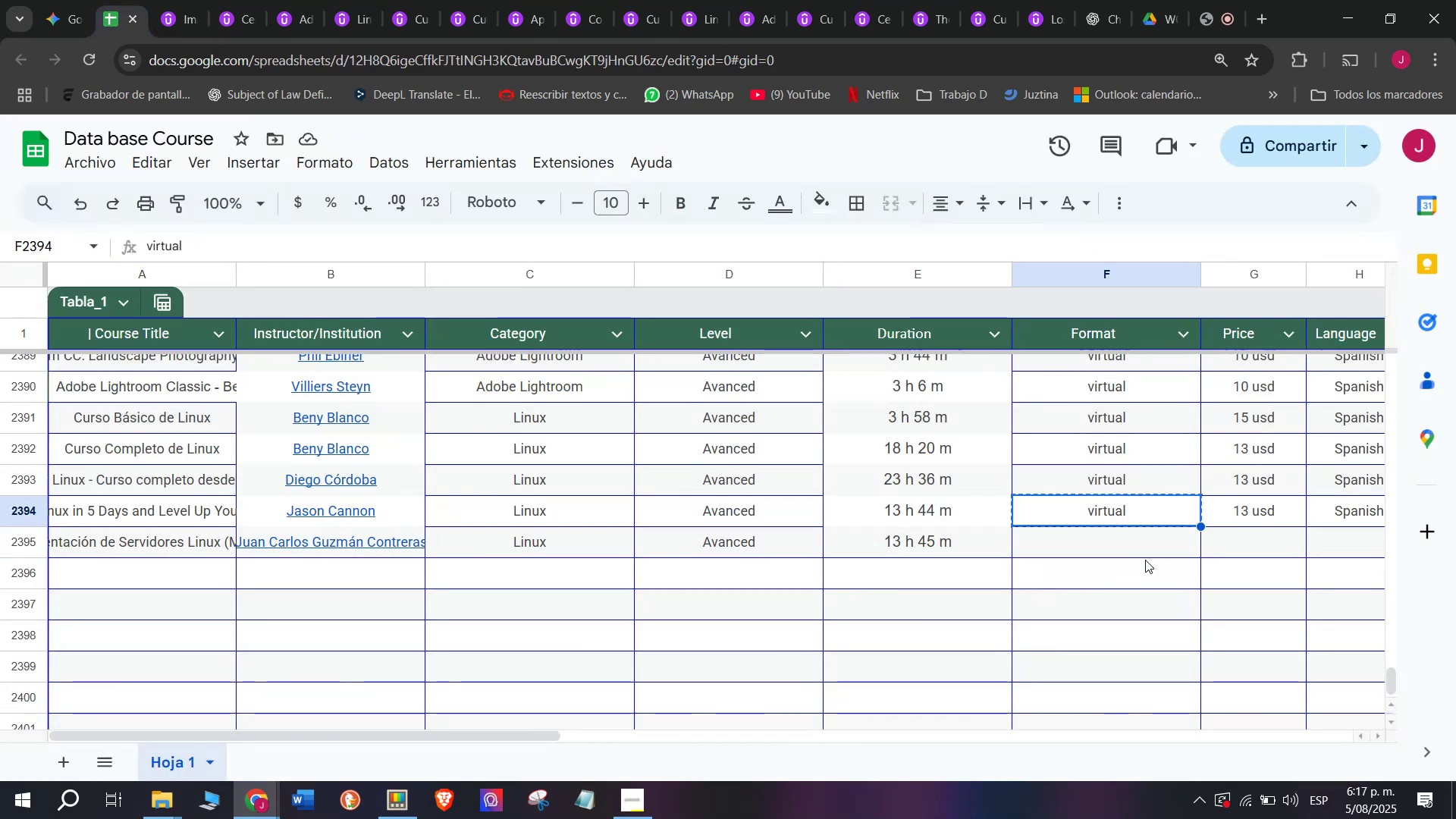 
double_click([1145, 560])
 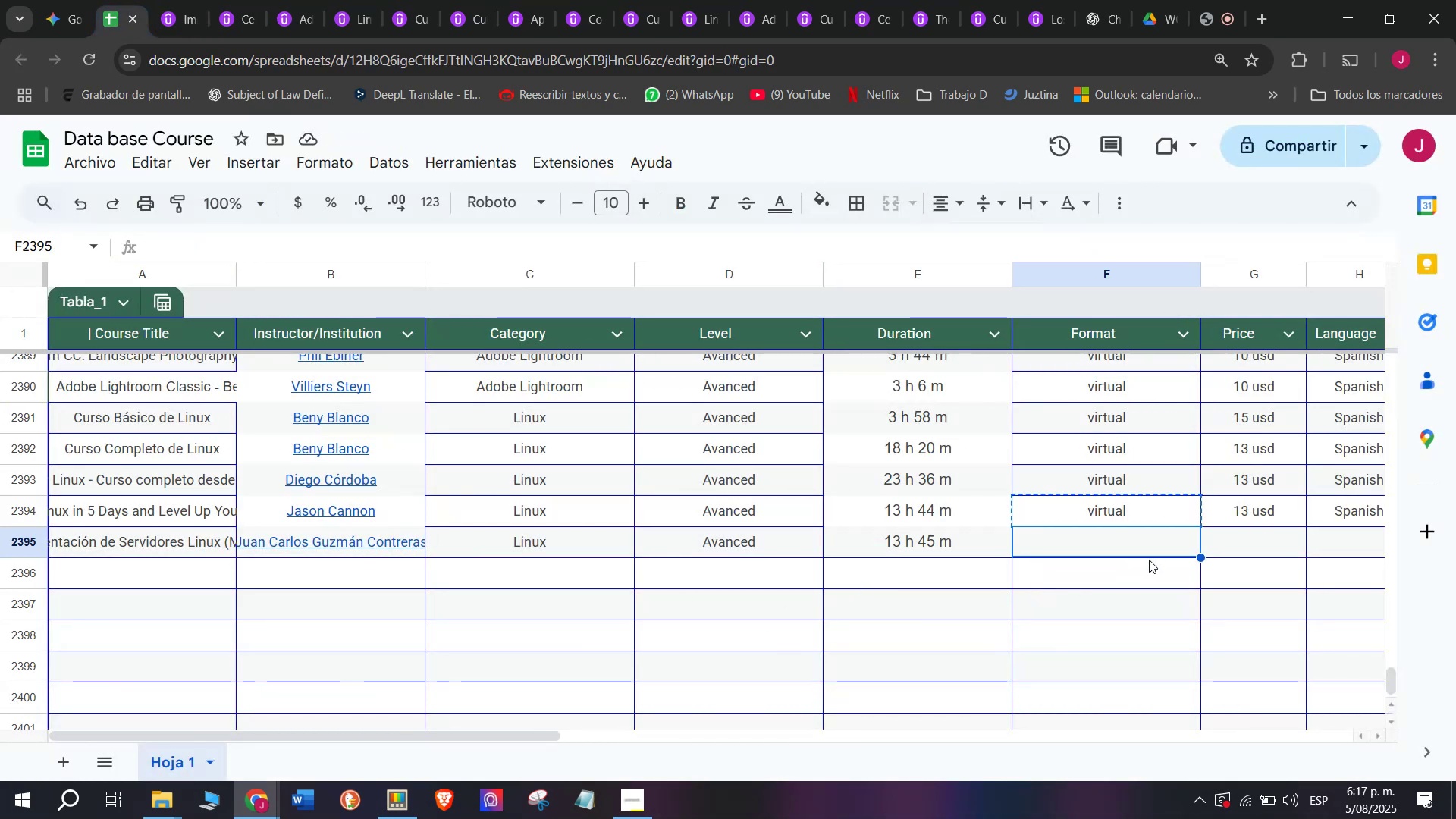 
key(Control+V)
 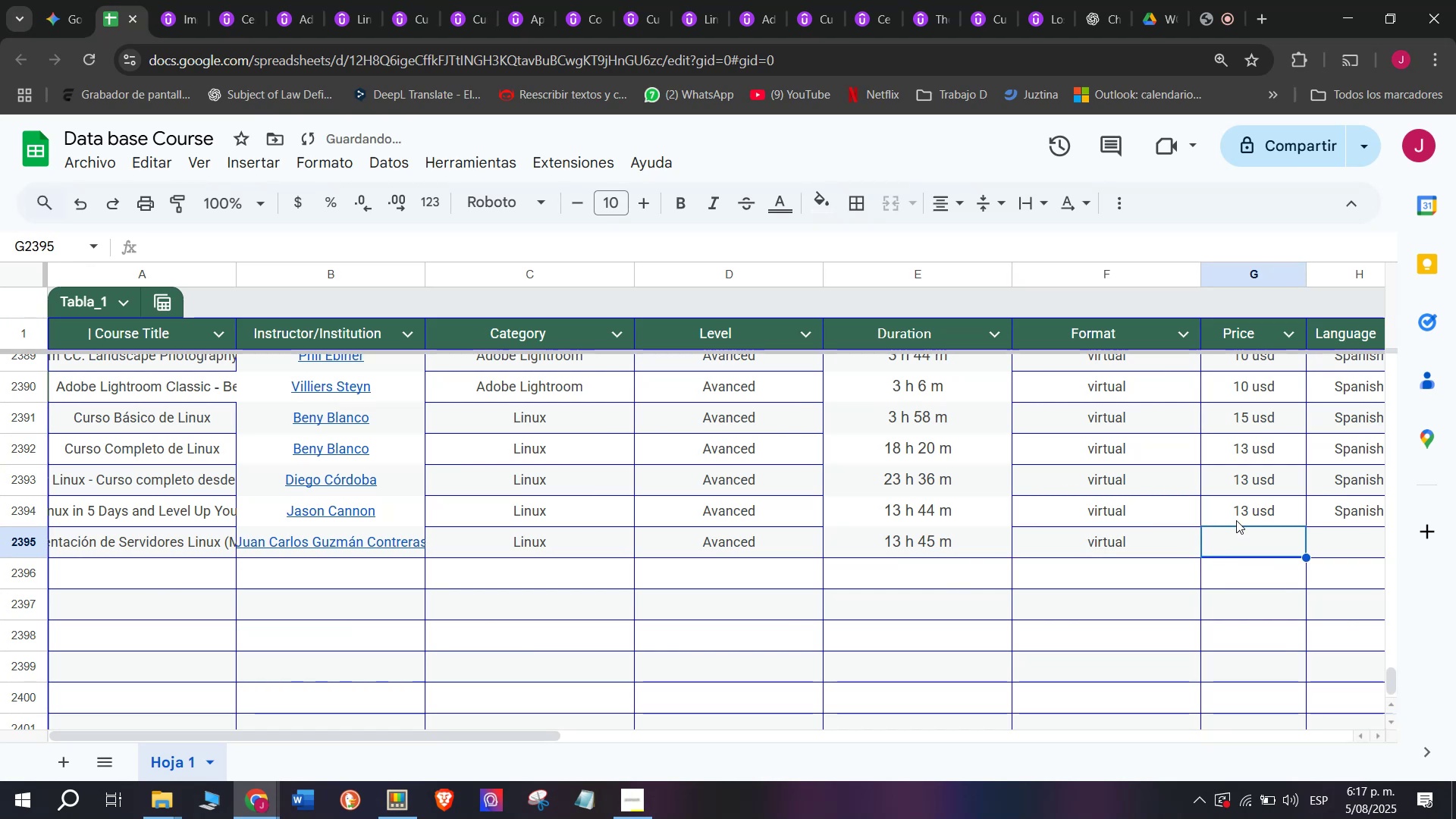 
key(Control+ControlLeft)
 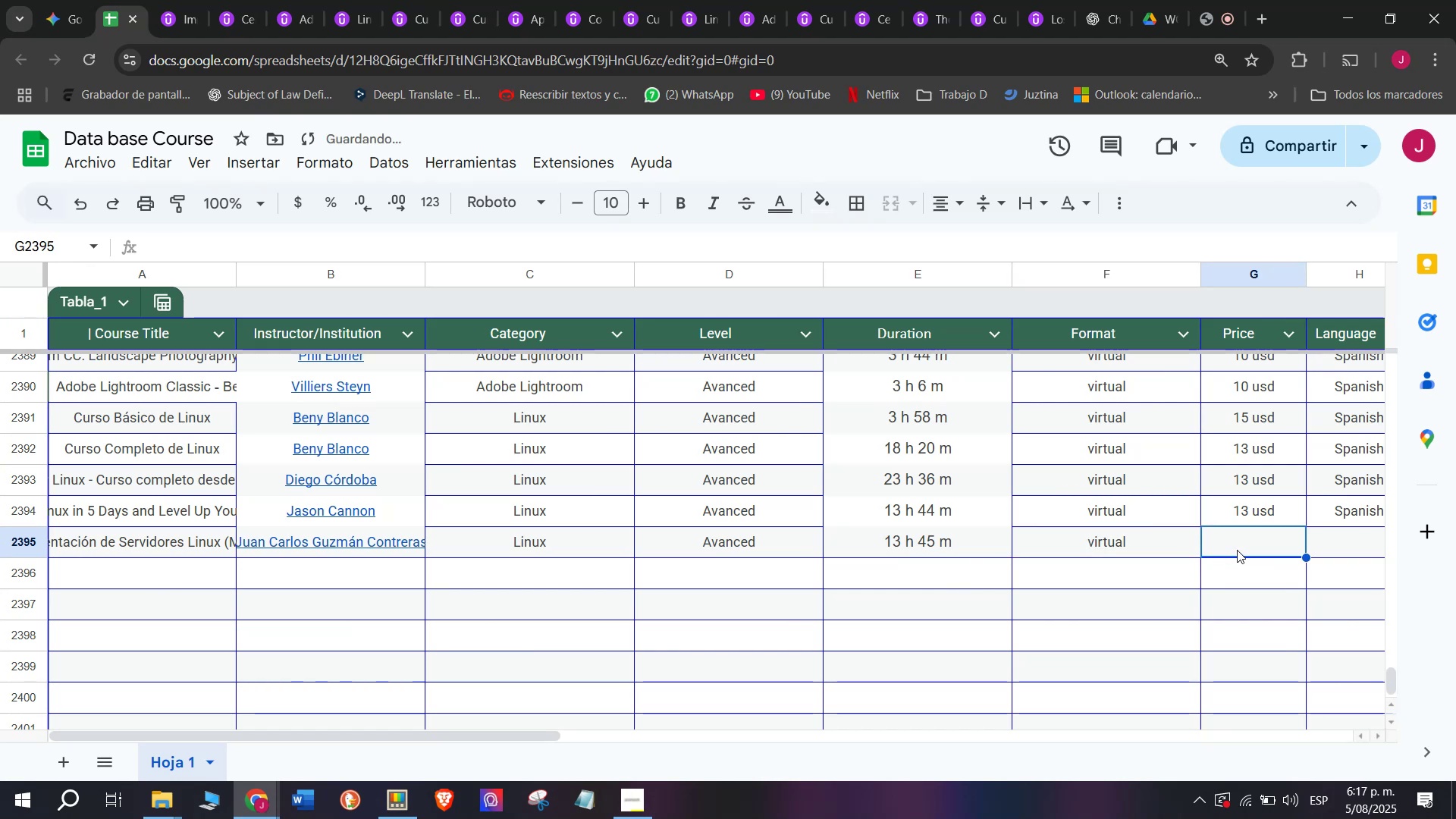 
key(Z)
 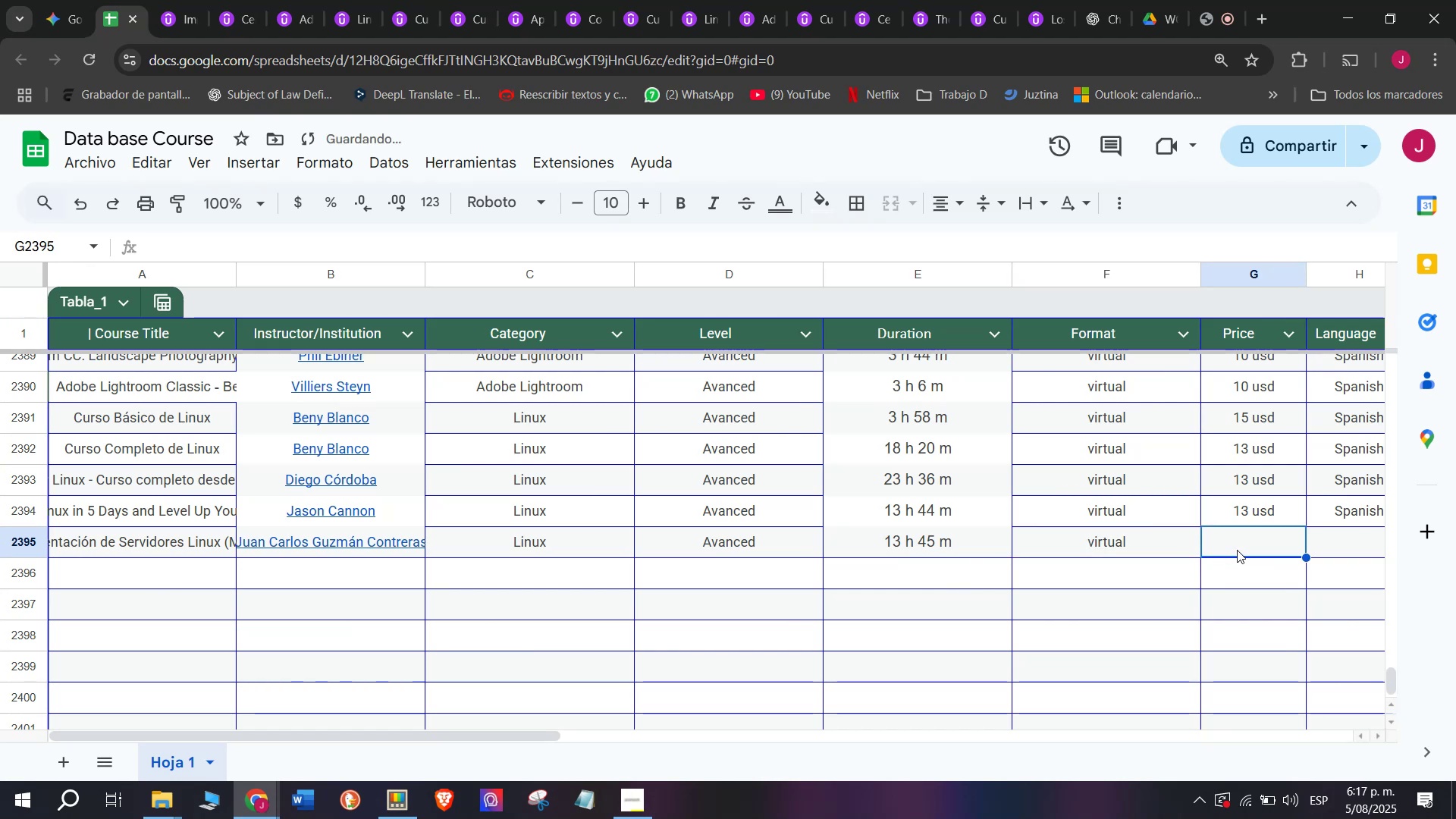 
double_click([1238, 514])
 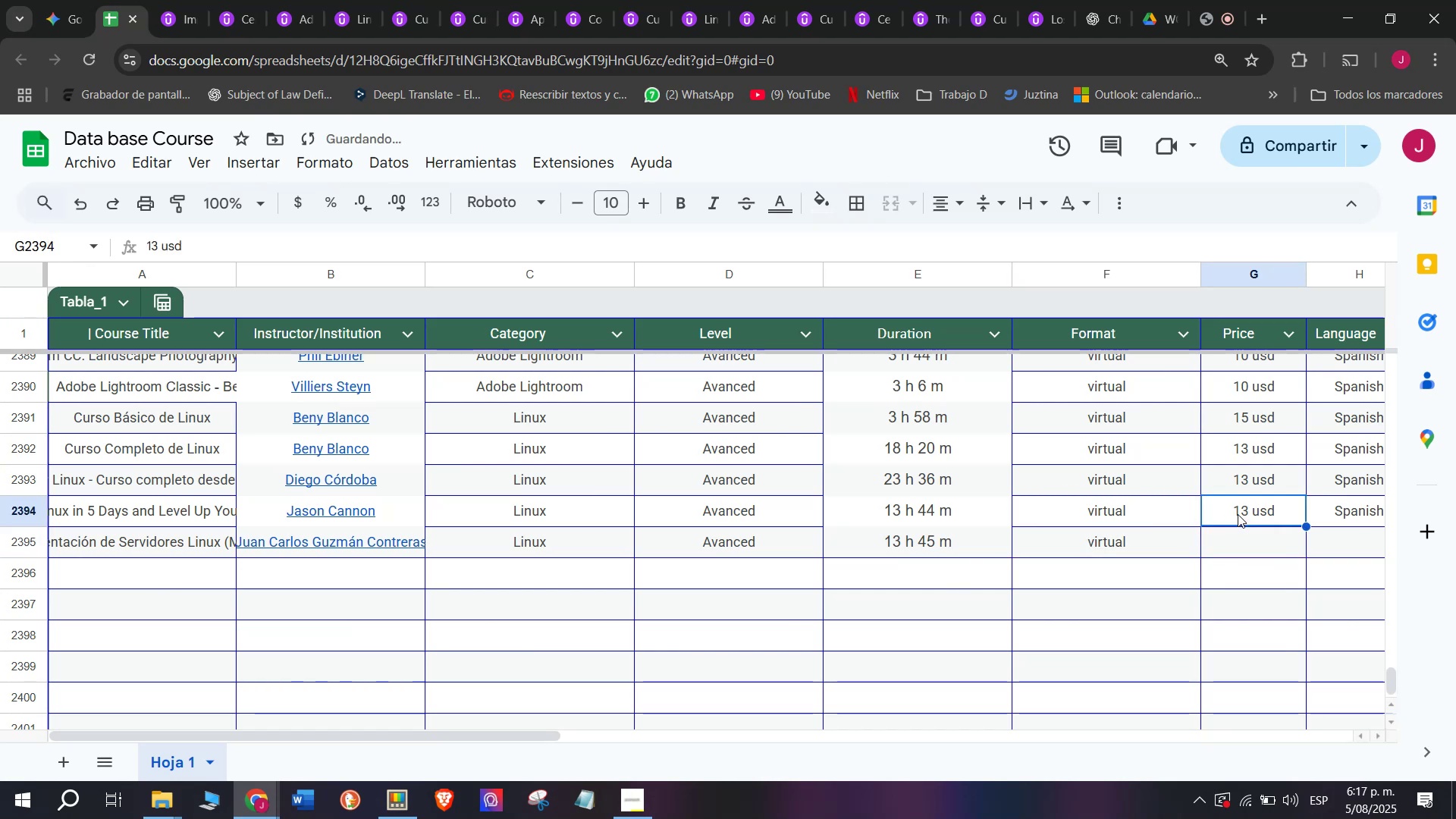 
key(Break)
 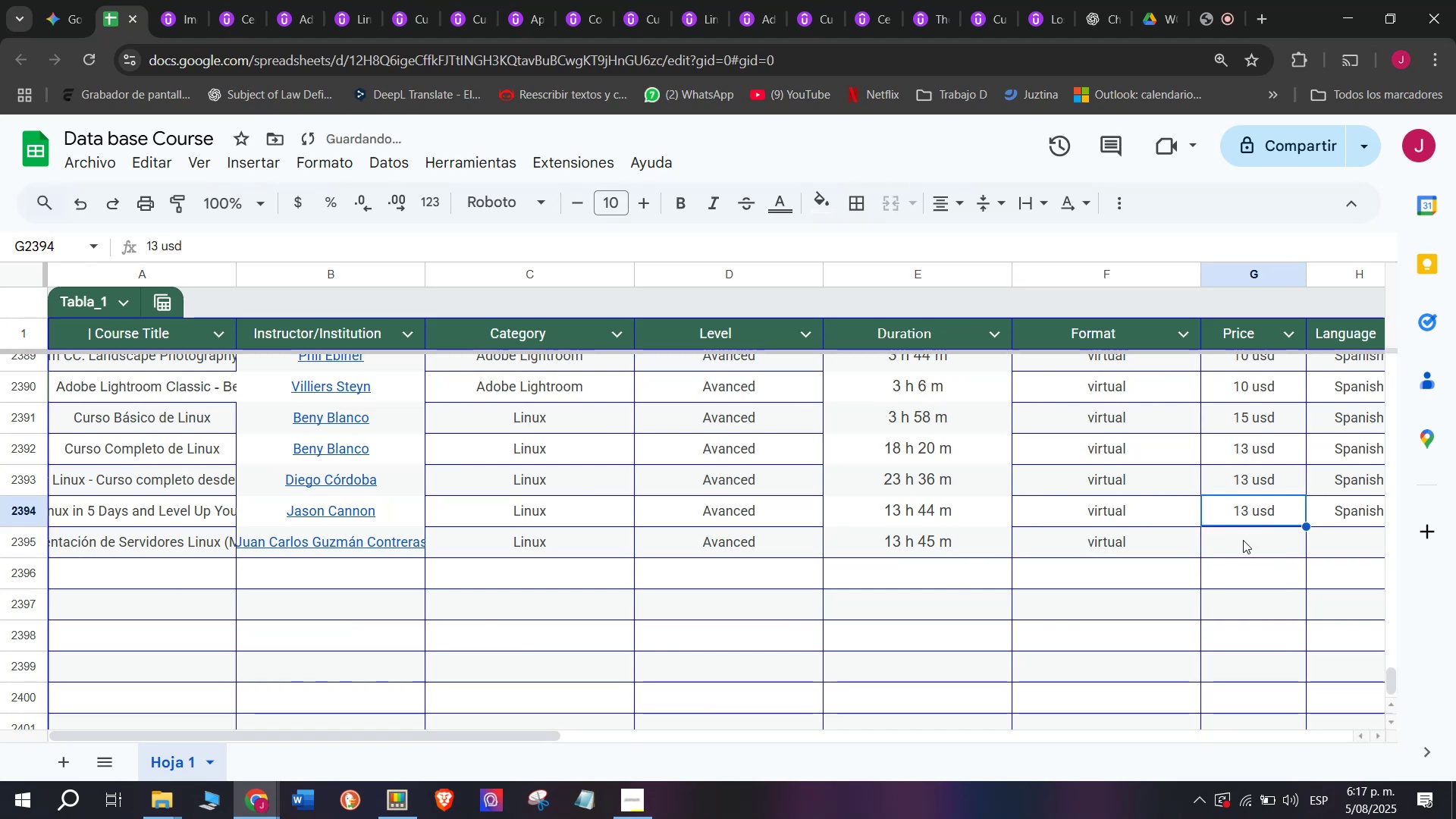 
key(Control+ControlLeft)
 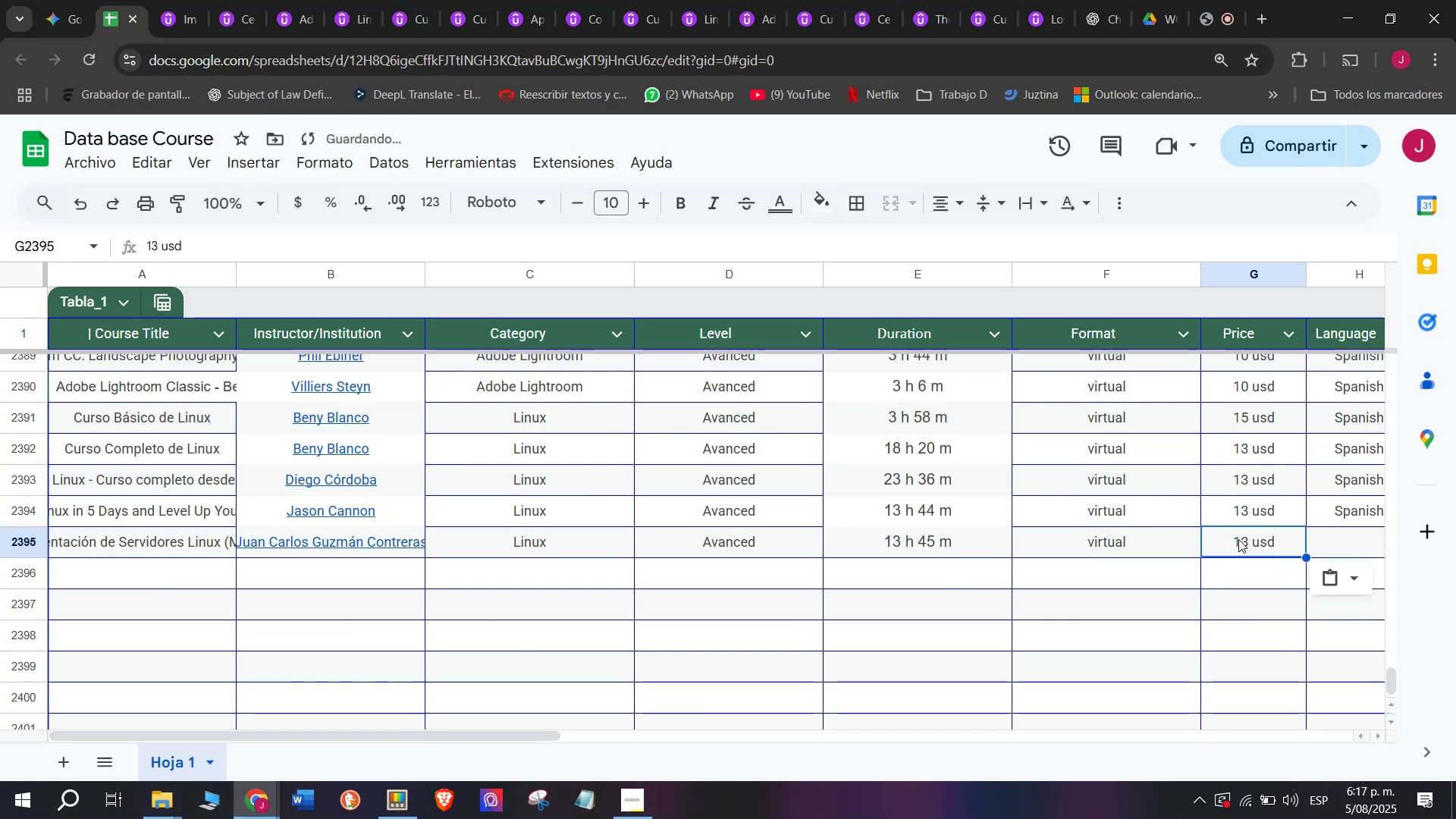 
key(Control+C)
 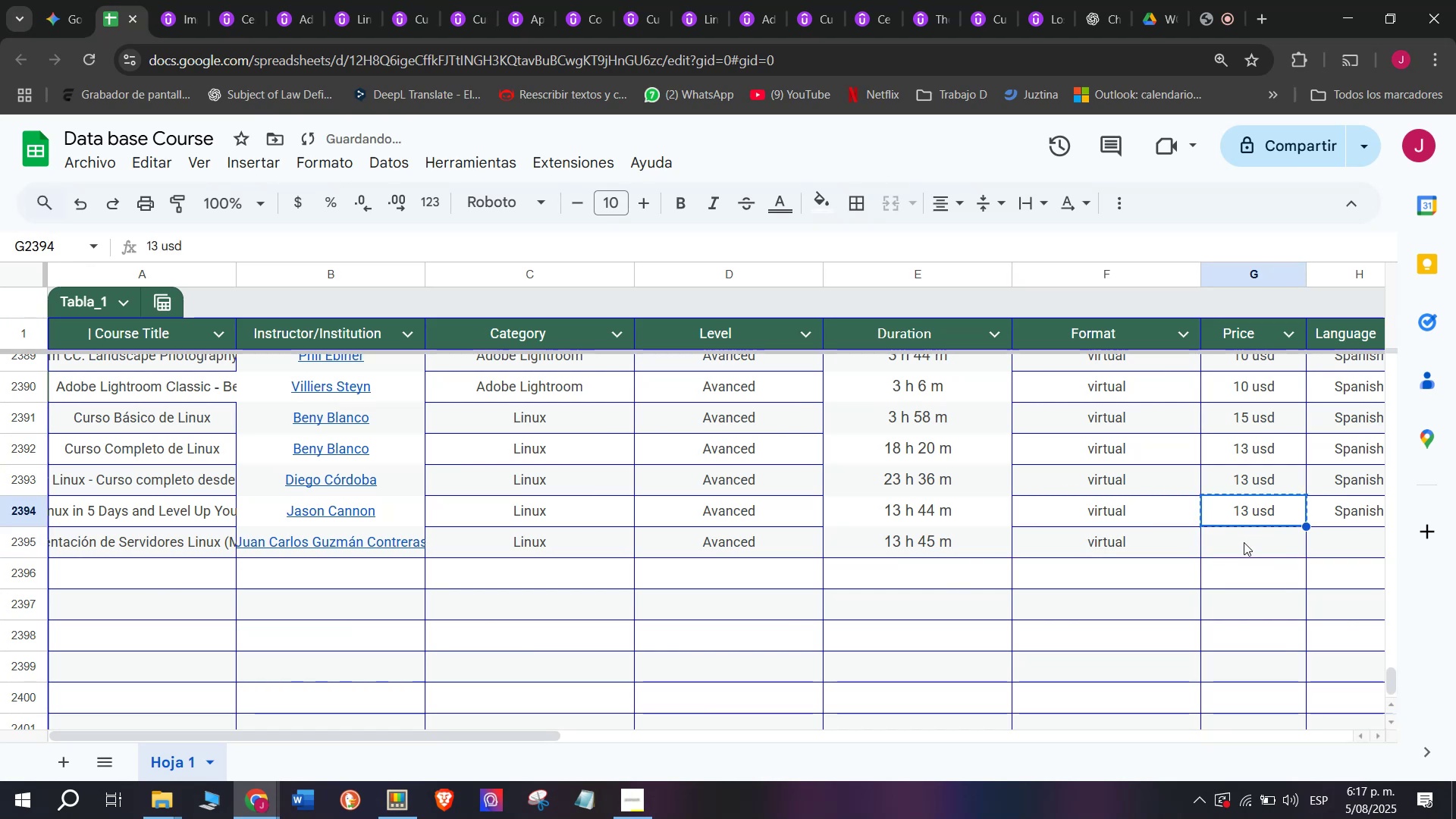 
triple_click([1244, 542])
 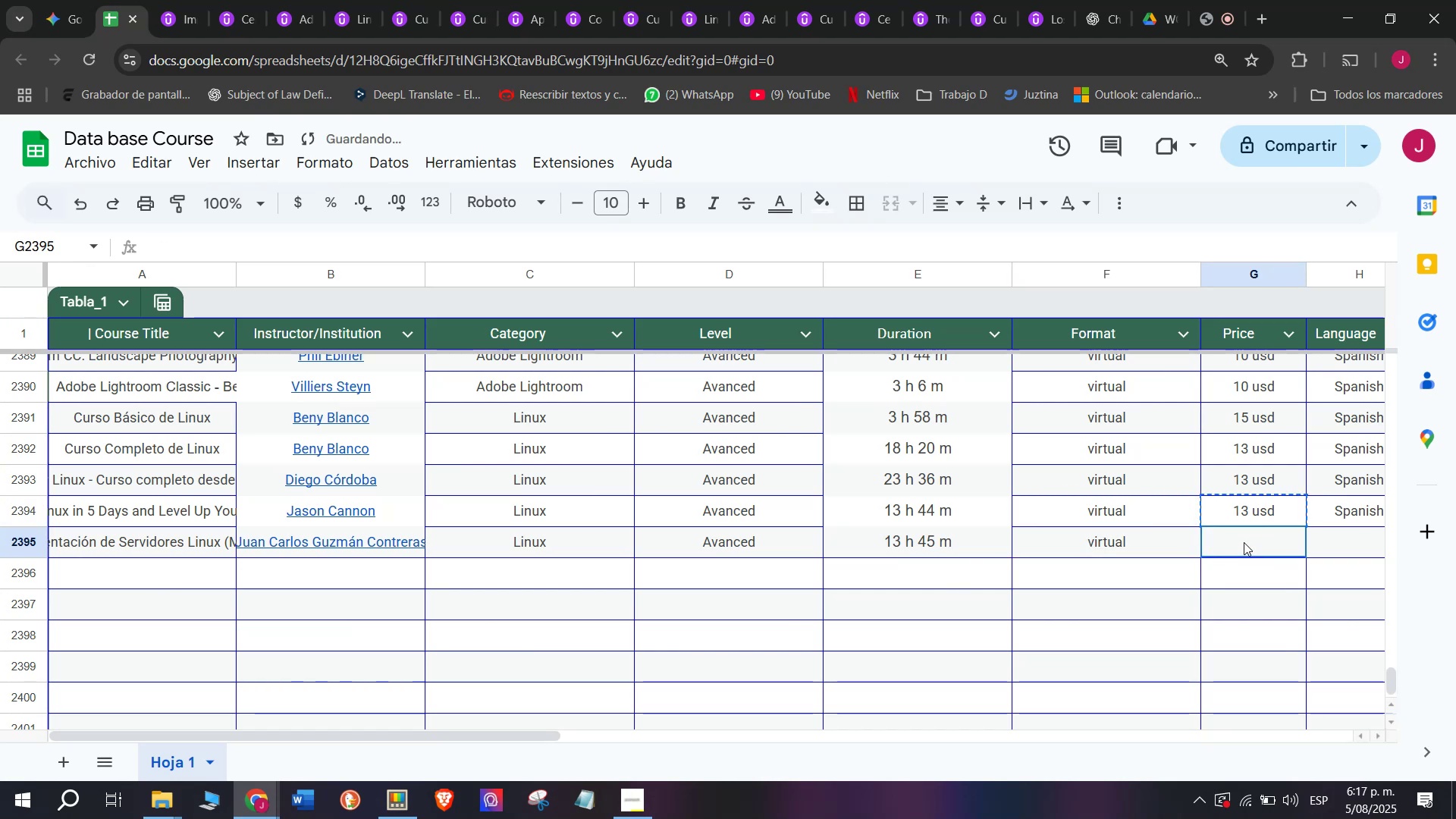 
key(Control+ControlLeft)
 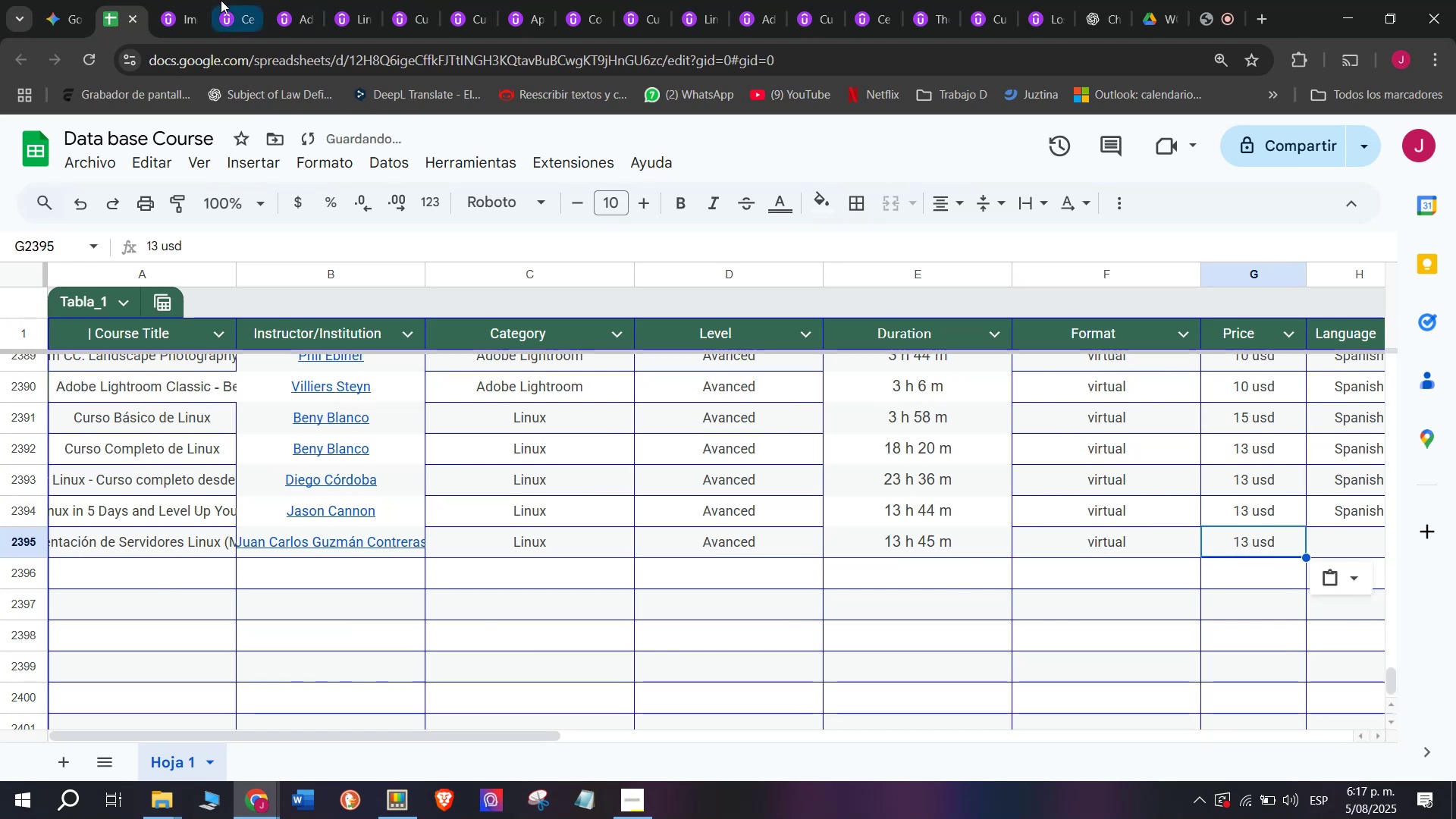 
key(Z)
 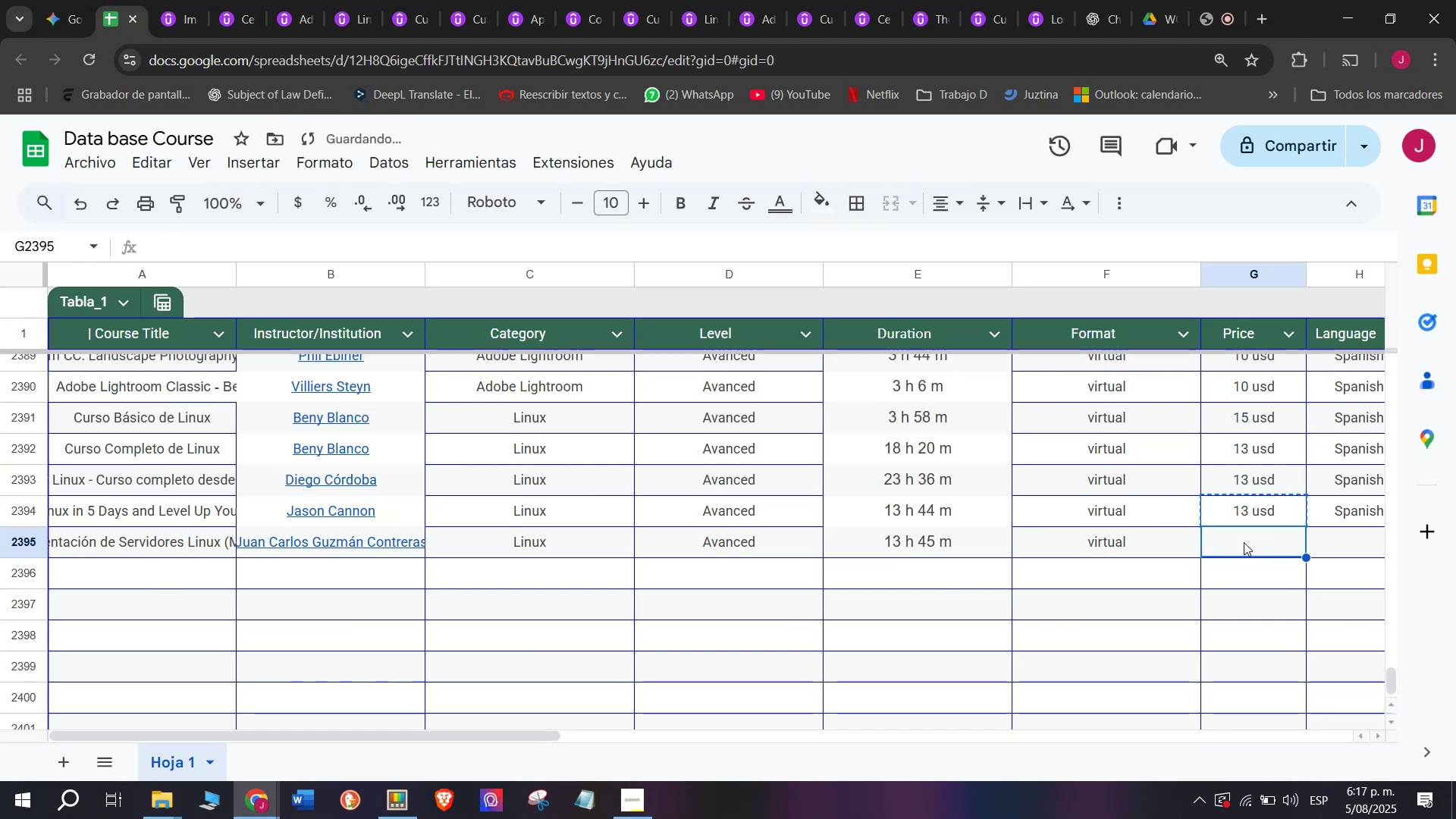 
key(Control+V)
 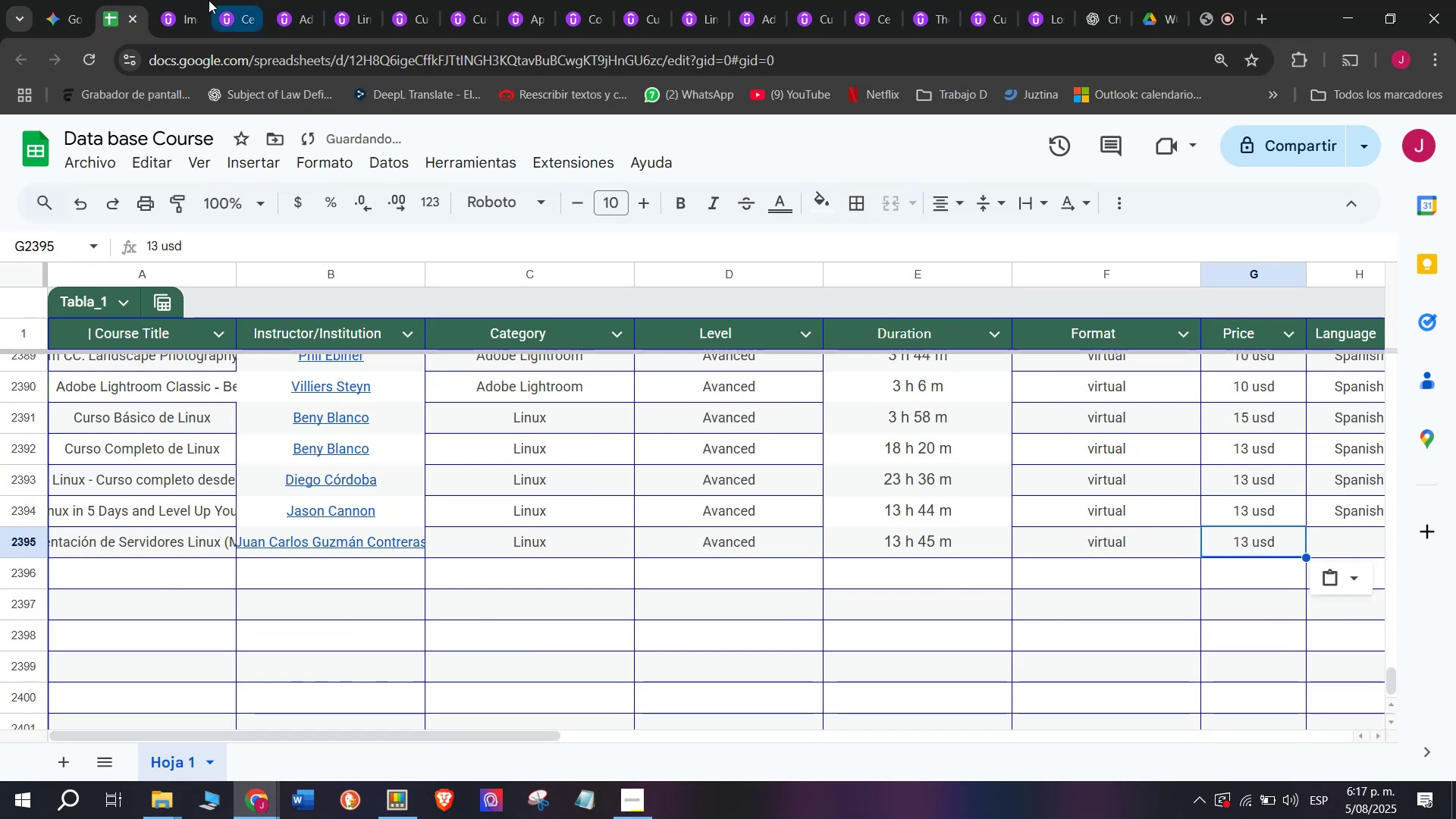 
left_click([171, 0])
 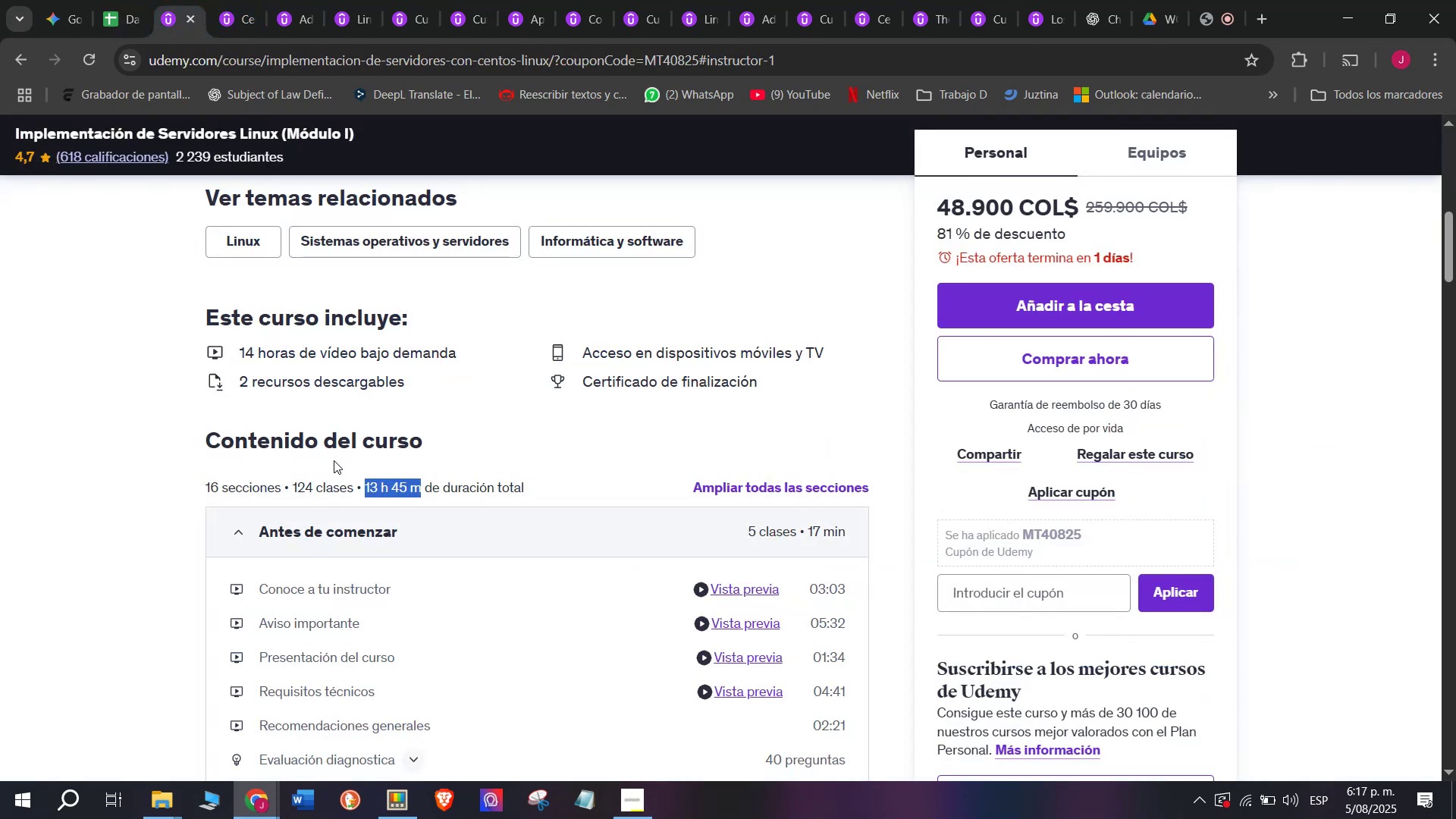 
wait(6.75)
 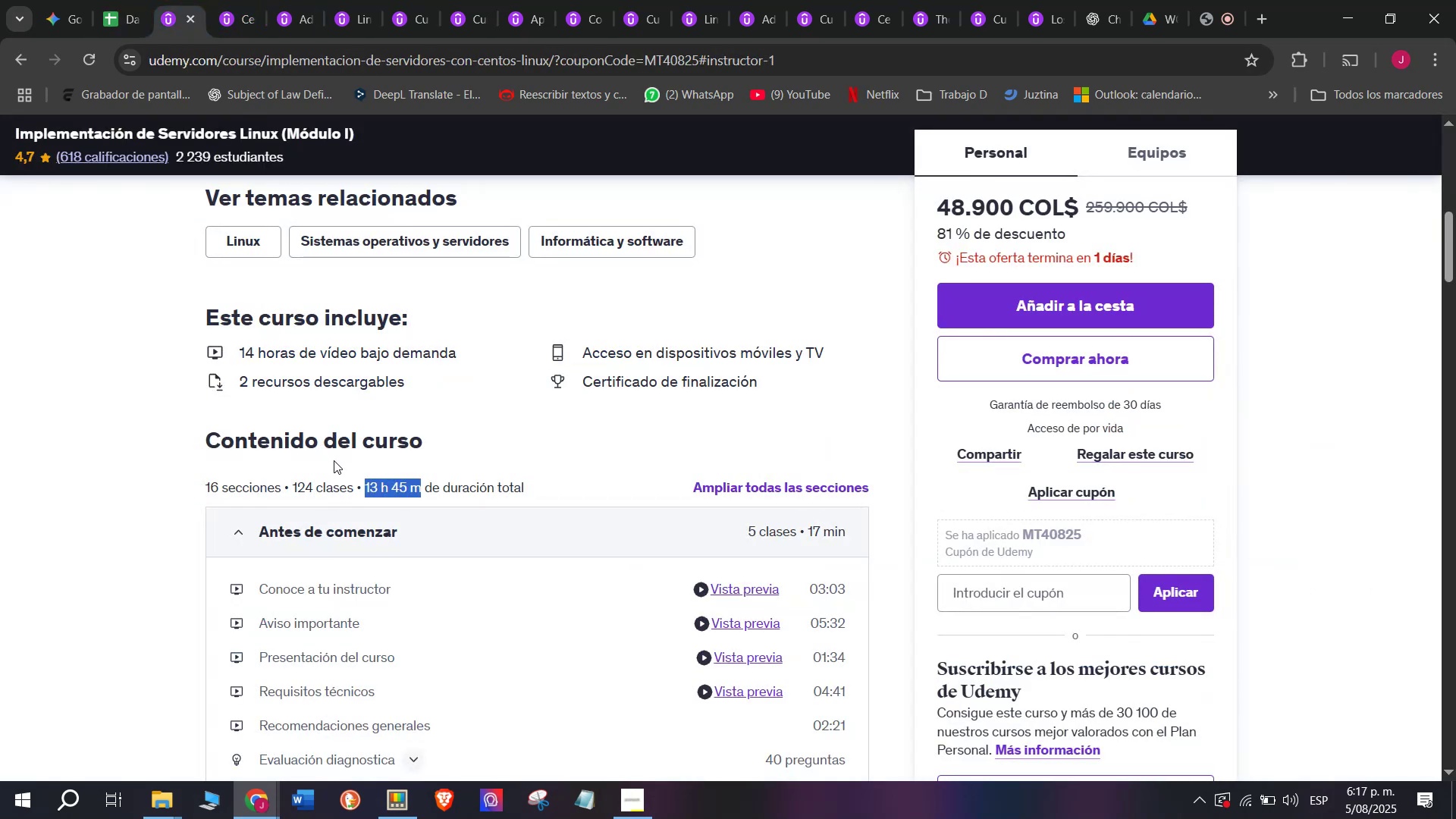 
scroll: coordinate [312, 360], scroll_direction: up, amount: 3.0
 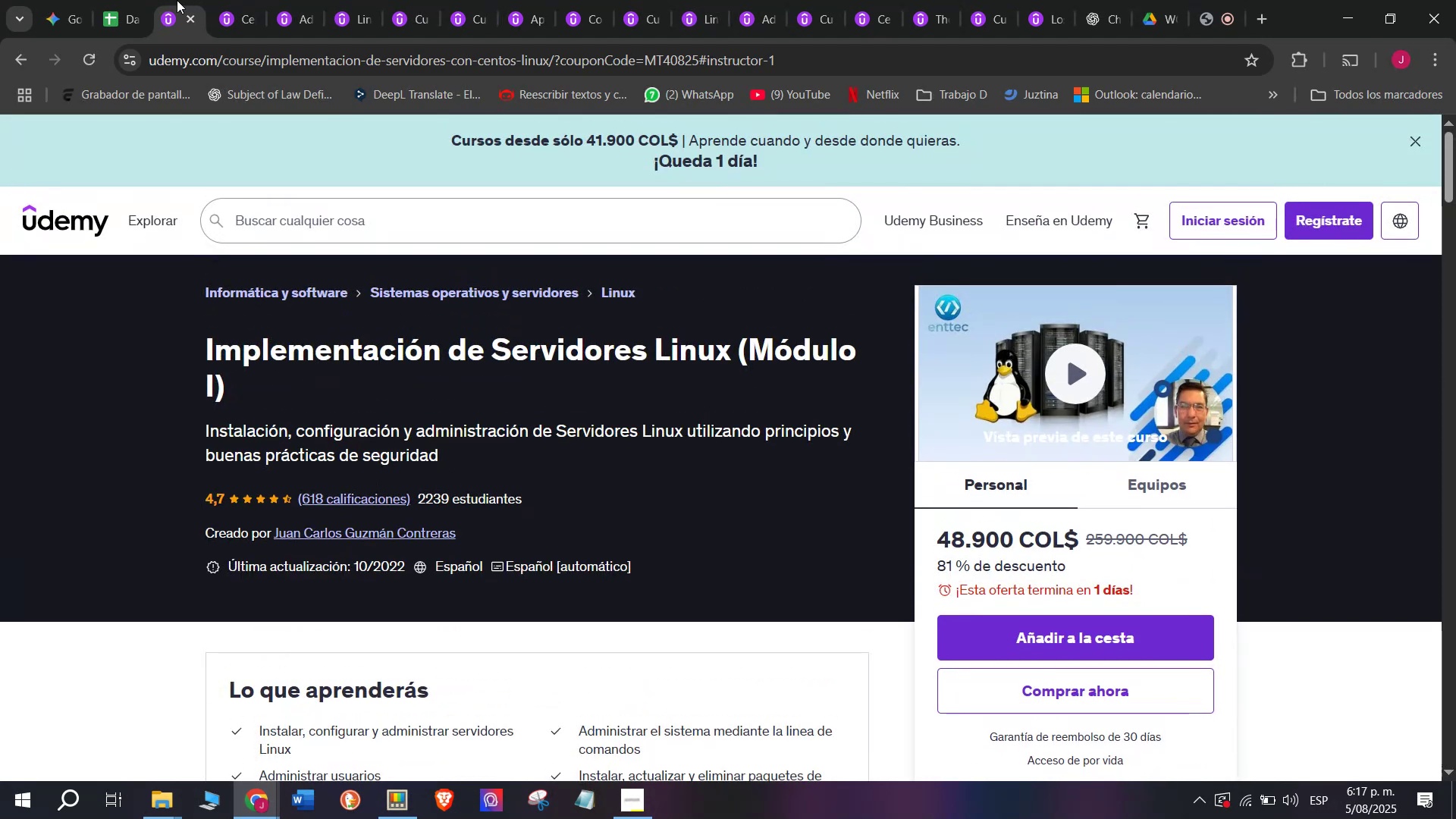 
left_click([121, 0])
 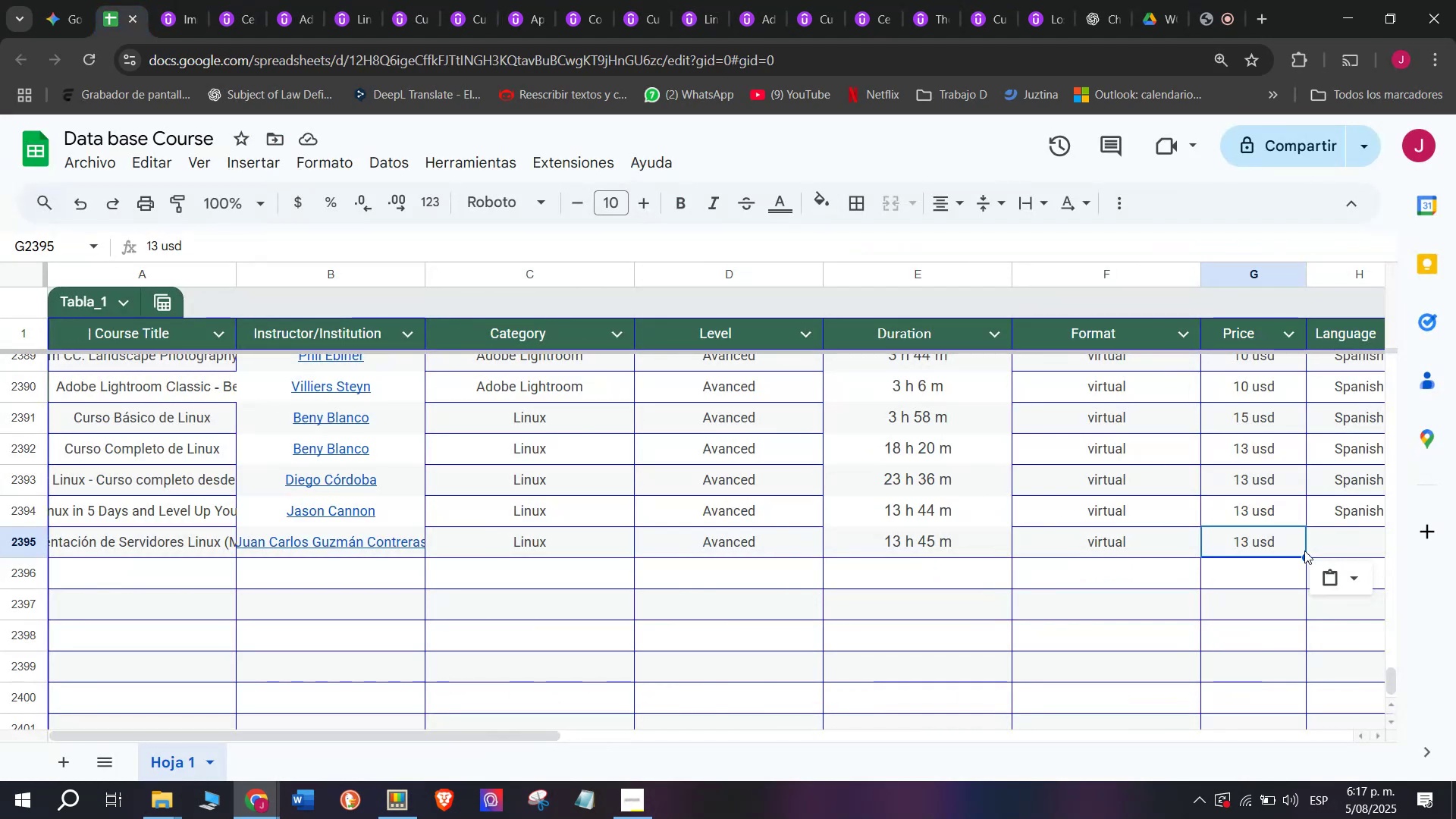 
left_click([1347, 507])
 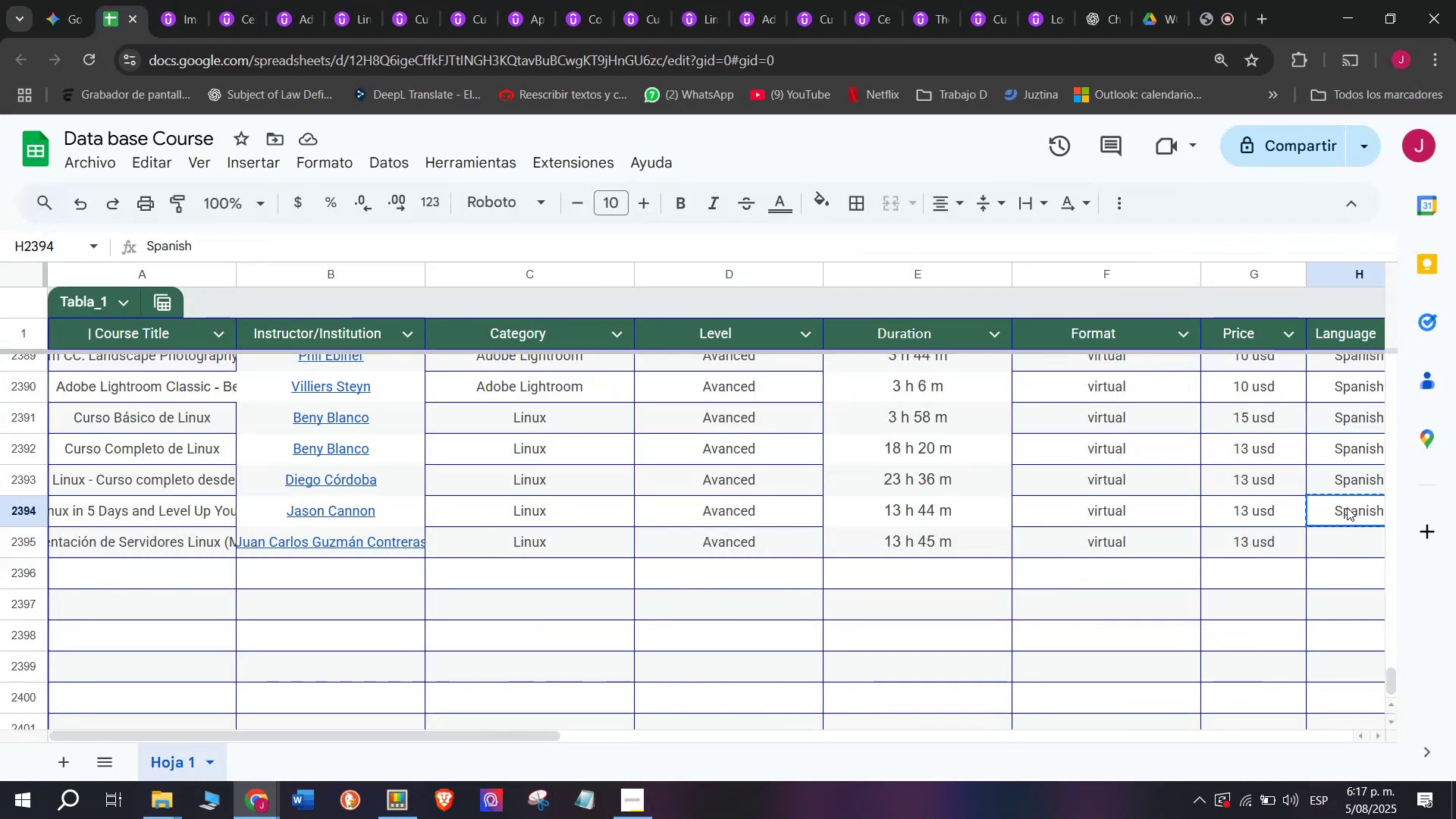 
key(Break)
 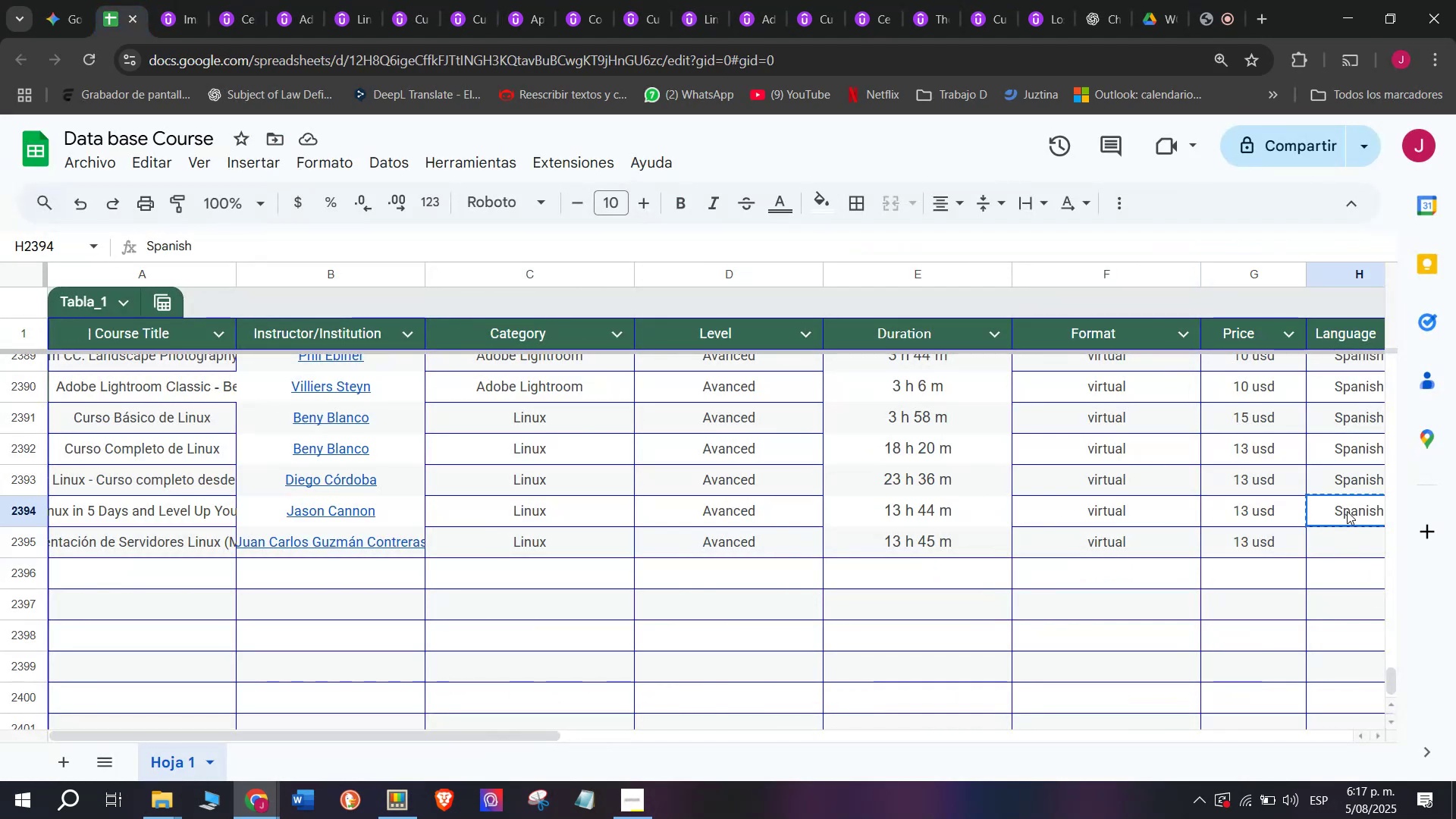 
key(Control+ControlLeft)
 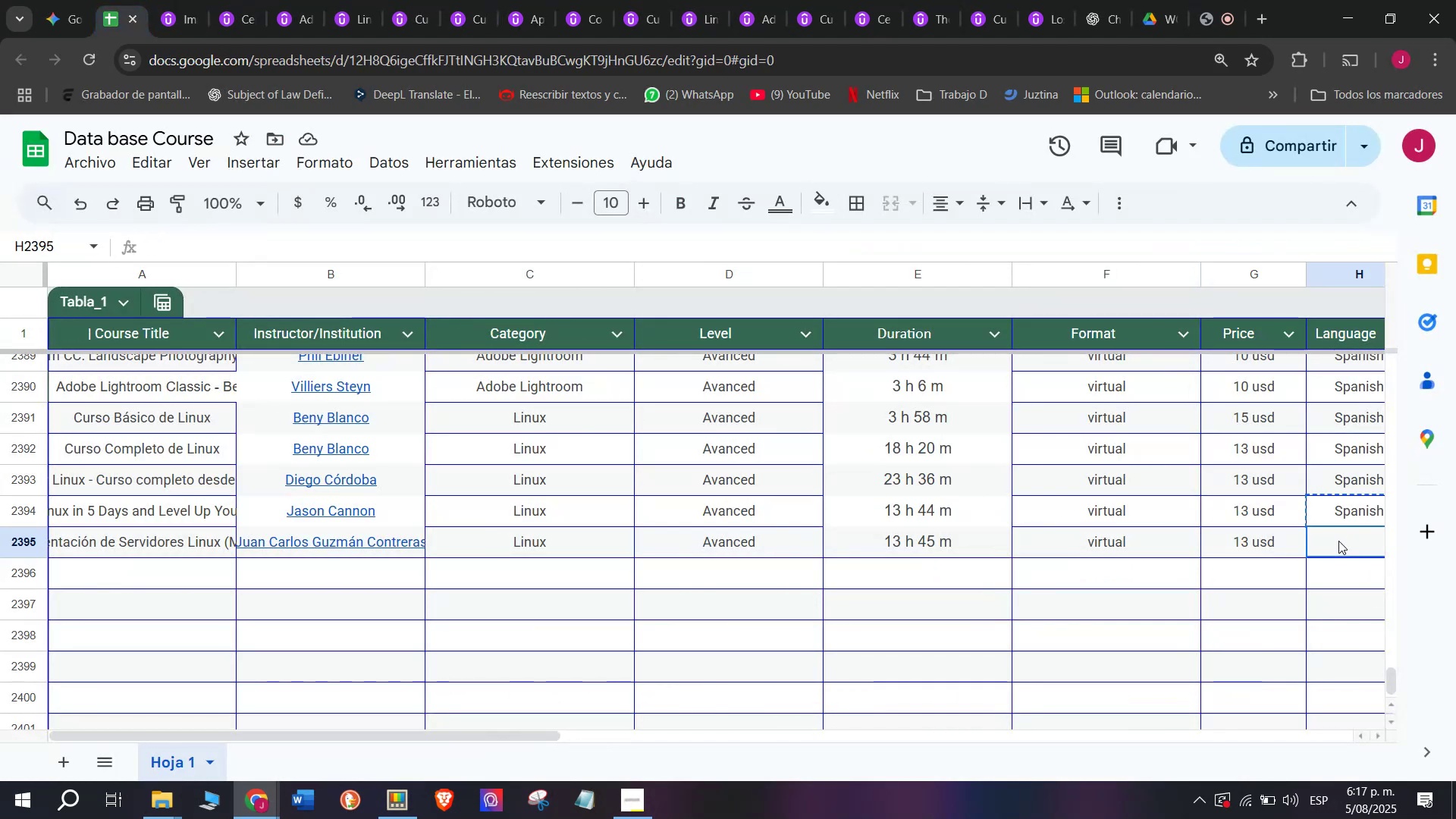 
key(Control+C)
 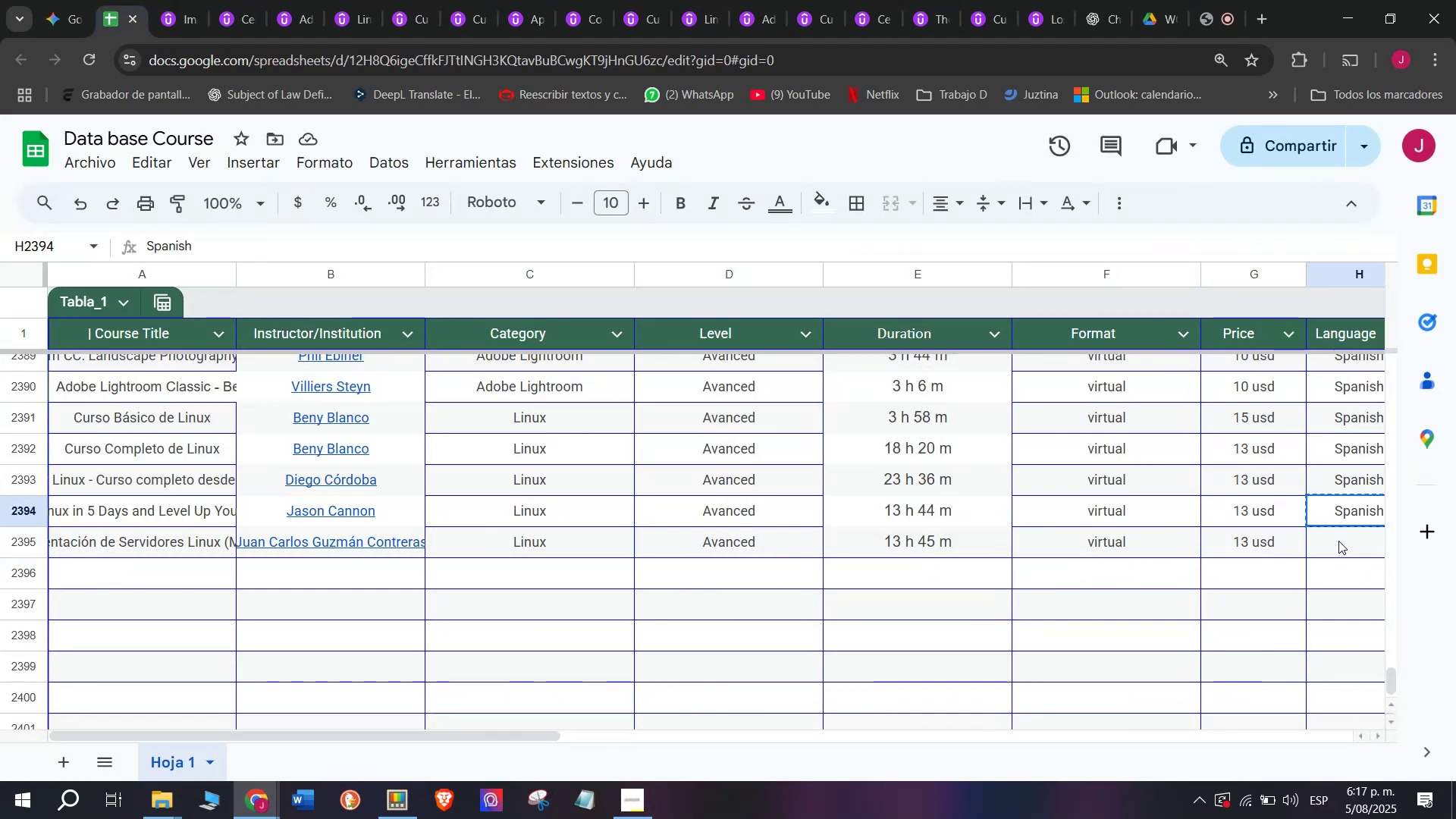 
double_click([1338, 541])
 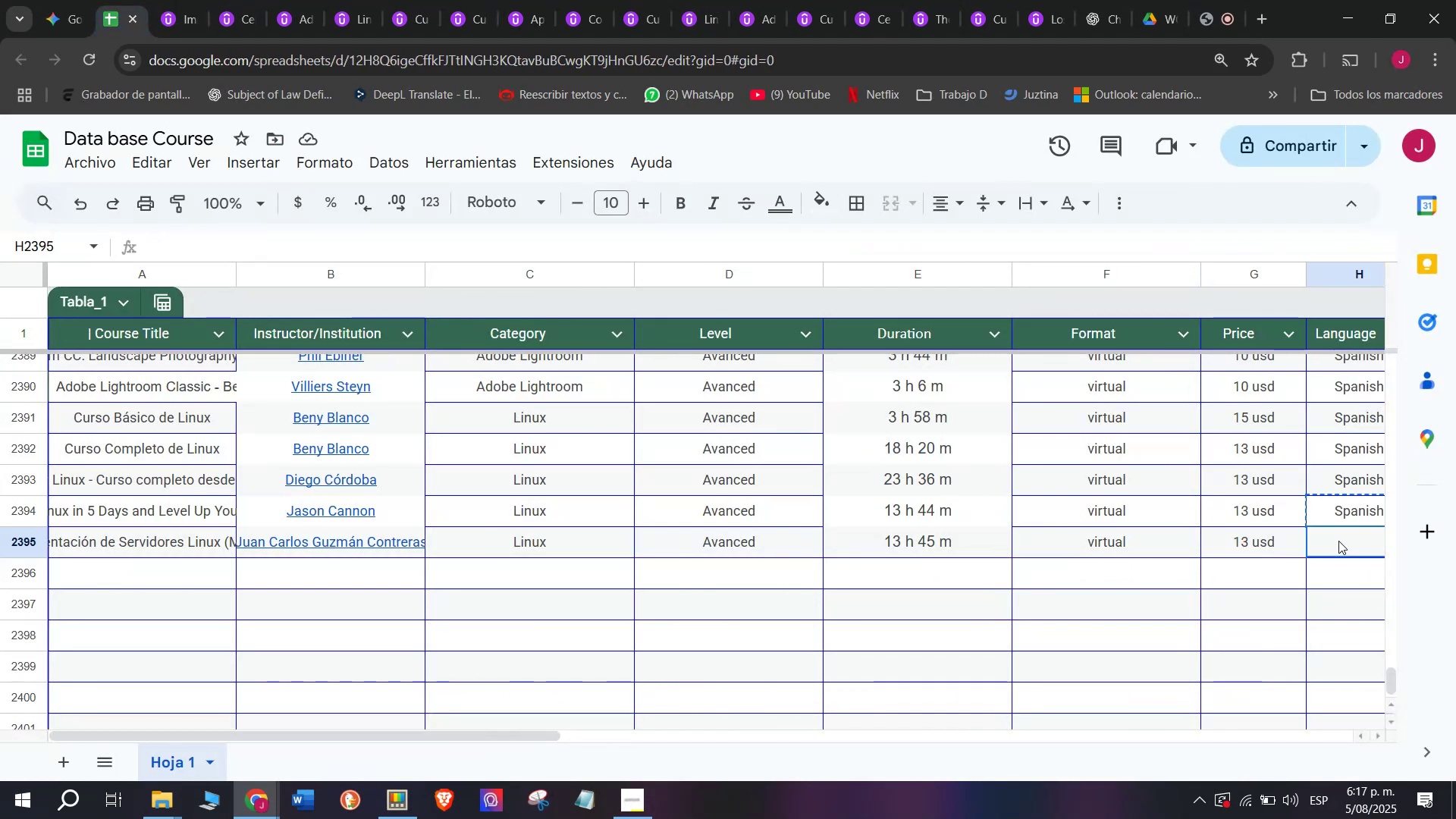 
key(Control+ControlLeft)
 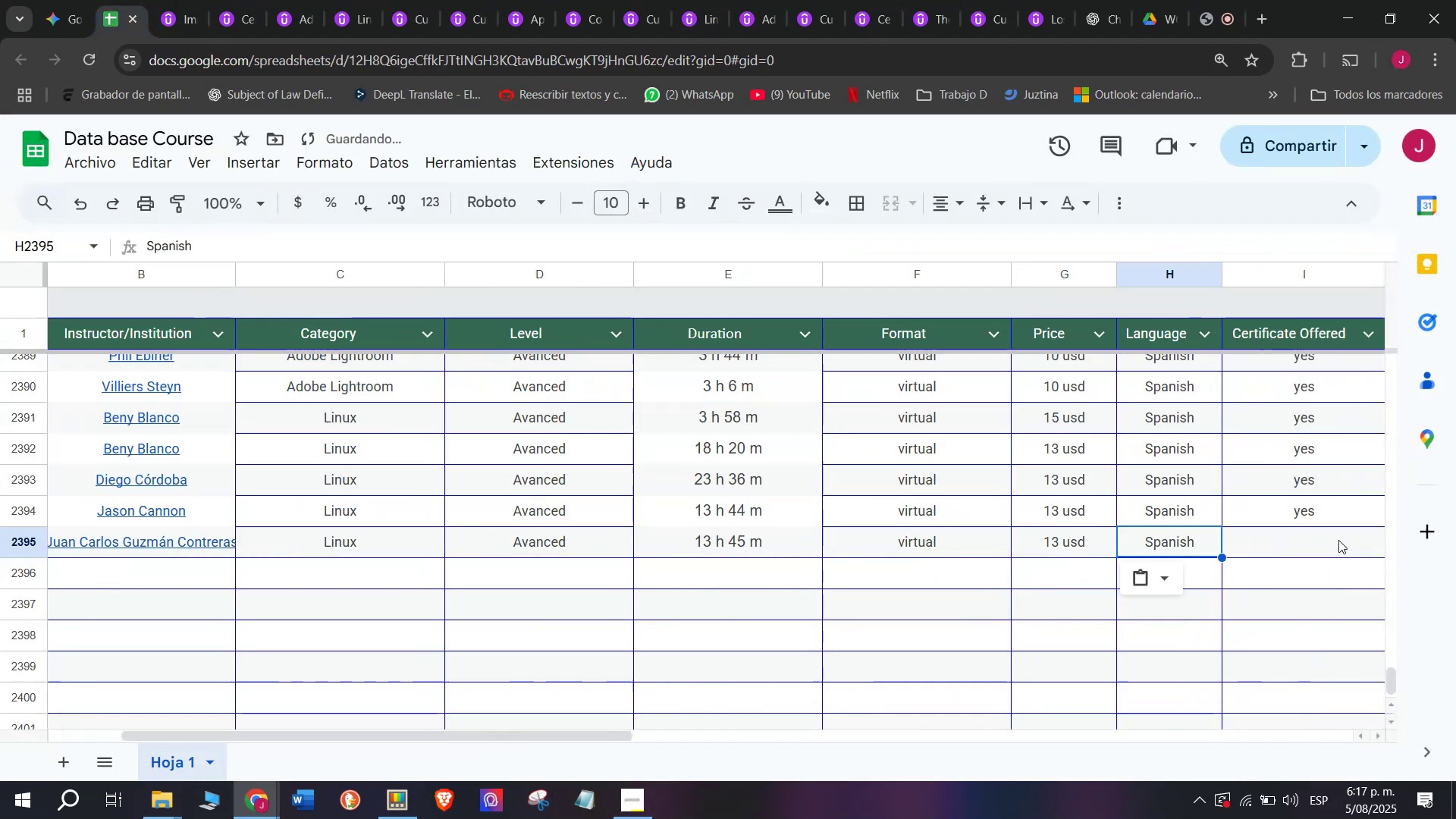 
key(Z)
 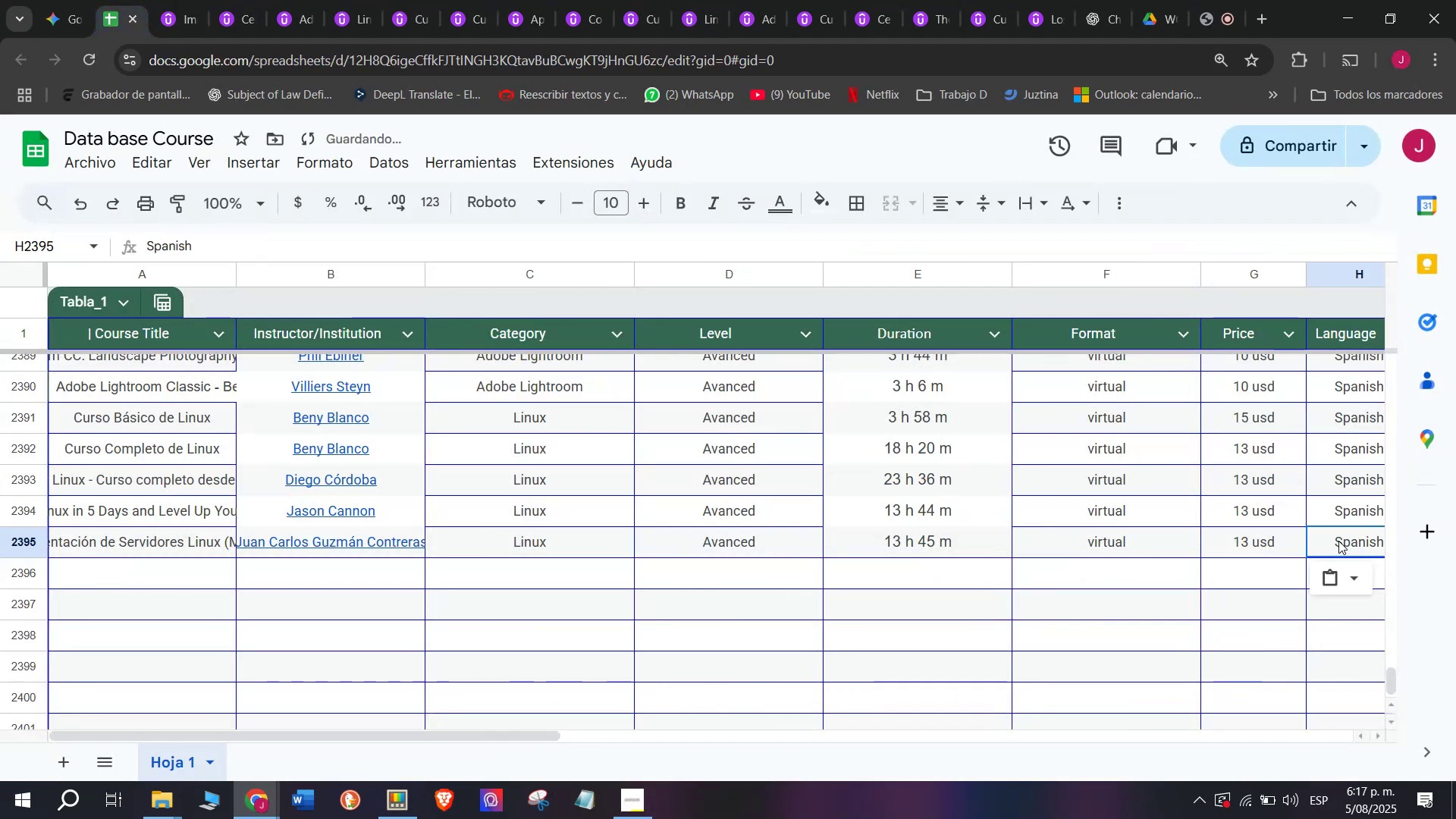 
key(Control+V)
 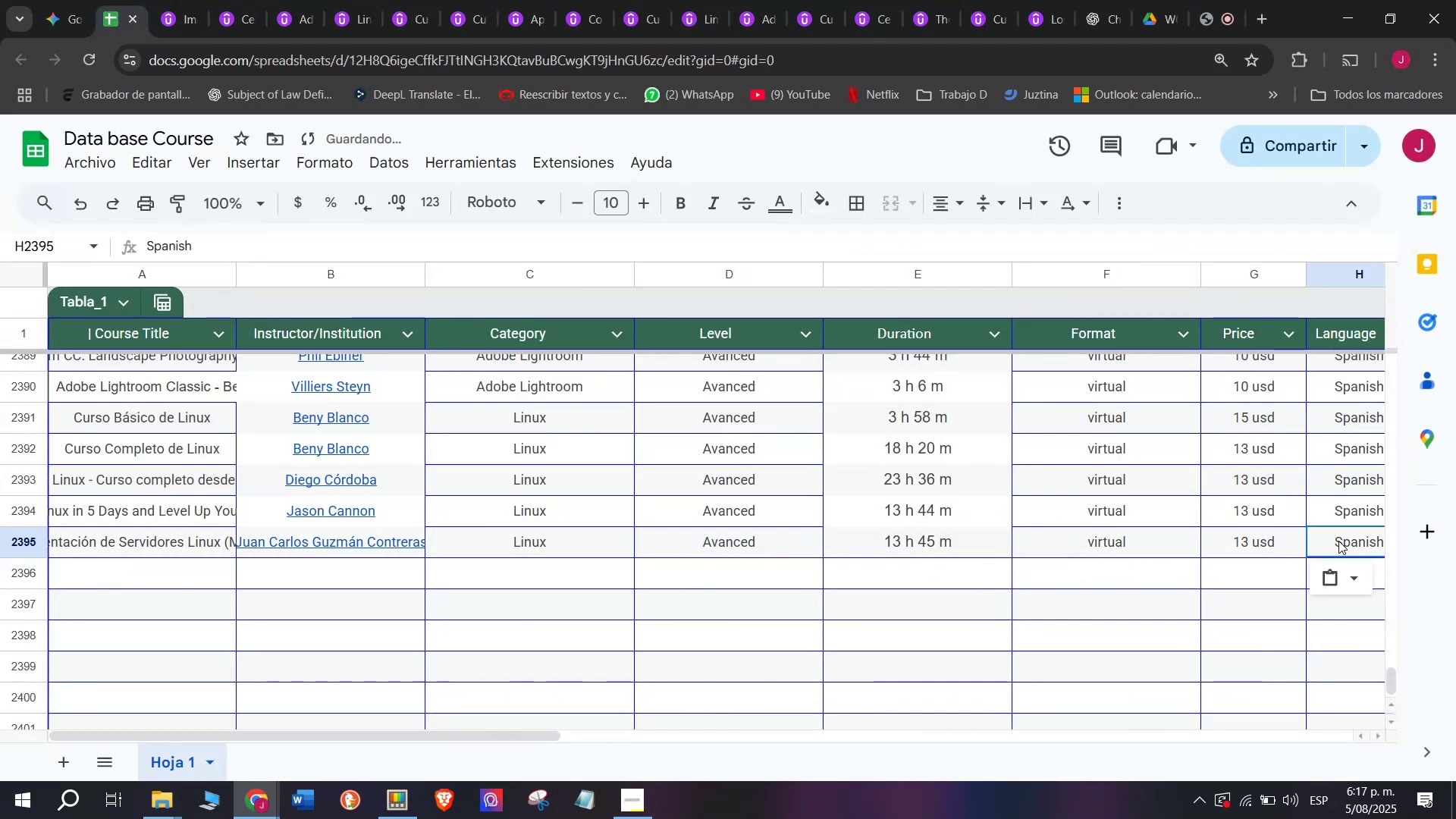 
scroll: coordinate [306, 453], scroll_direction: down, amount: 3.0
 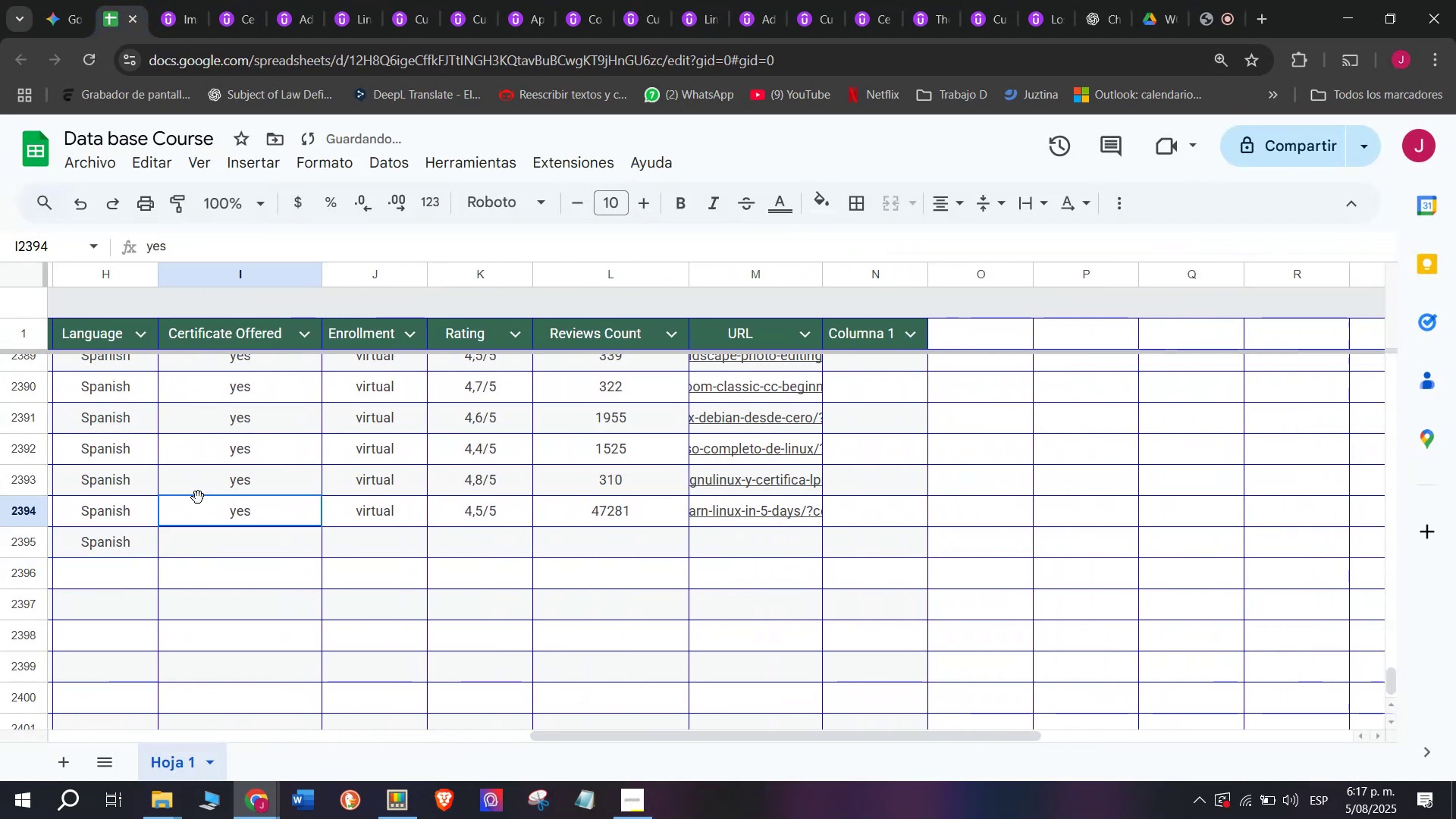 
key(Break)
 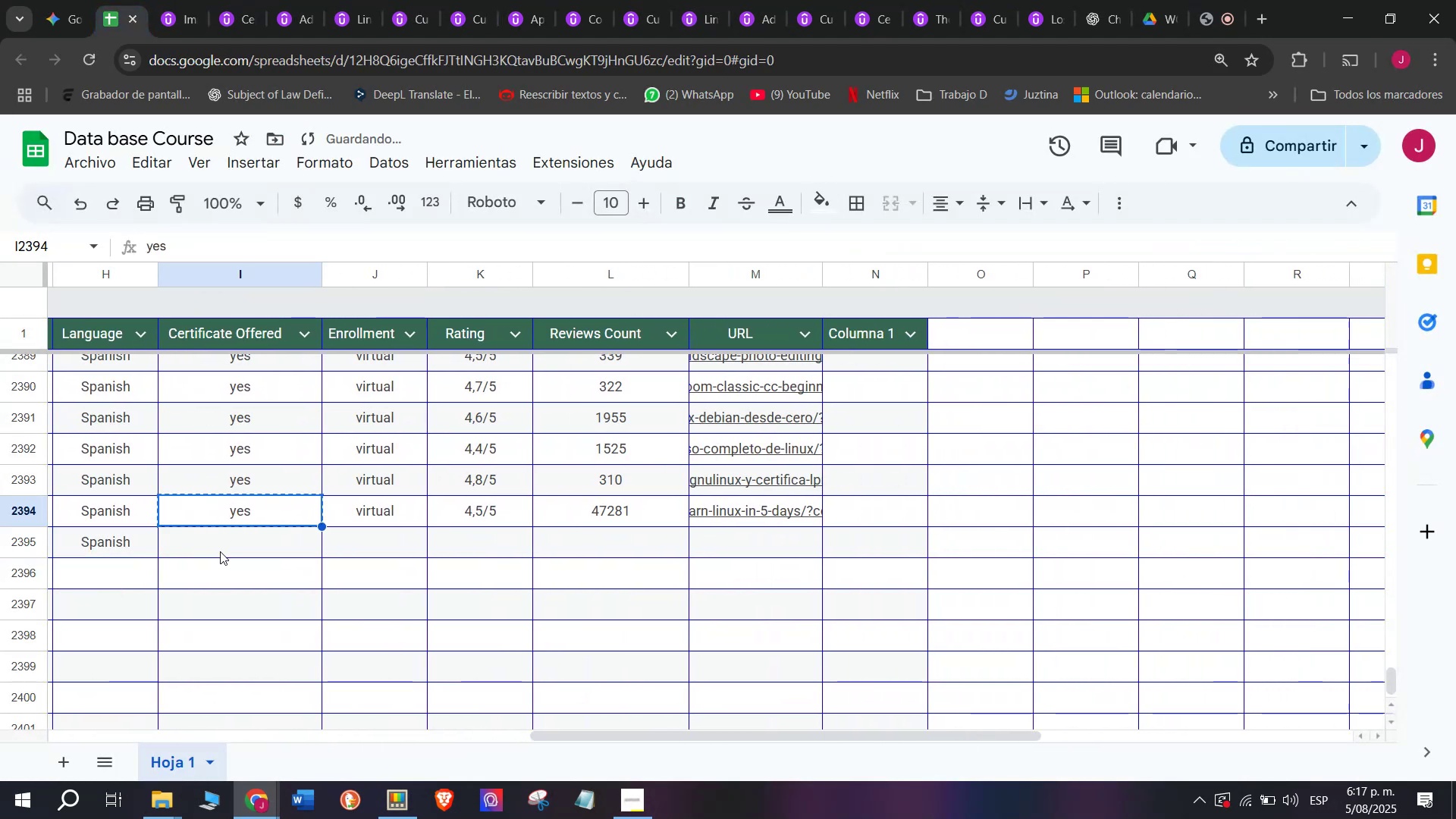 
key(Control+C)
 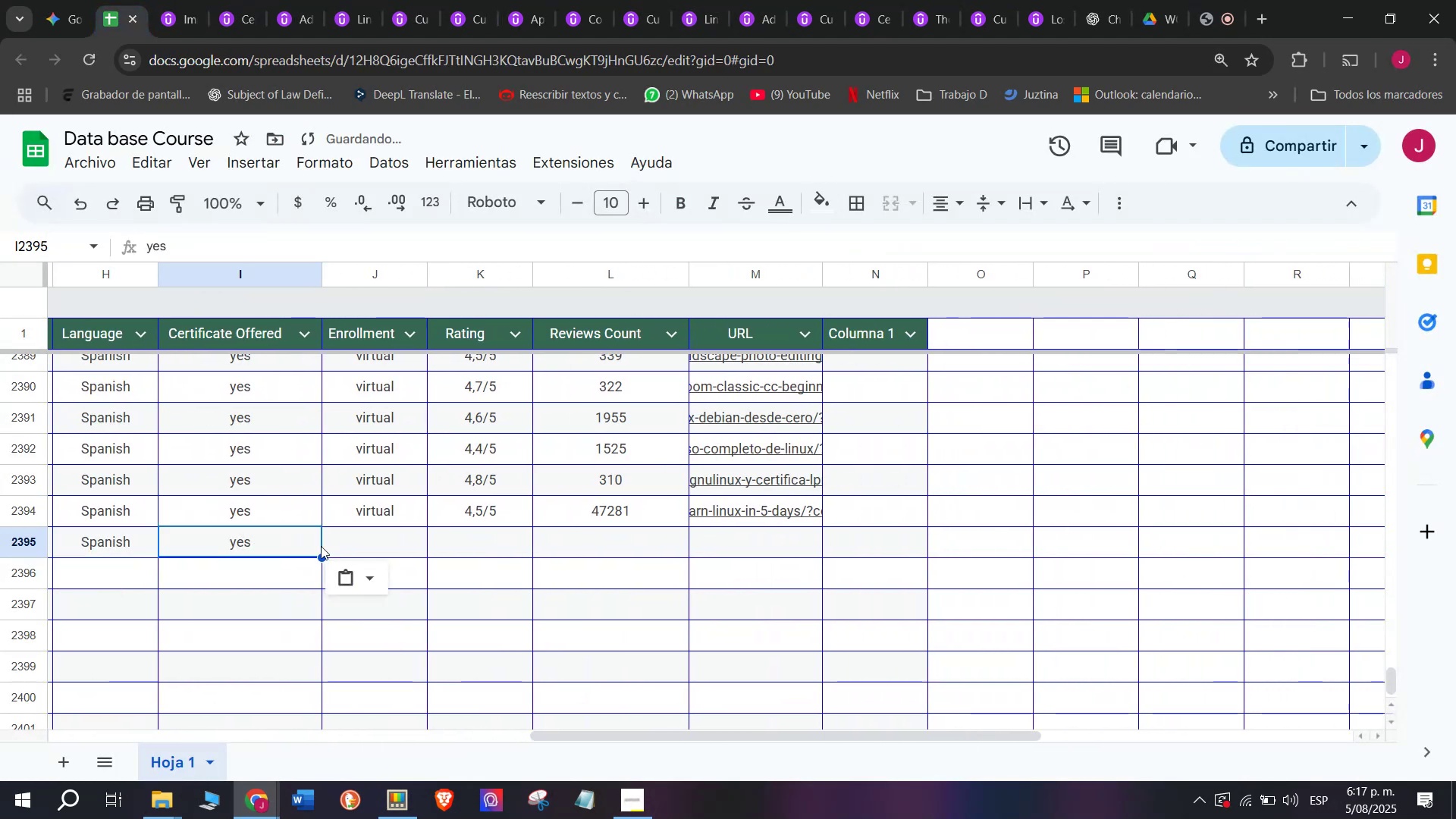 
key(Control+ControlLeft)
 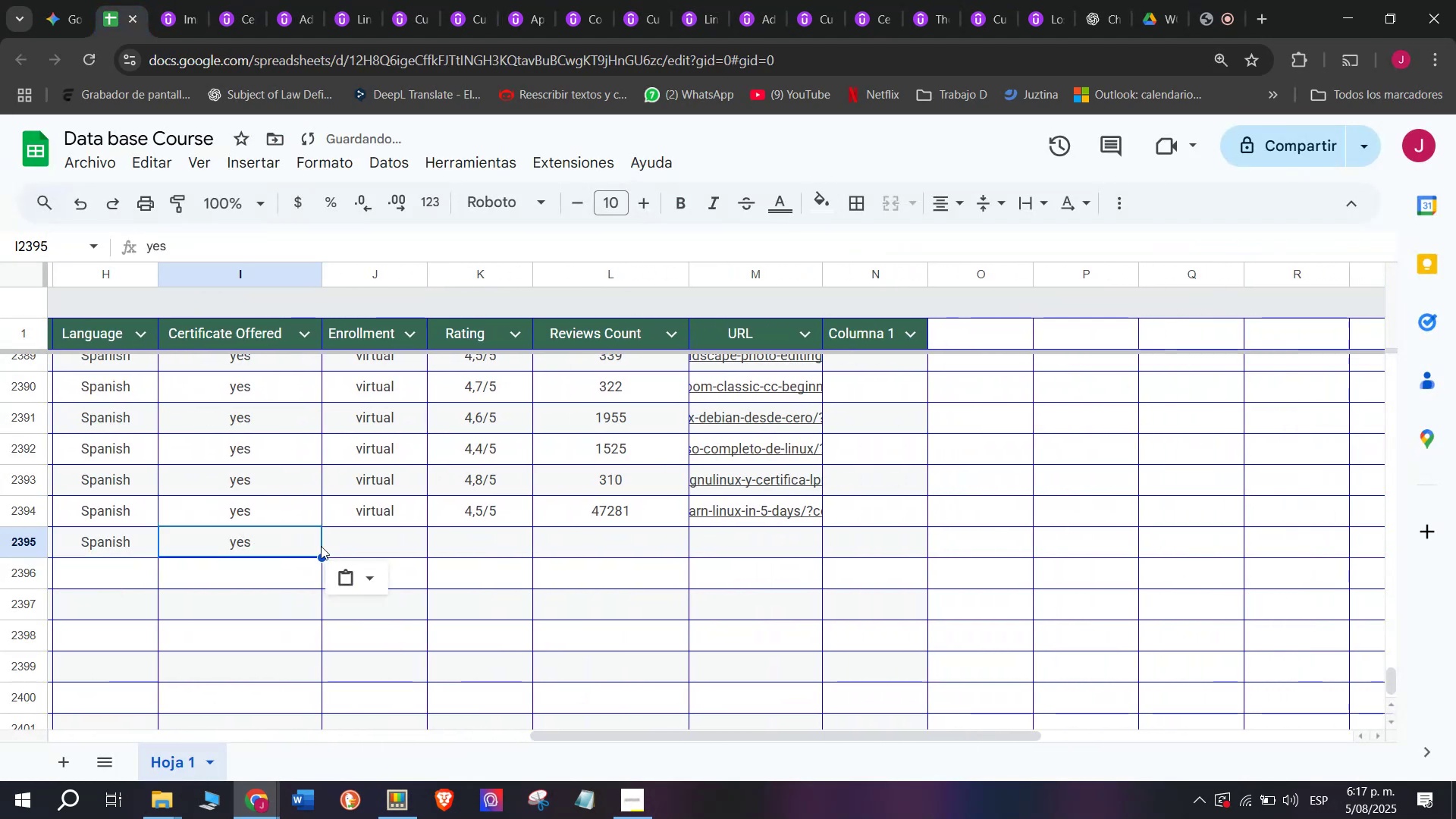 
key(Z)
 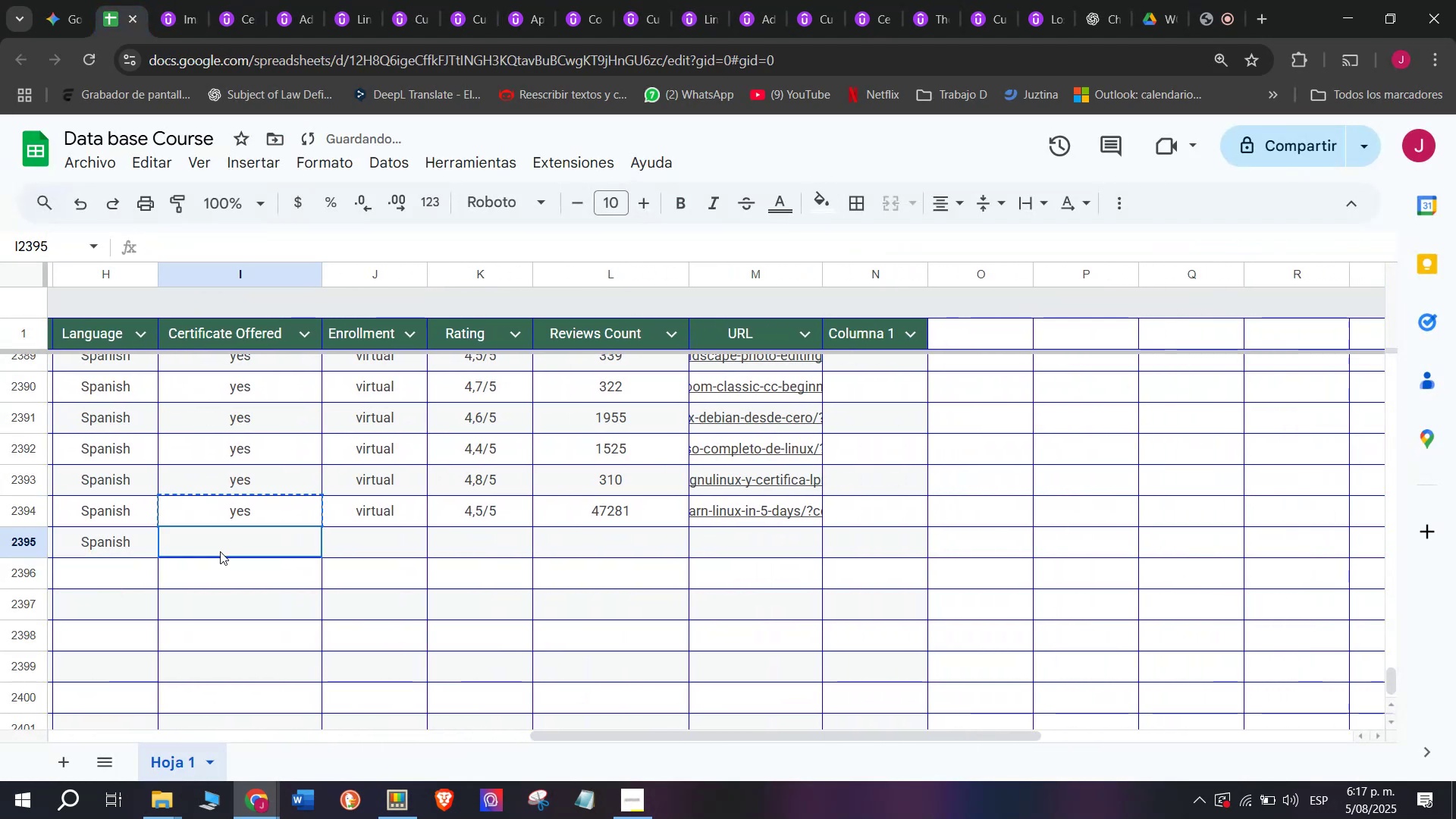 
key(Control+ControlLeft)
 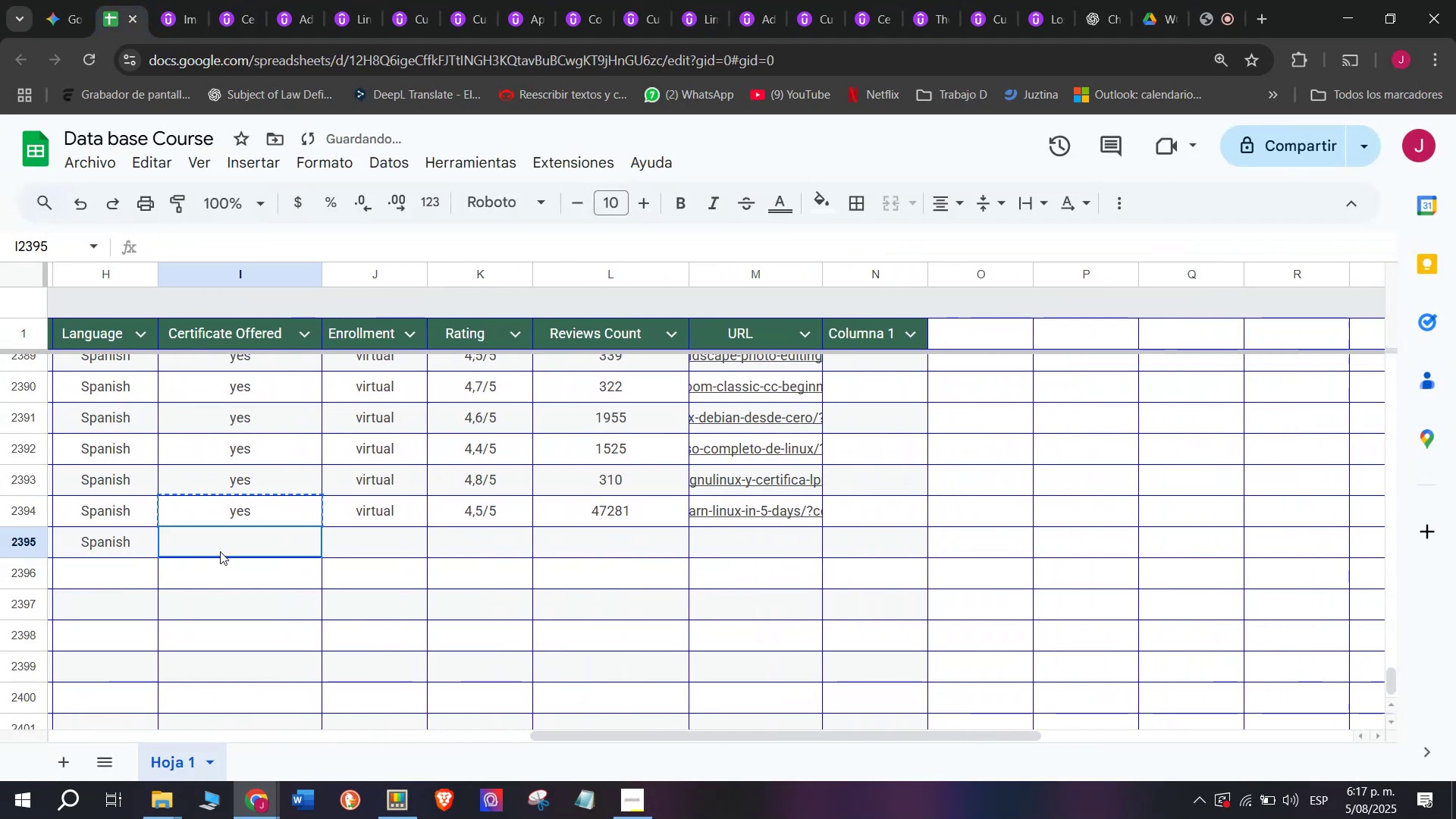 
double_click([220, 551])
 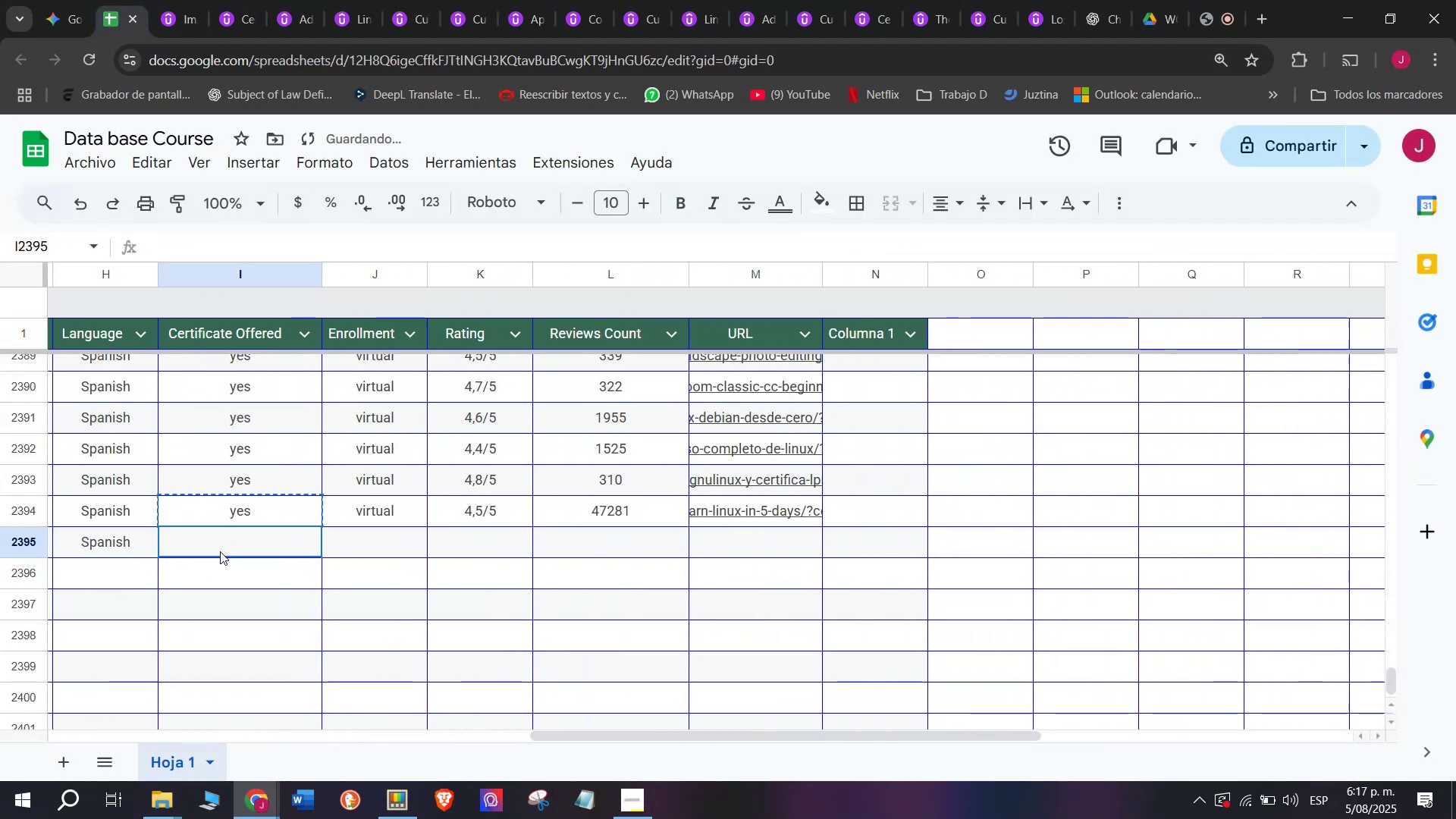 
key(Control+V)
 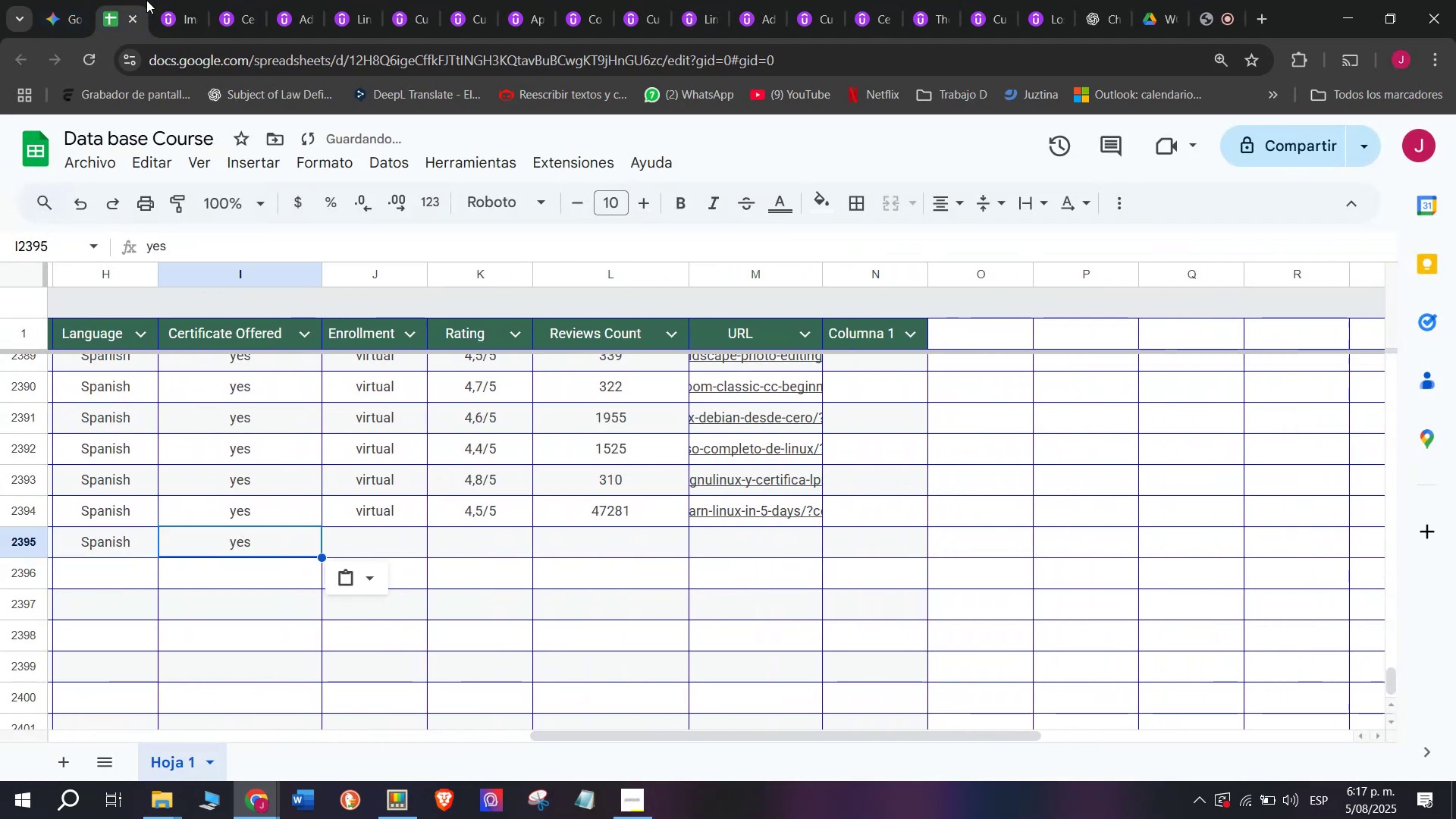 
double_click([180, 0])
 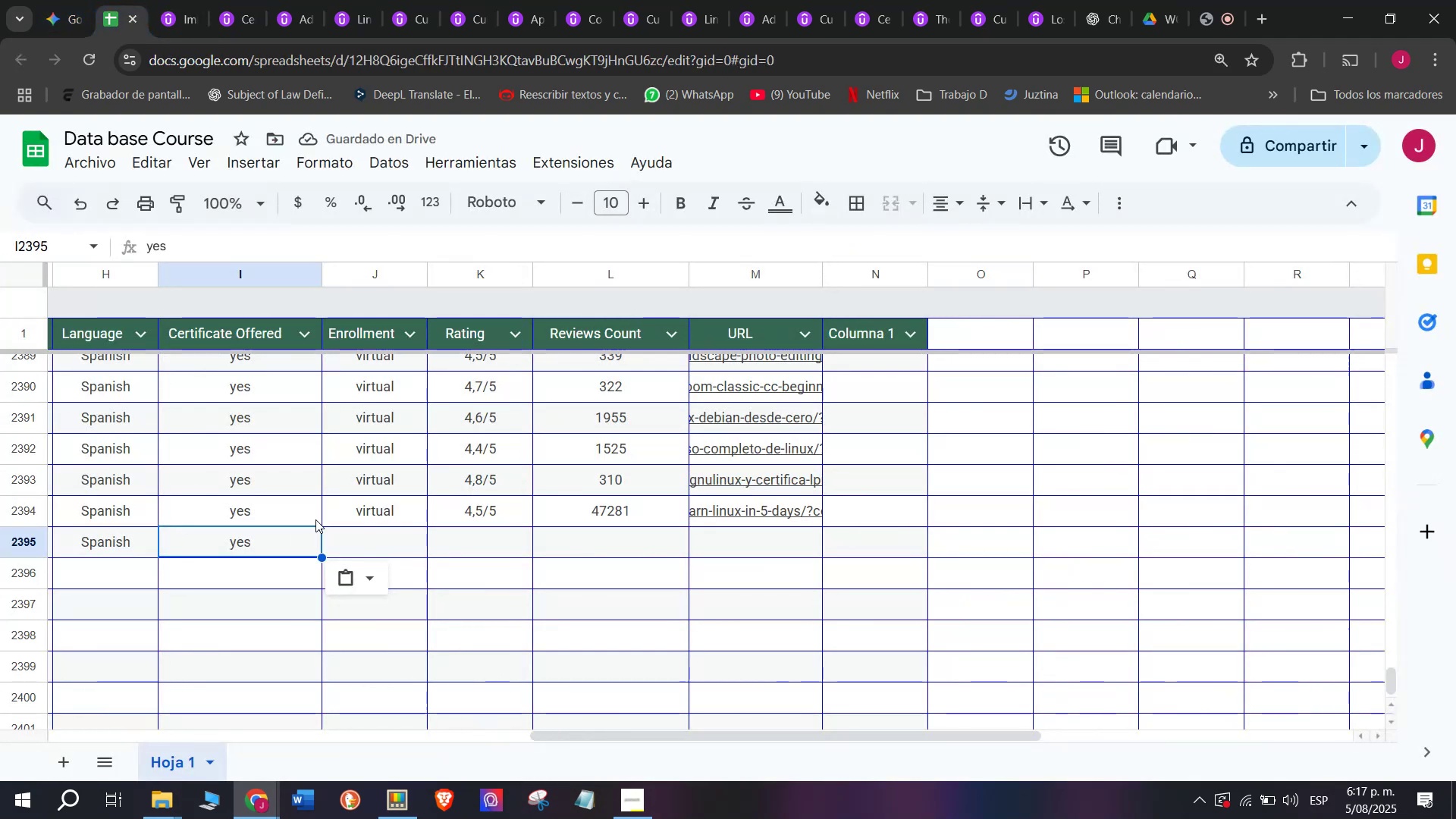 
key(Control+ControlLeft)
 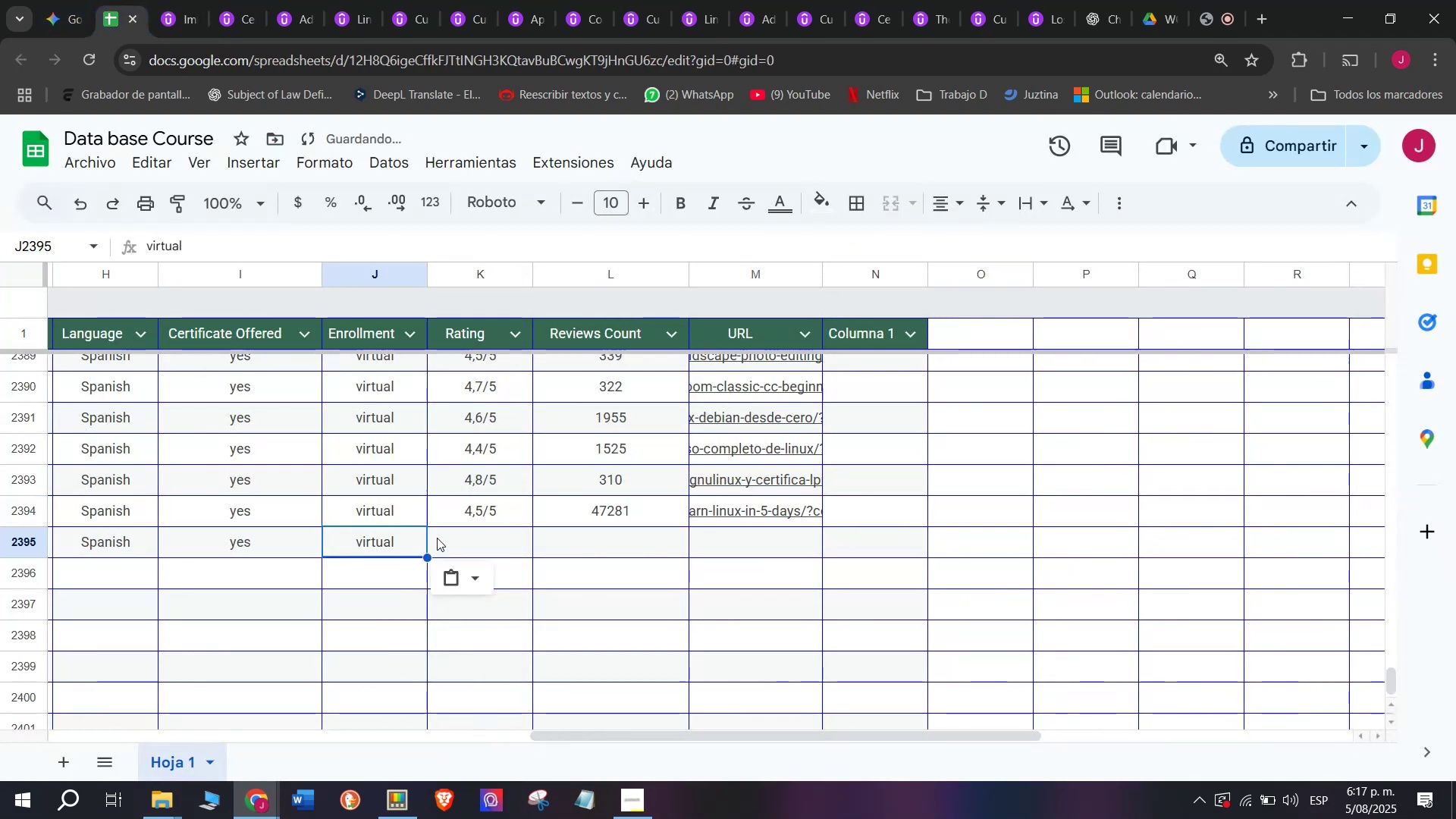 
key(Break)
 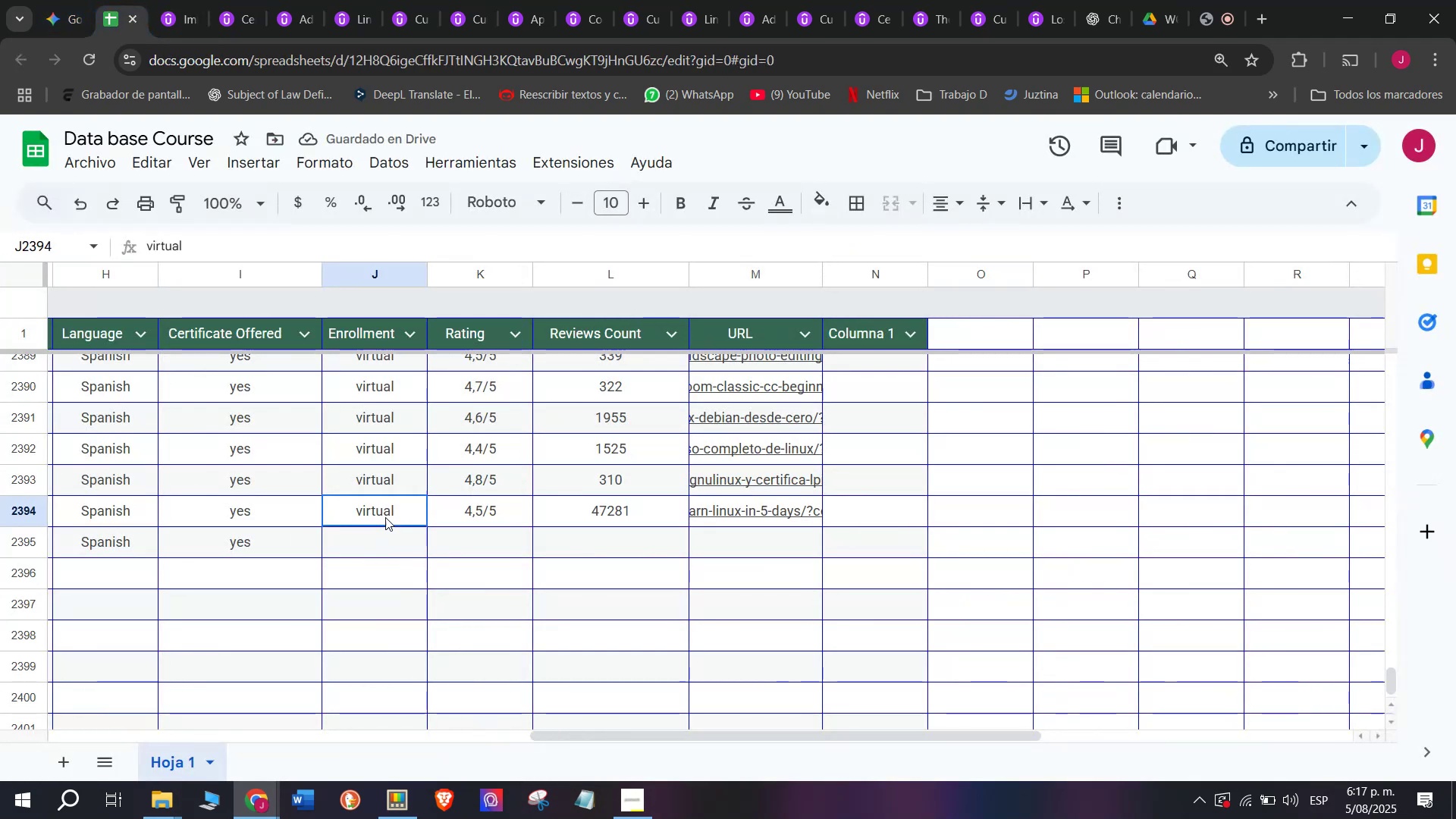 
key(Control+C)
 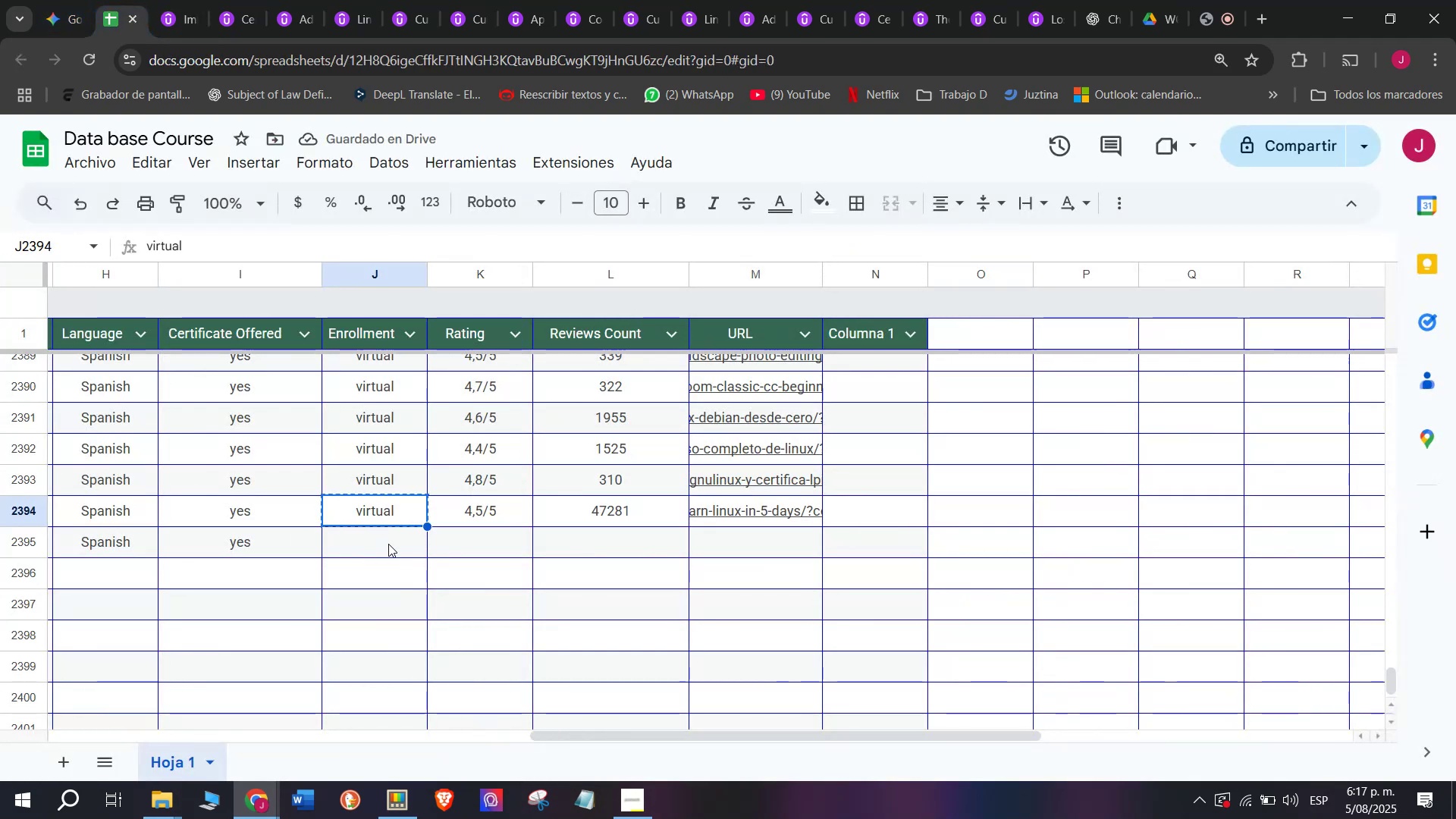 
double_click([388, 544])
 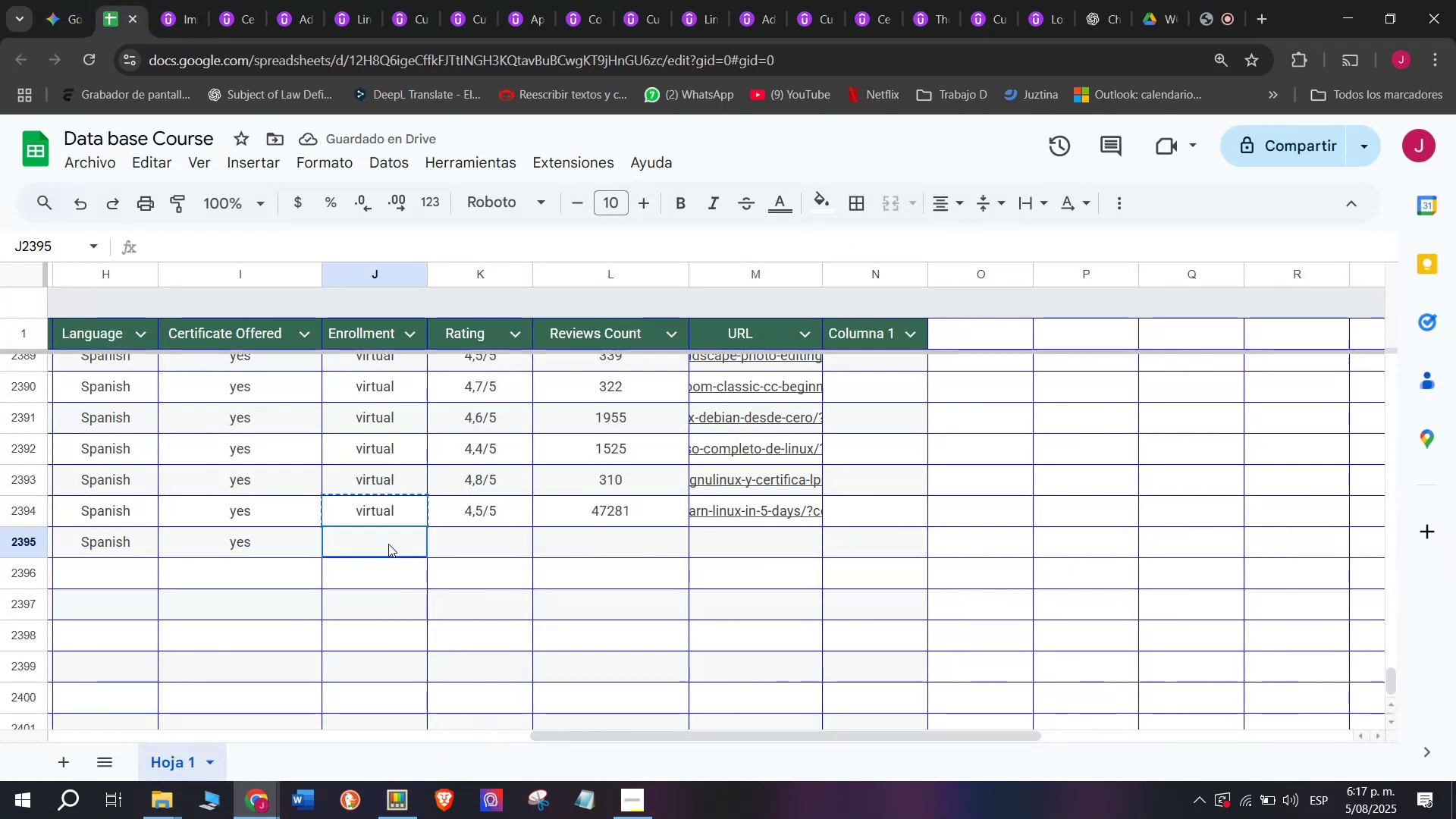 
key(Control+ControlLeft)
 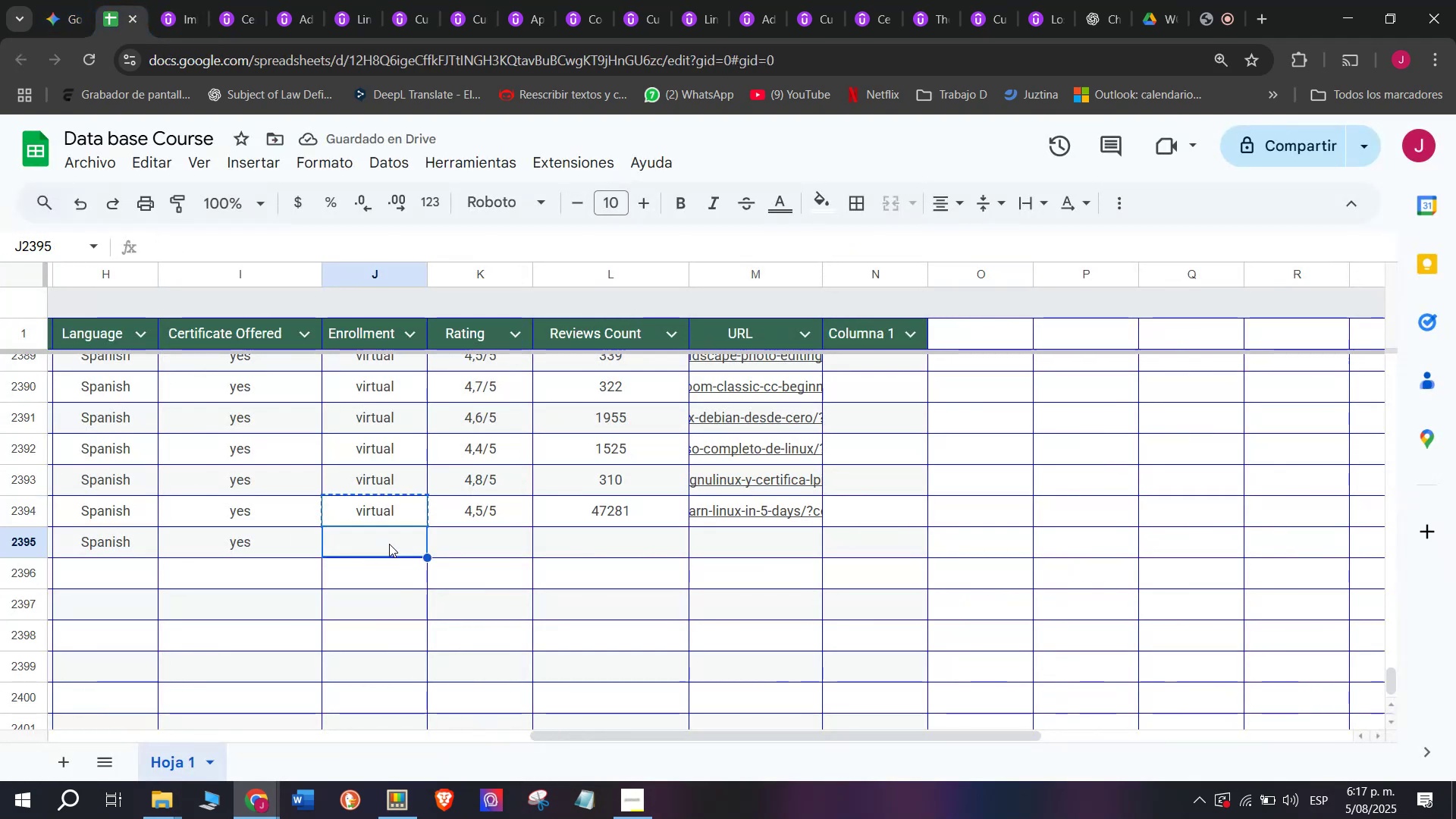 
key(Z)
 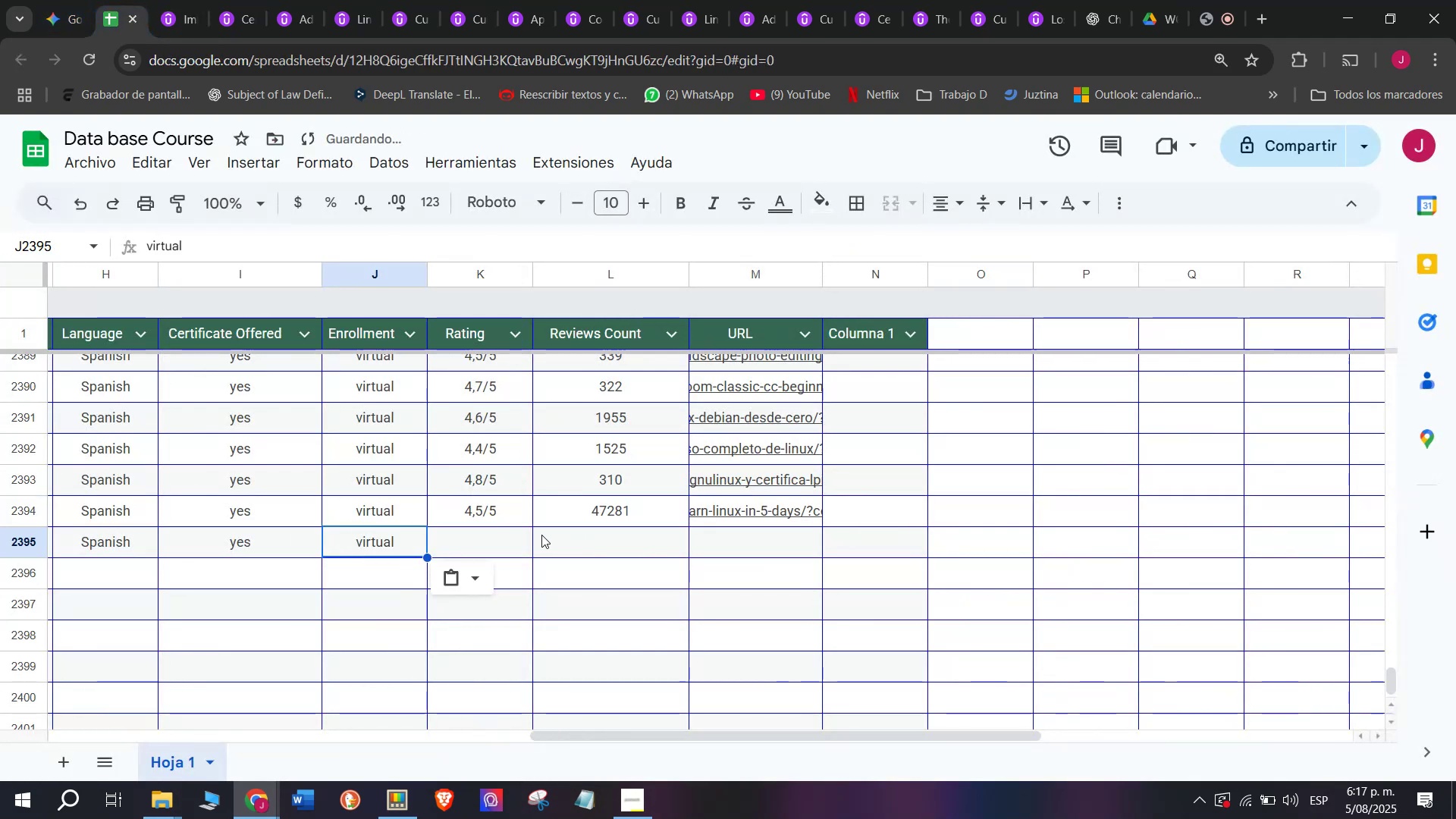 
key(Control+V)
 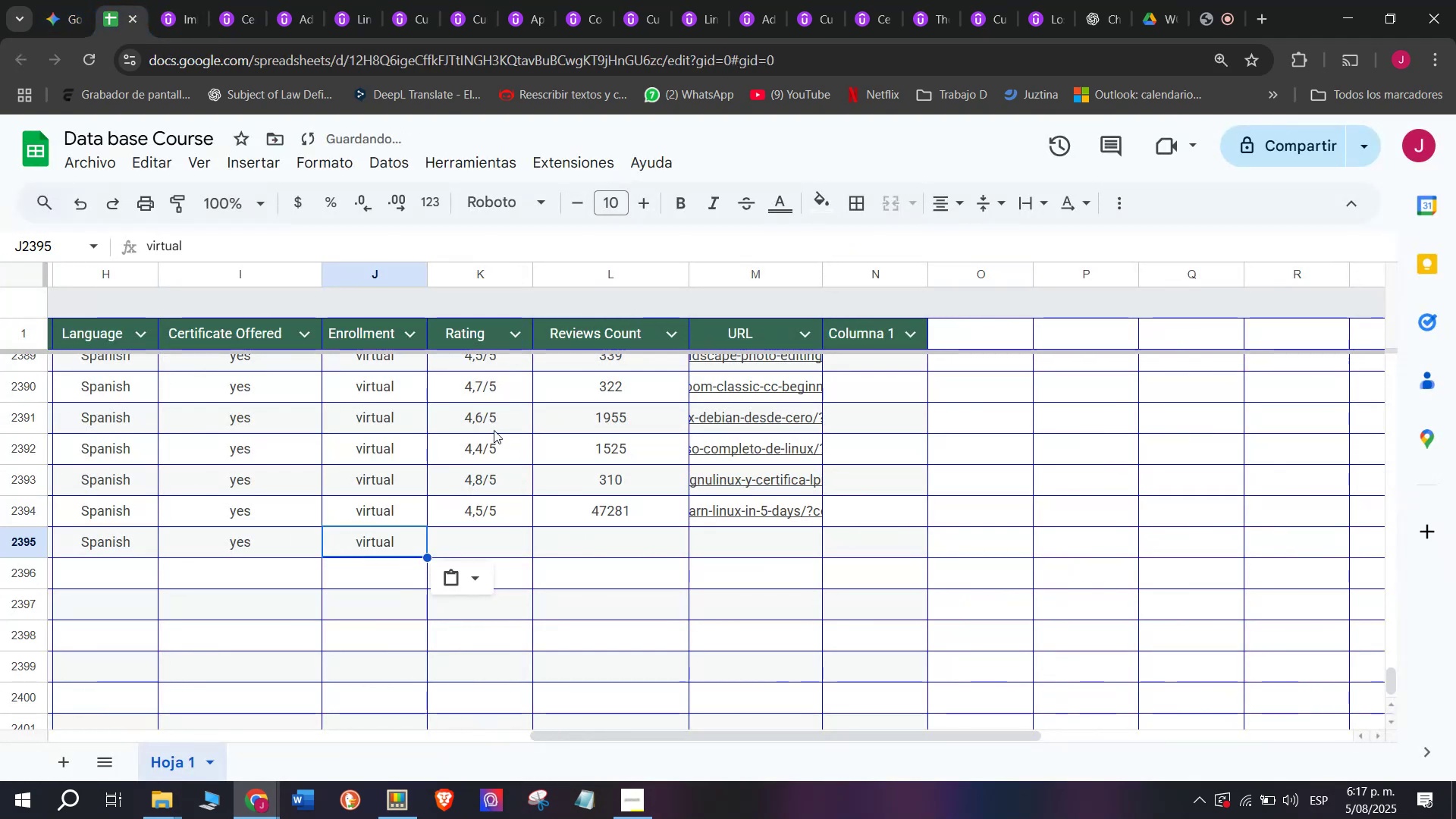 
key(Break)
 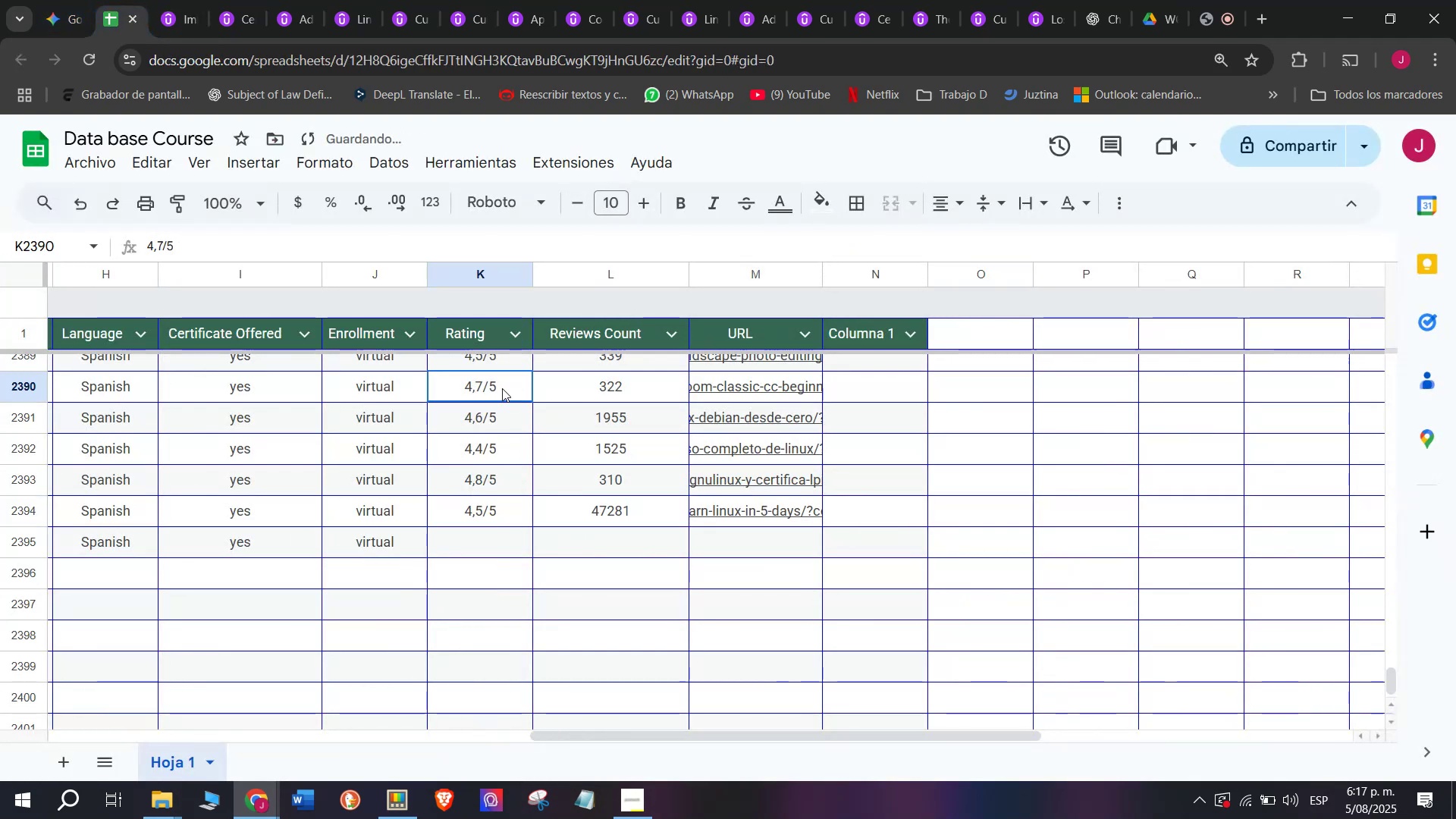 
key(Control+ControlLeft)
 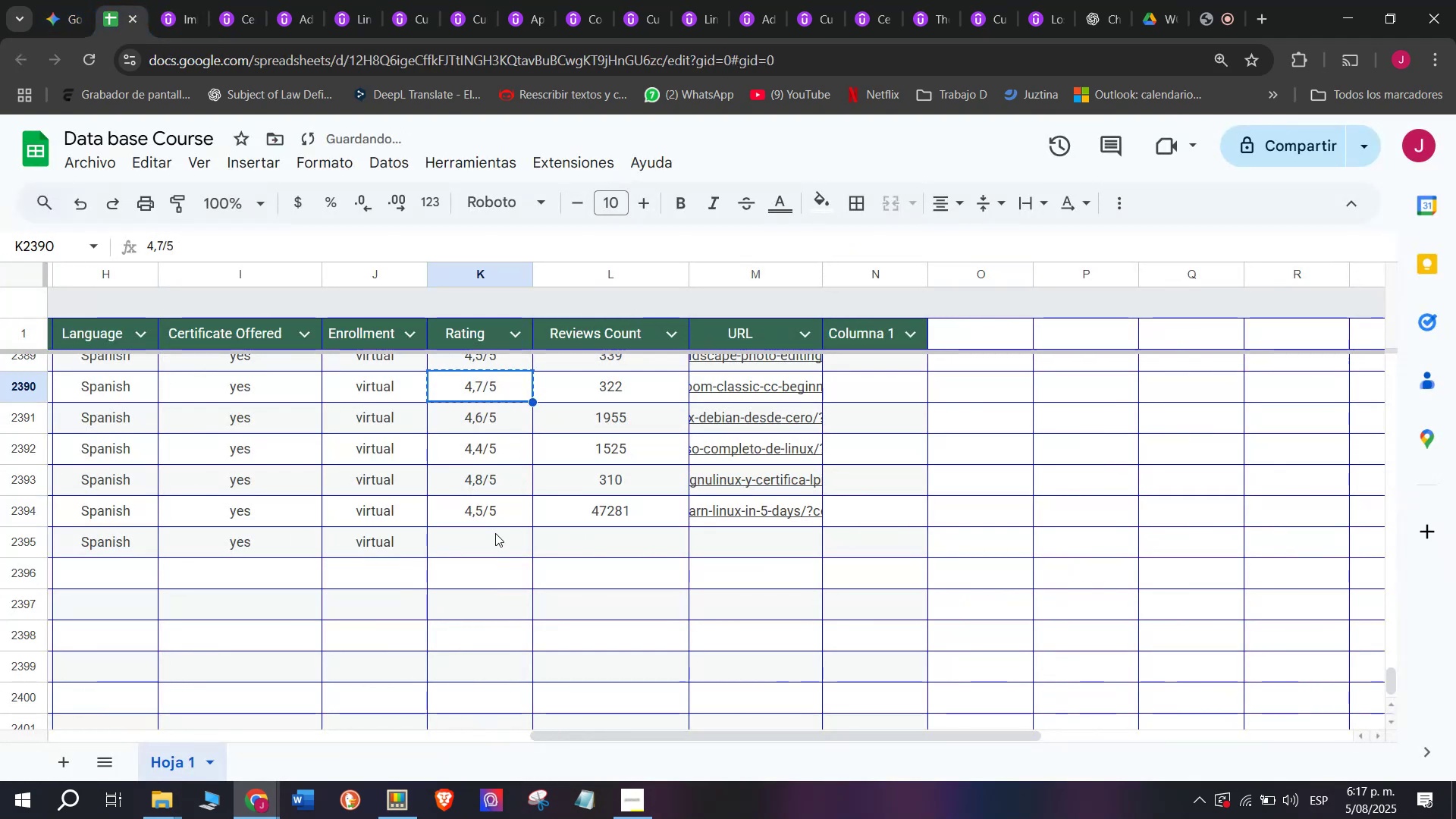 
key(Control+C)
 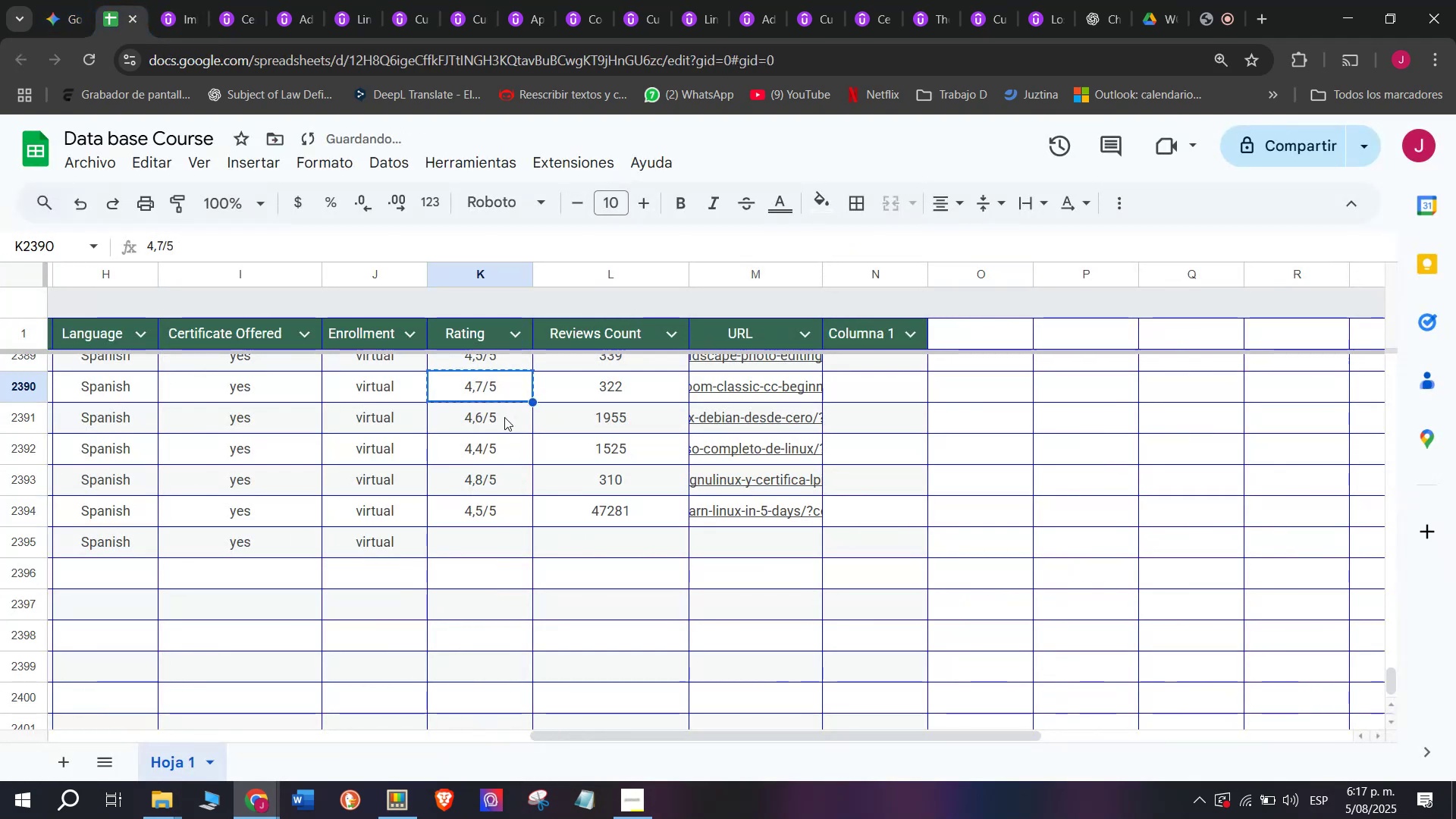 
left_click([502, 388])
 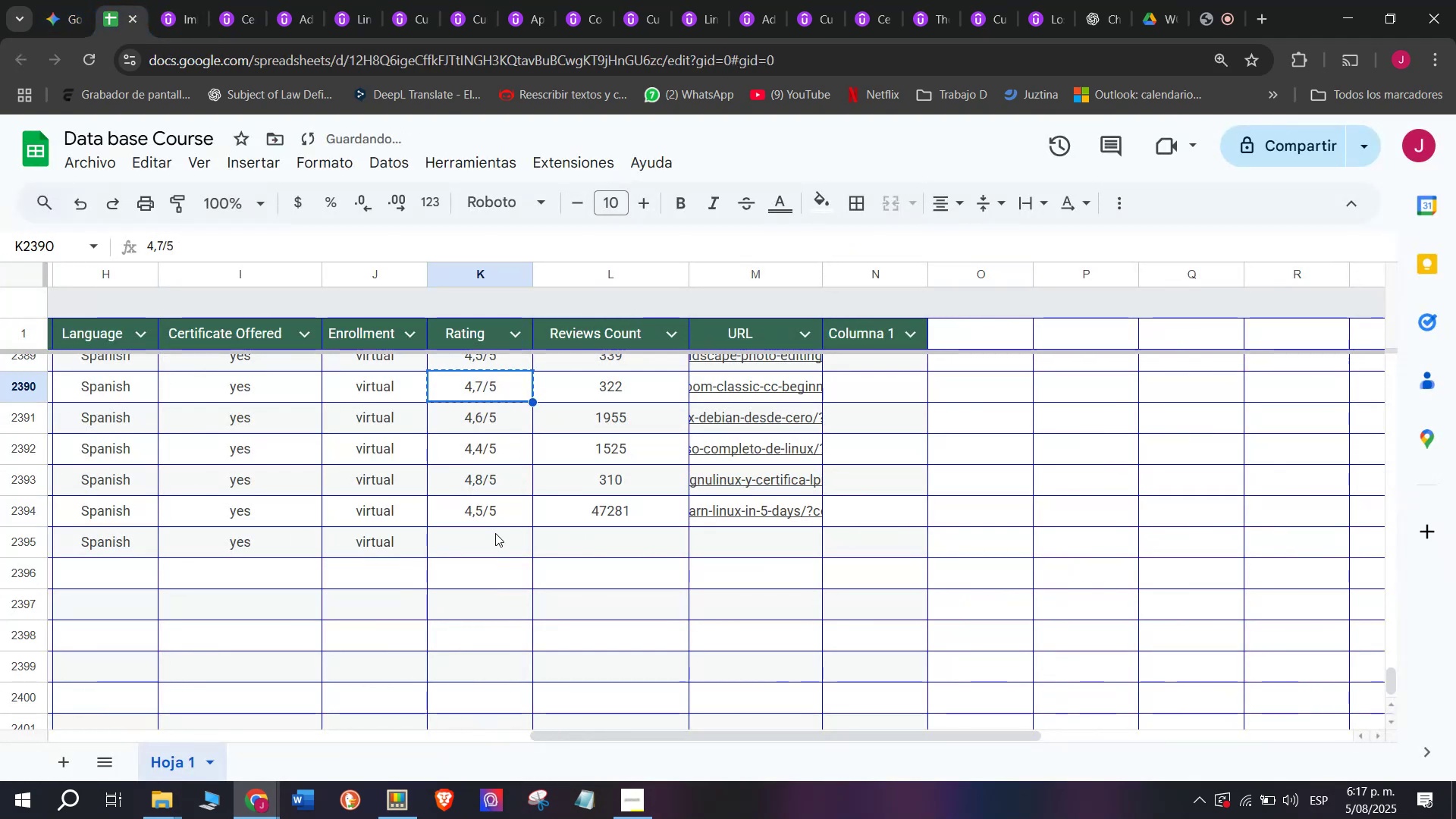 
left_click([495, 533])
 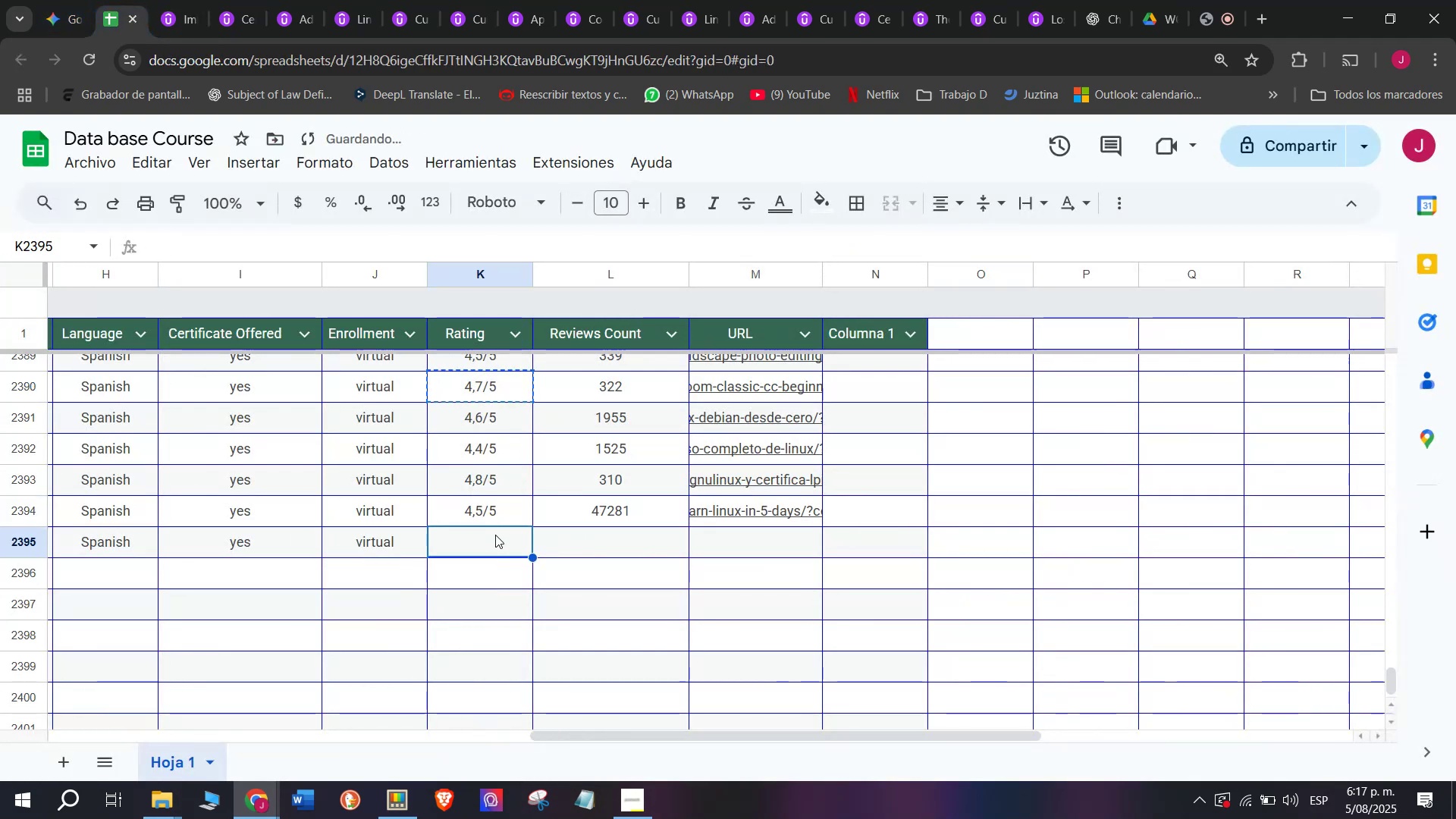 
key(Control+V)
 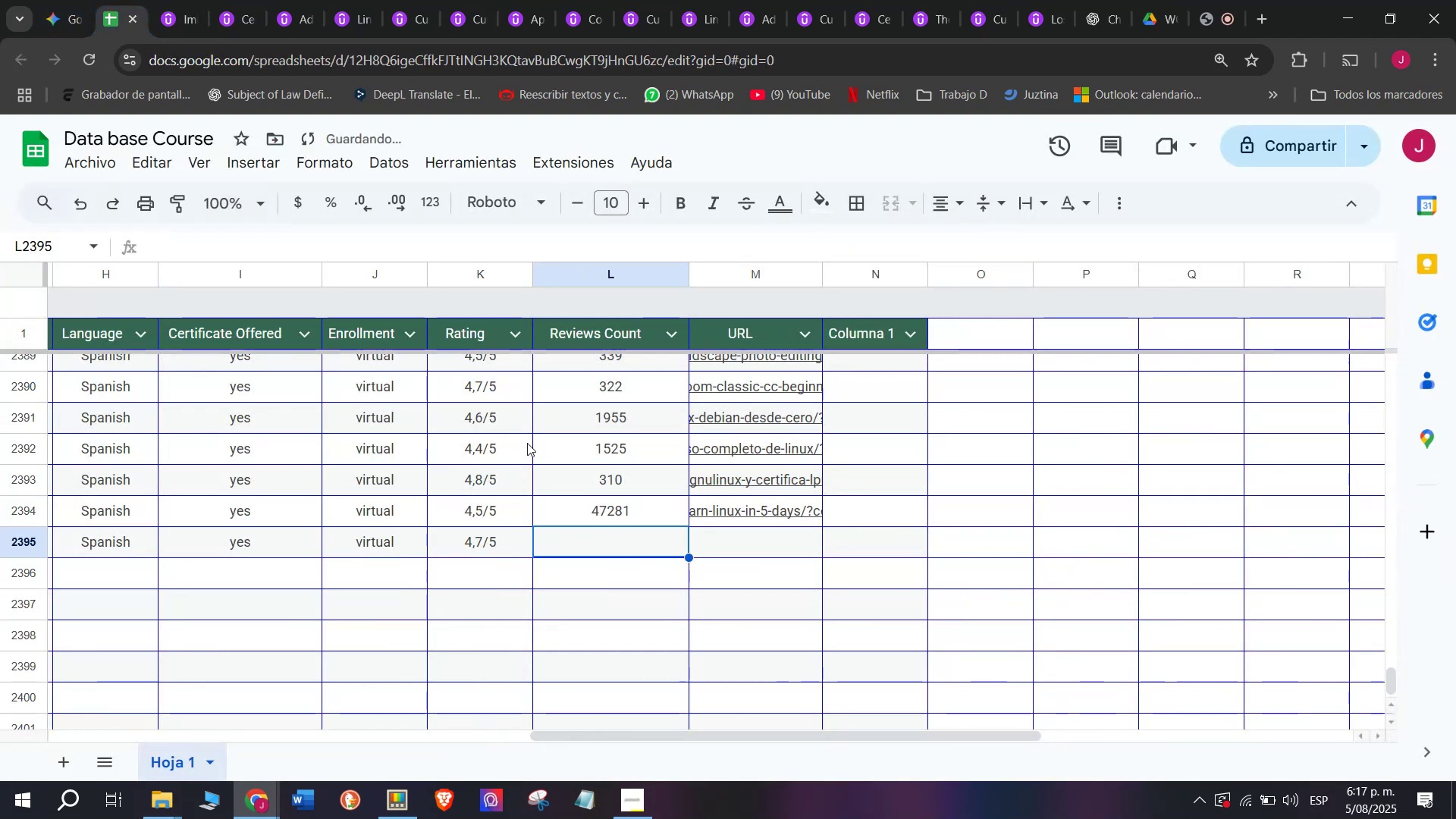 
key(Z)
 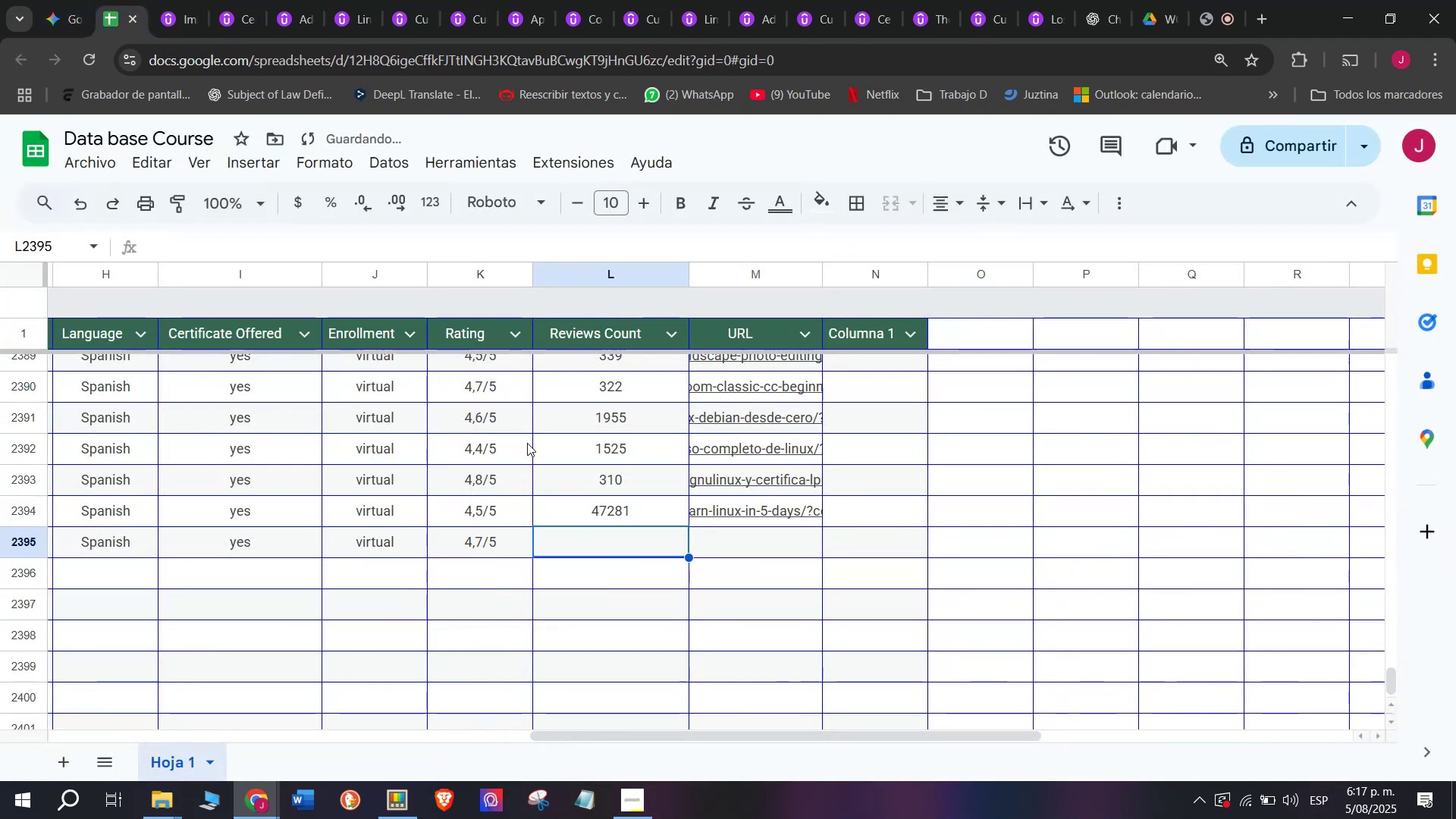 
key(Control+ControlLeft)
 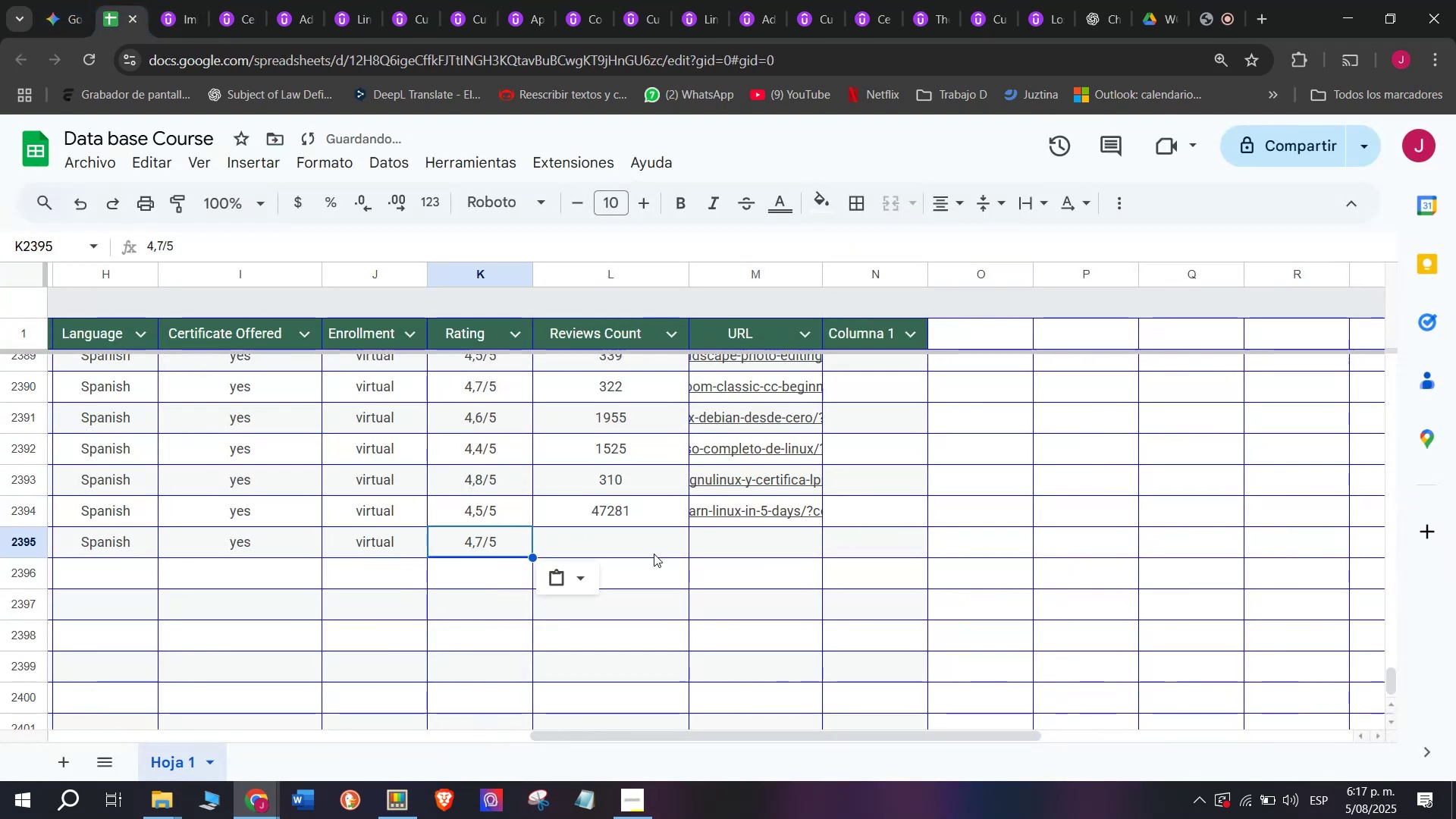 
double_click([654, 554])
 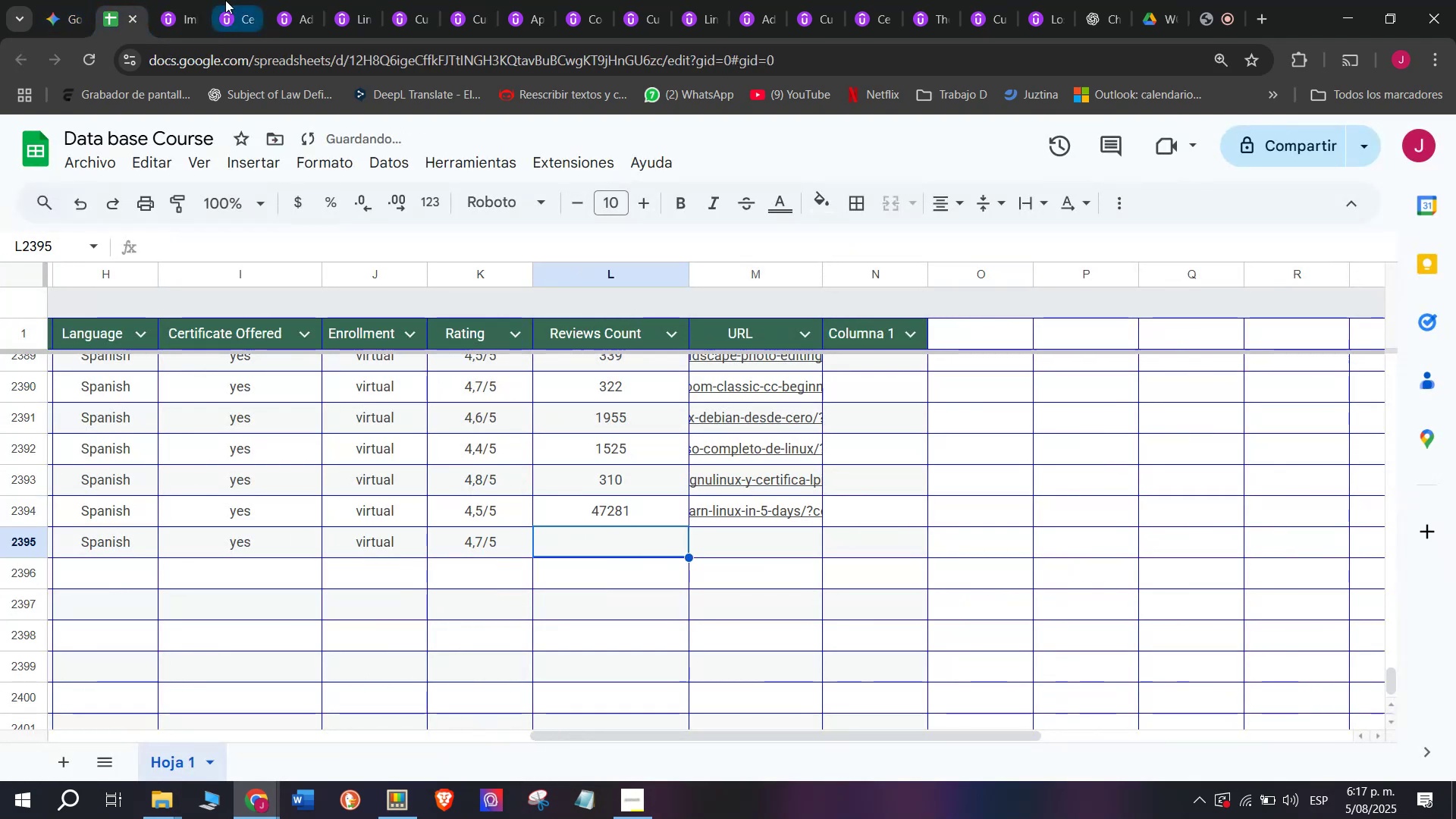 
left_click([183, 0])
 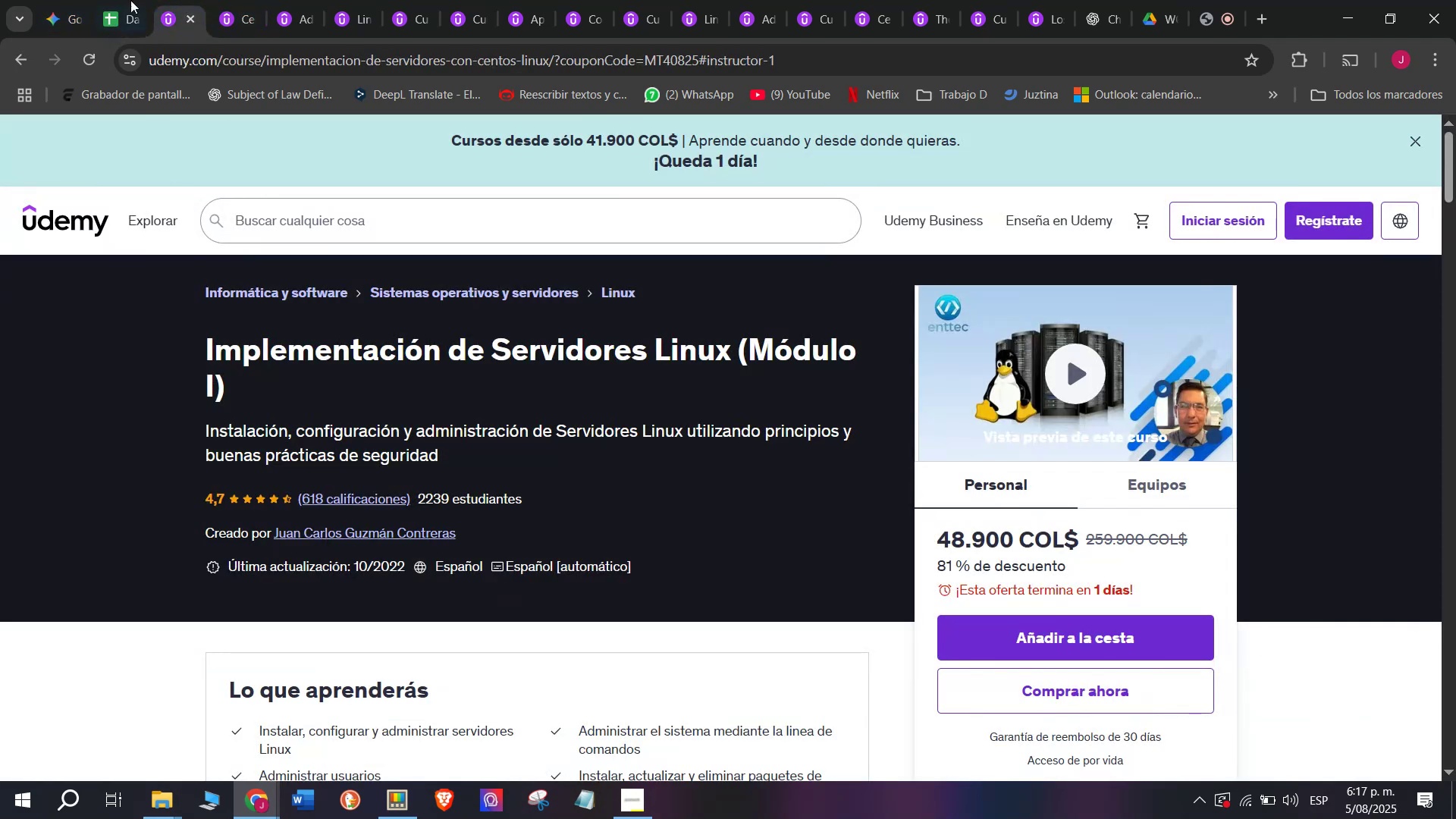 
left_click([130, 0])
 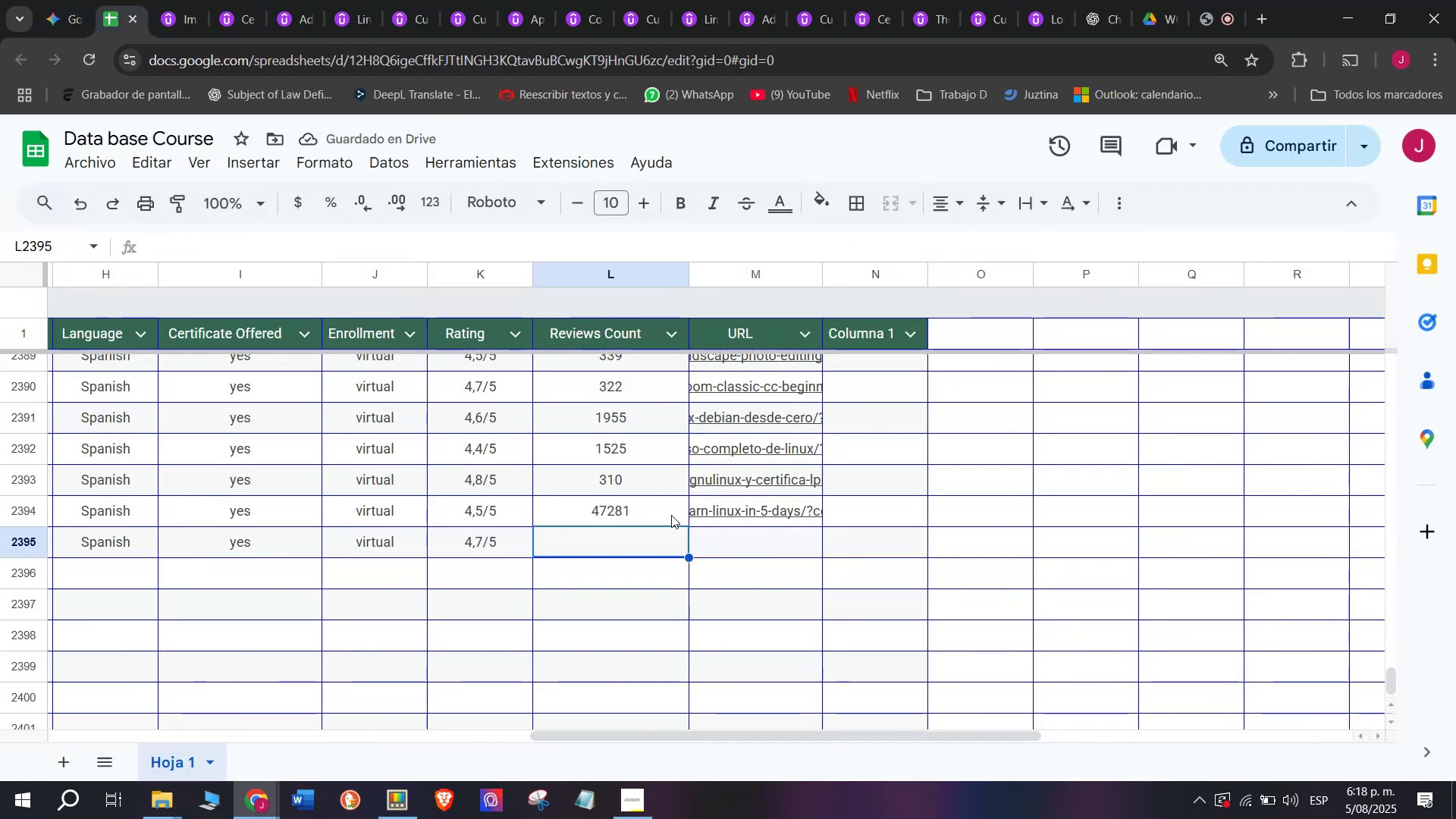 
type(618)
 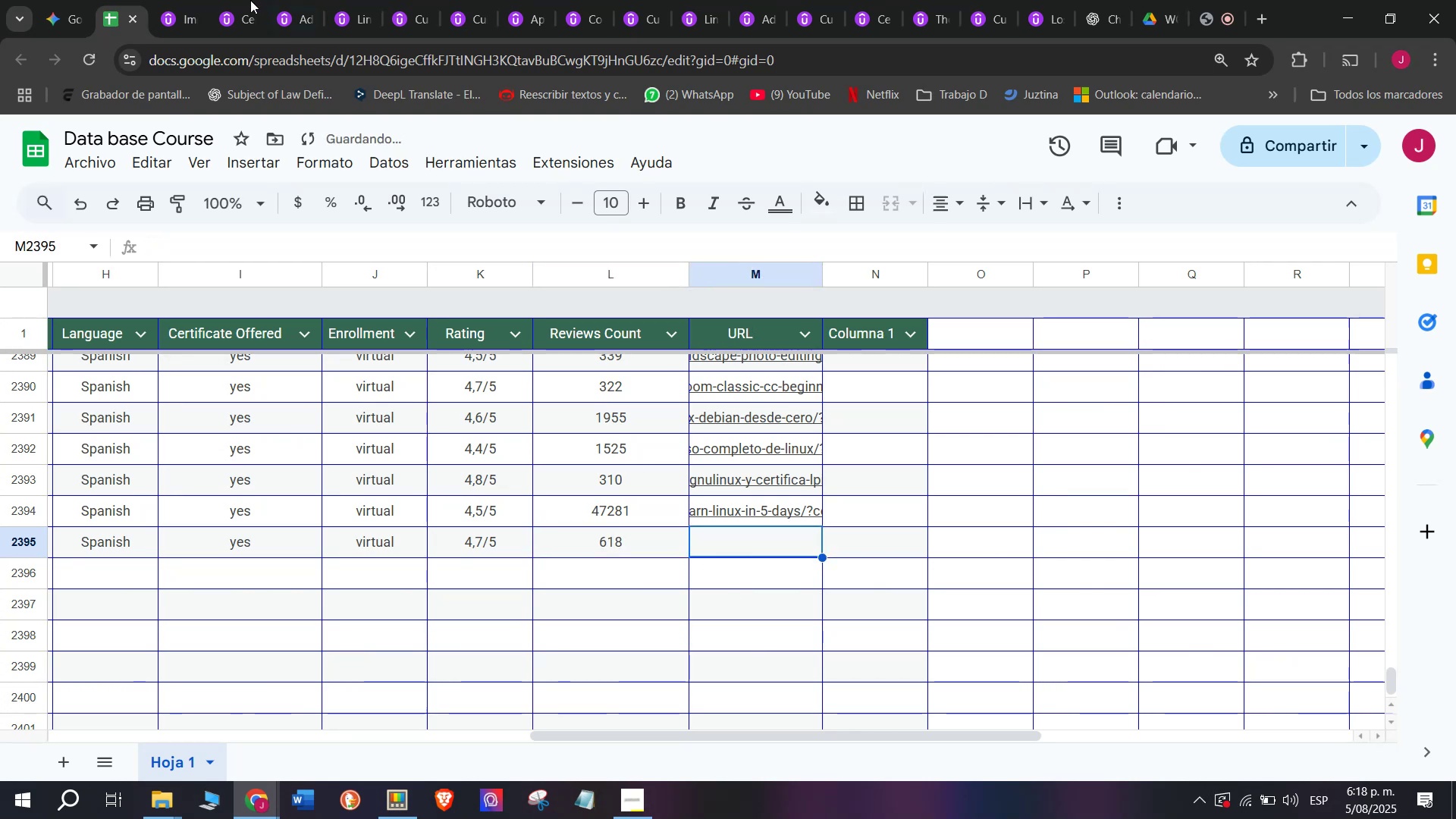 
left_click([190, 0])
 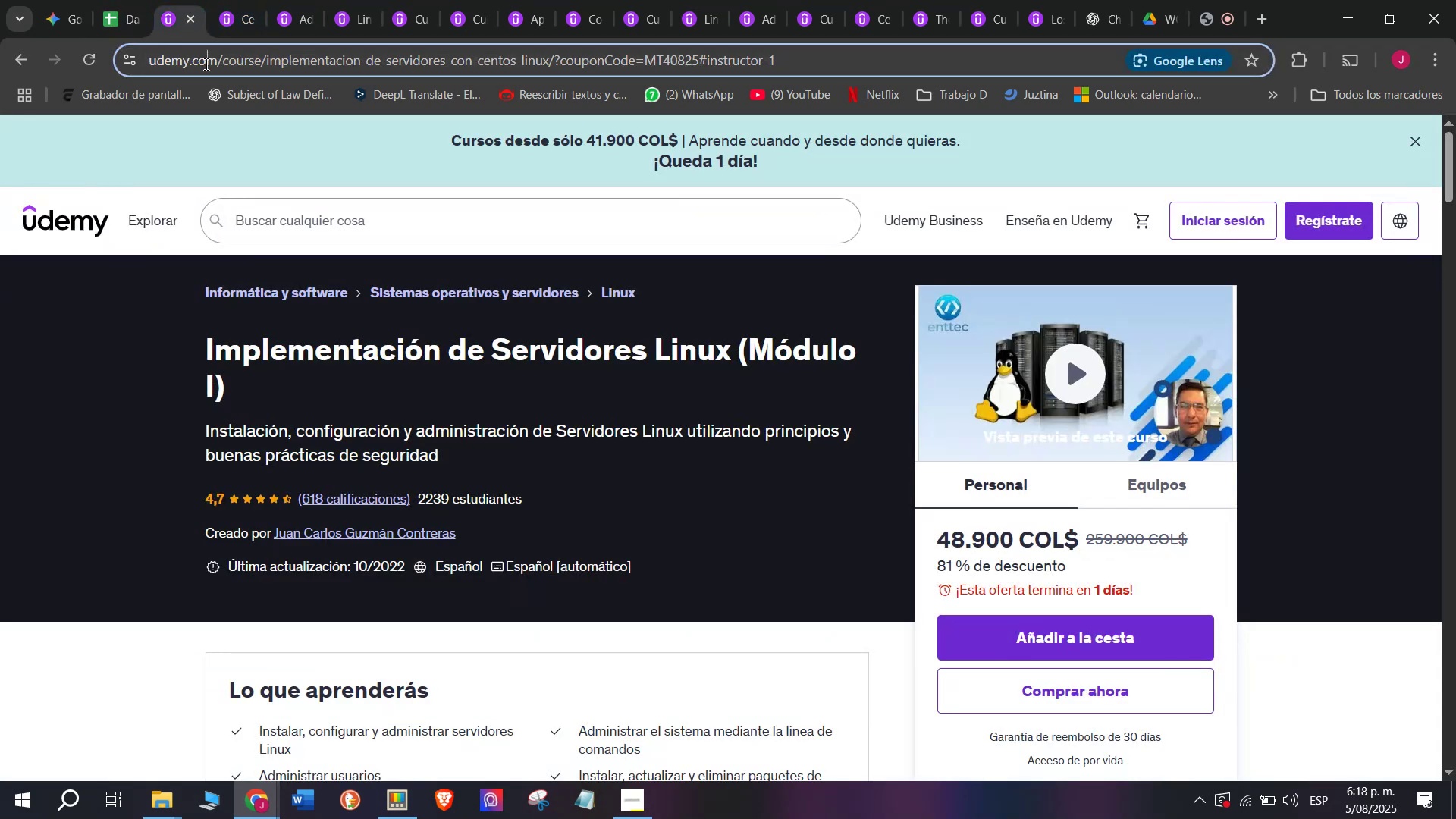 
double_click([205, 64])
 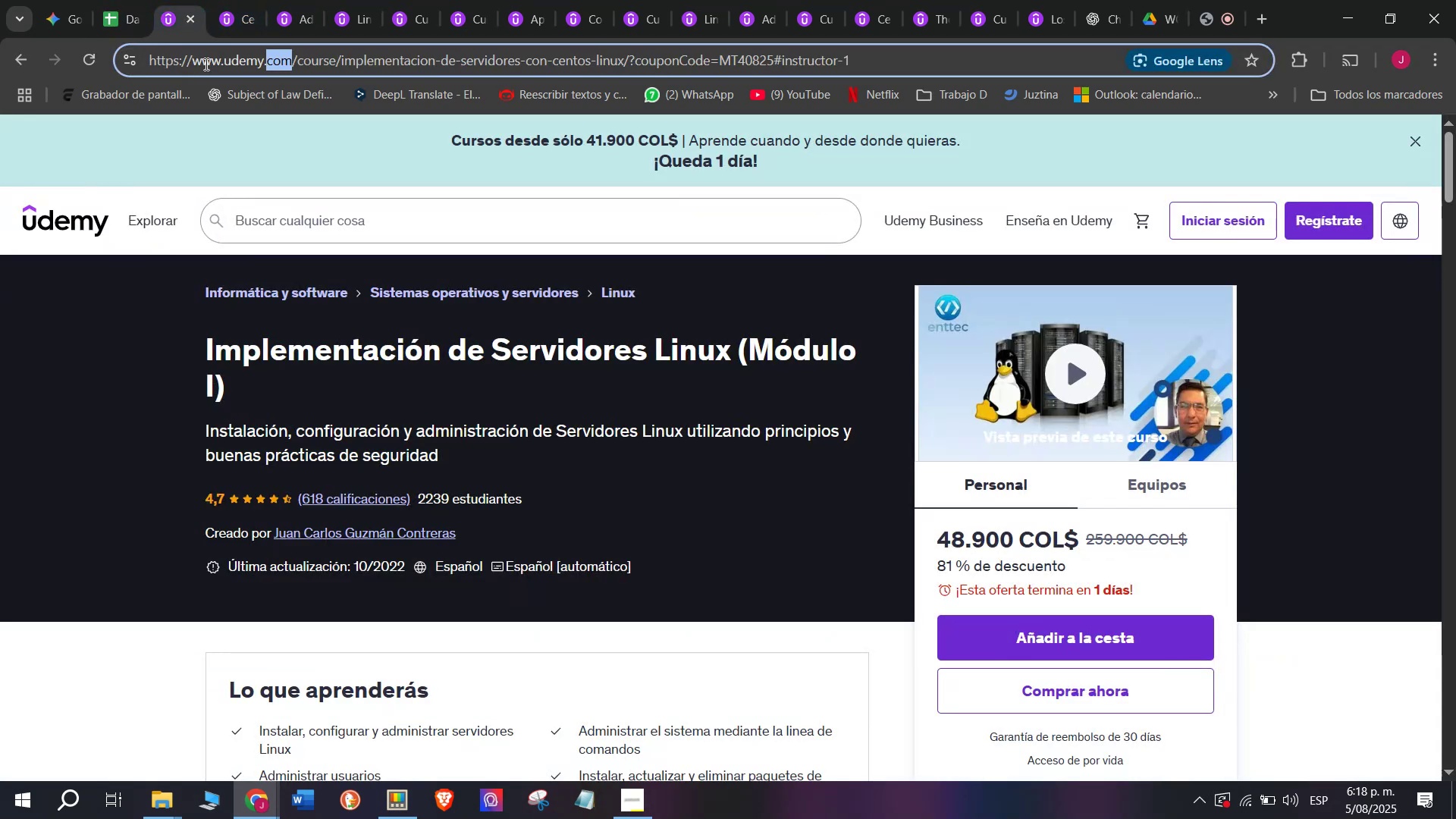 
triple_click([205, 64])
 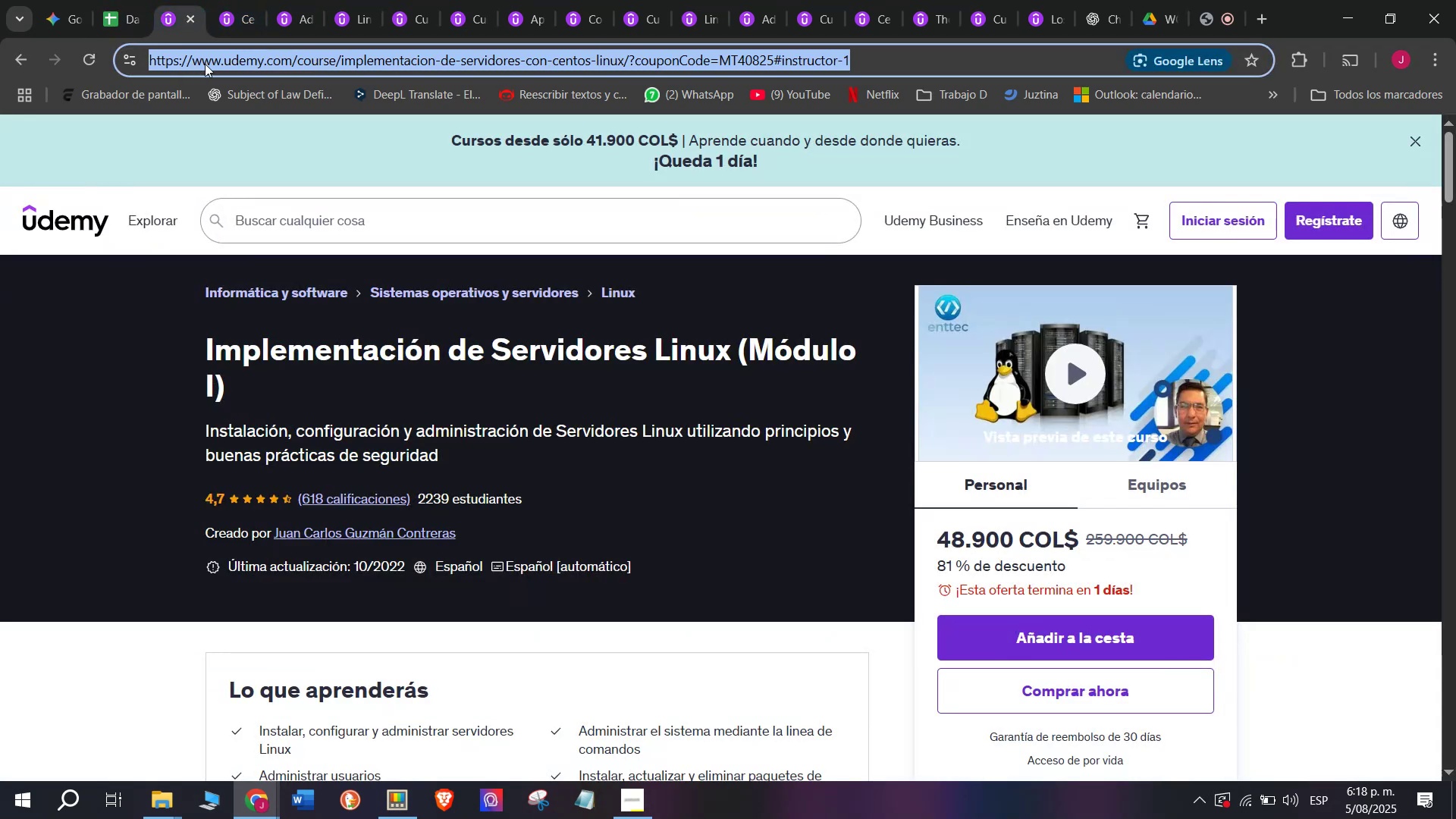 
key(Control+ControlLeft)
 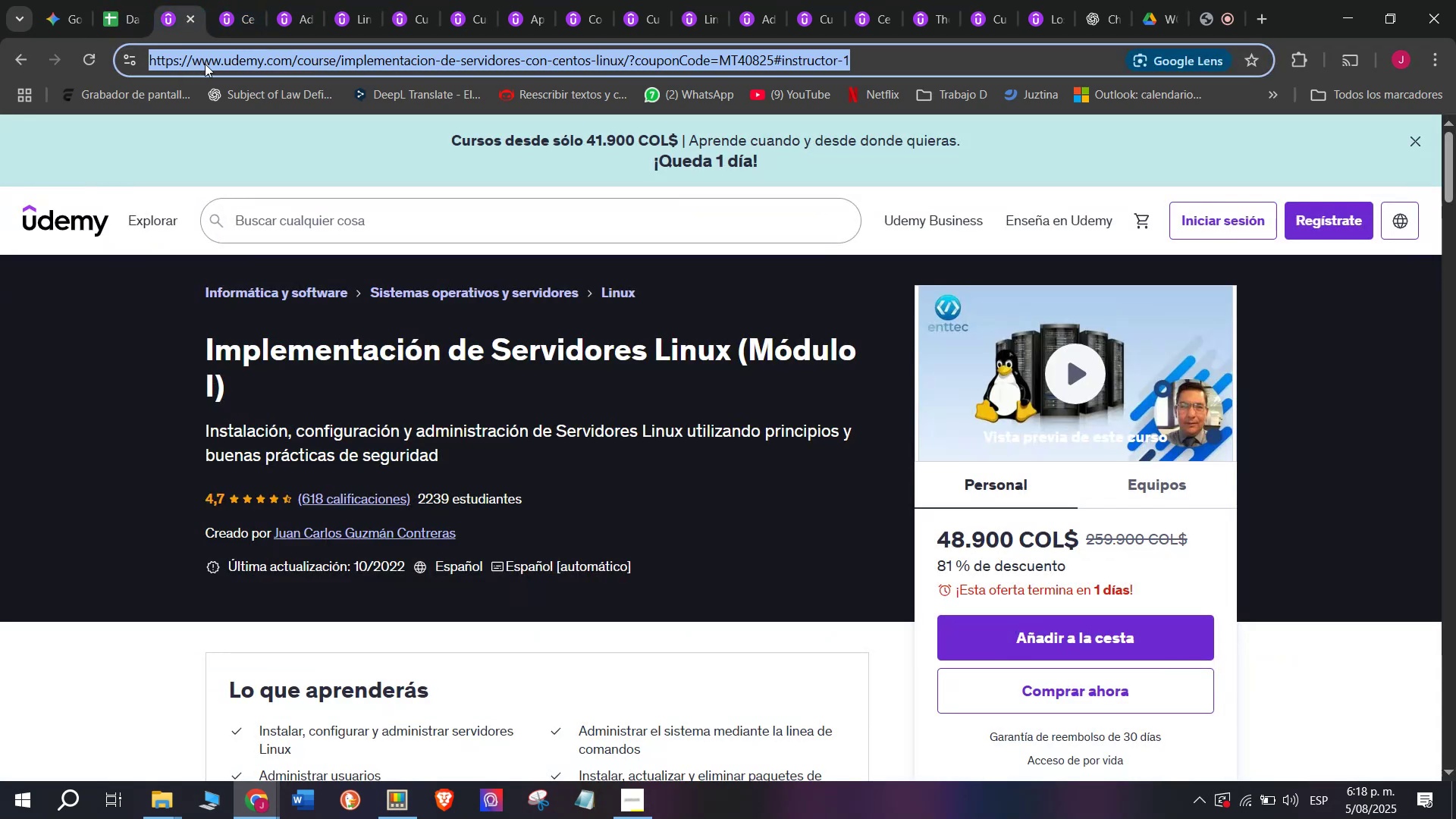 
key(Break)
 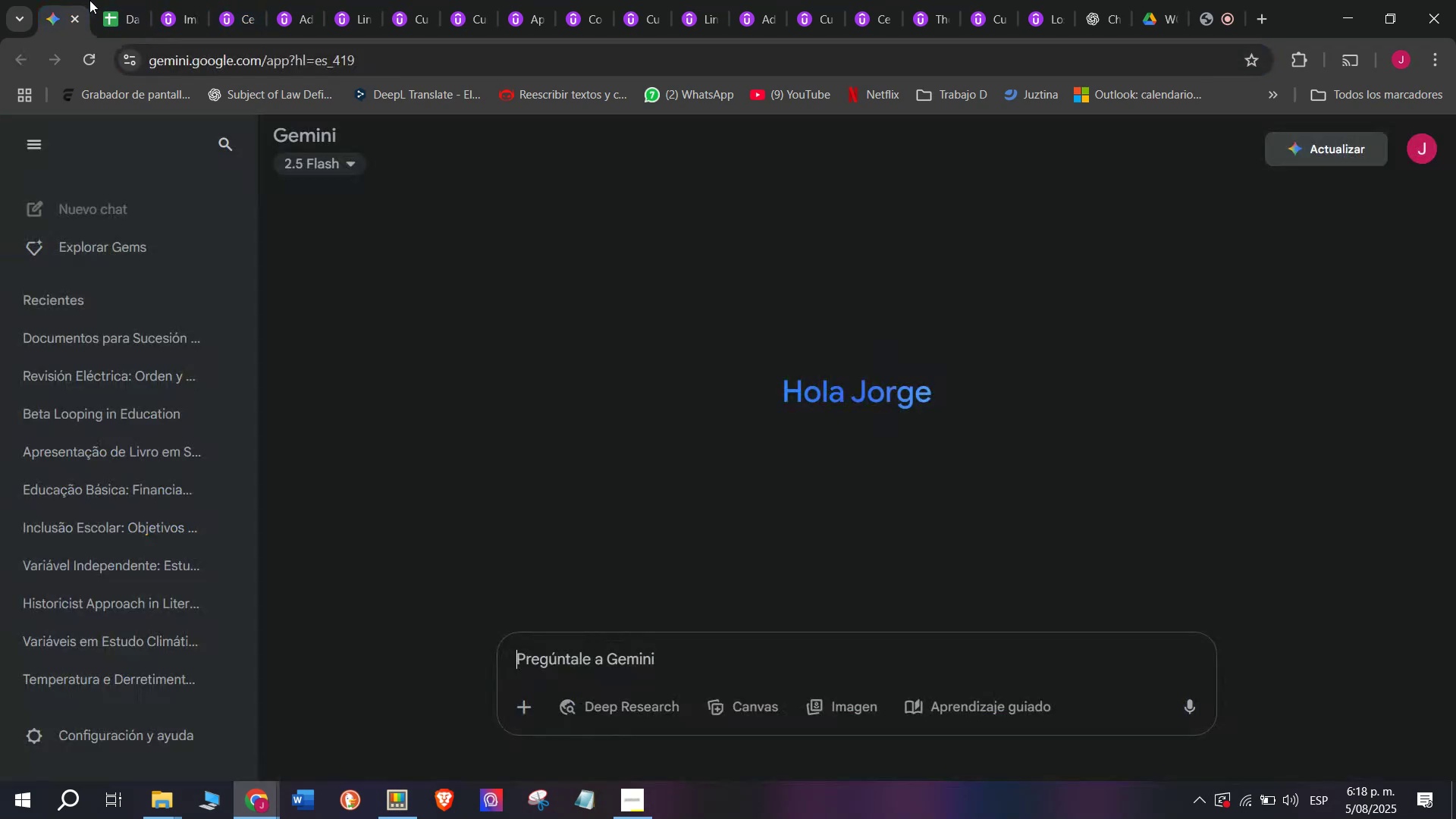 
key(Control+C)
 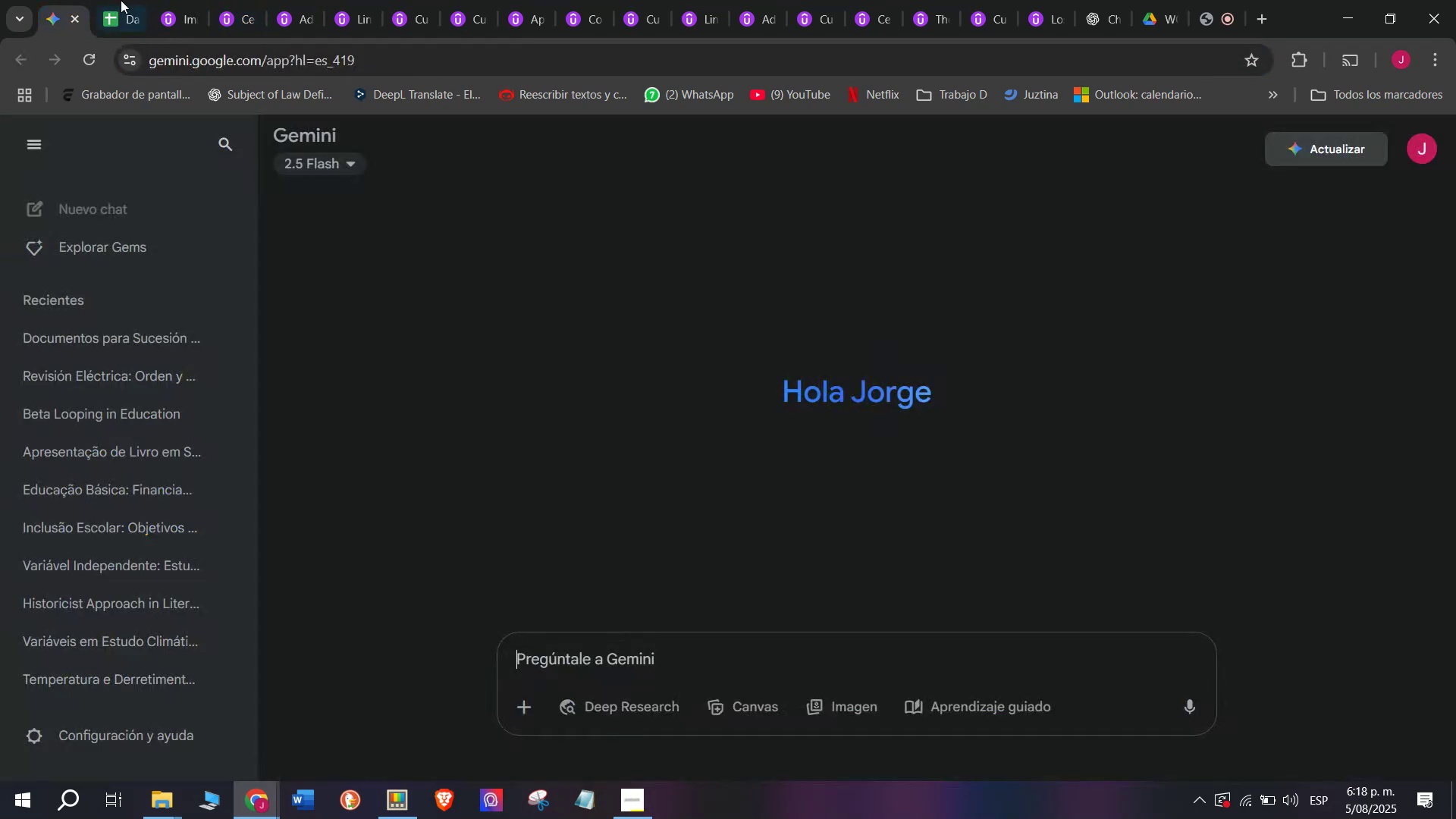 
double_click([124, 0])
 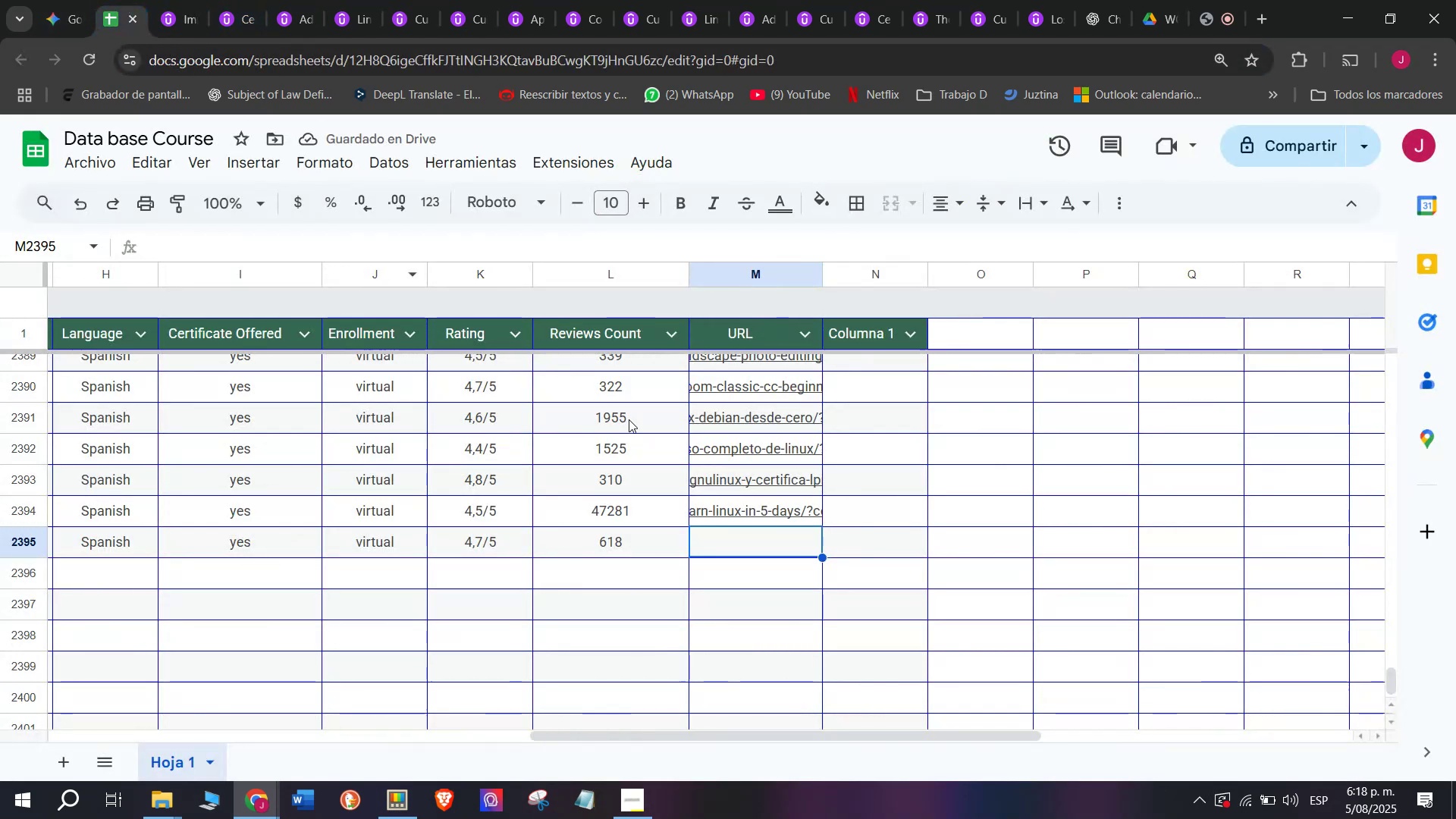 
key(Z)
 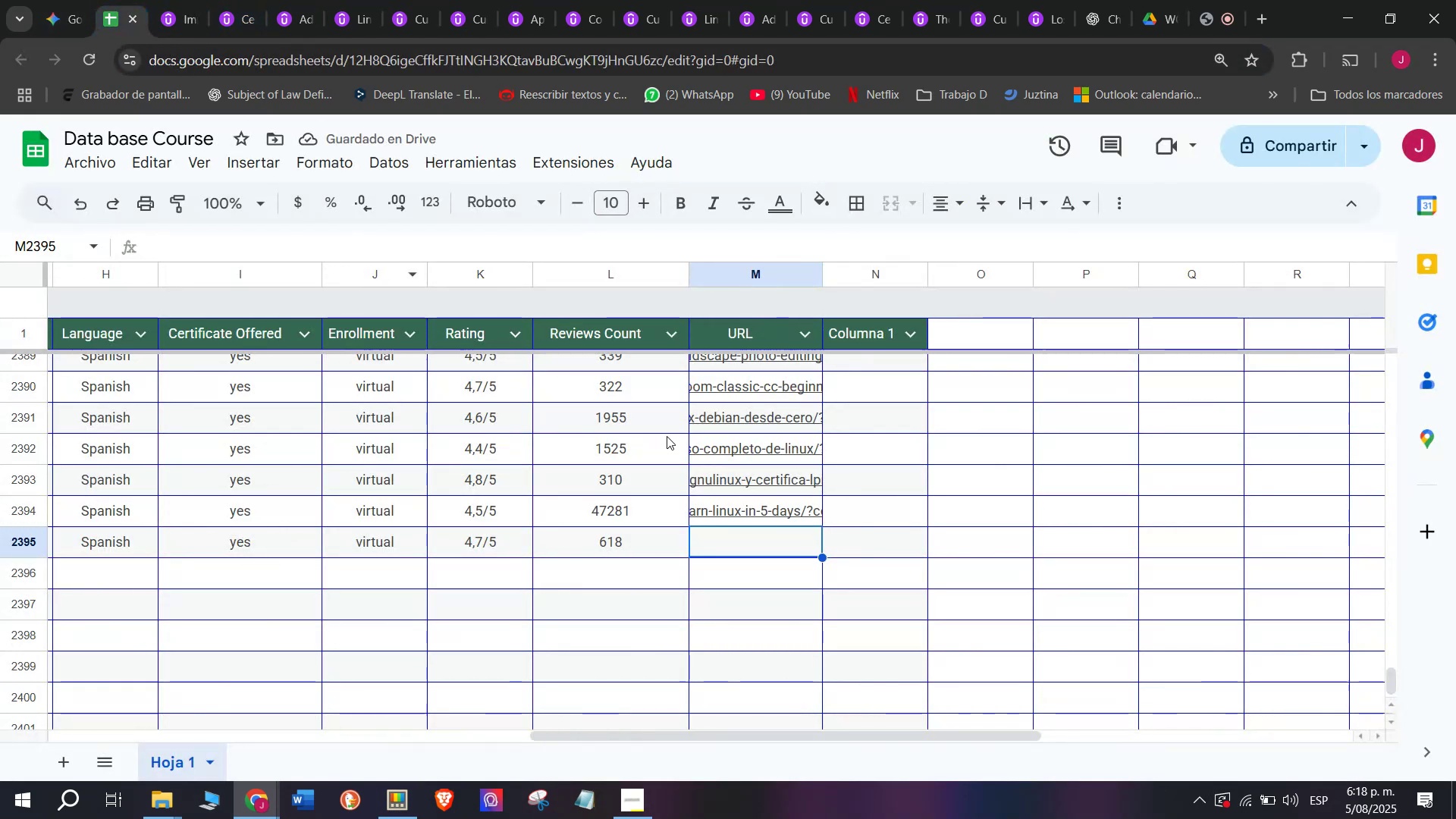 
key(Control+ControlLeft)
 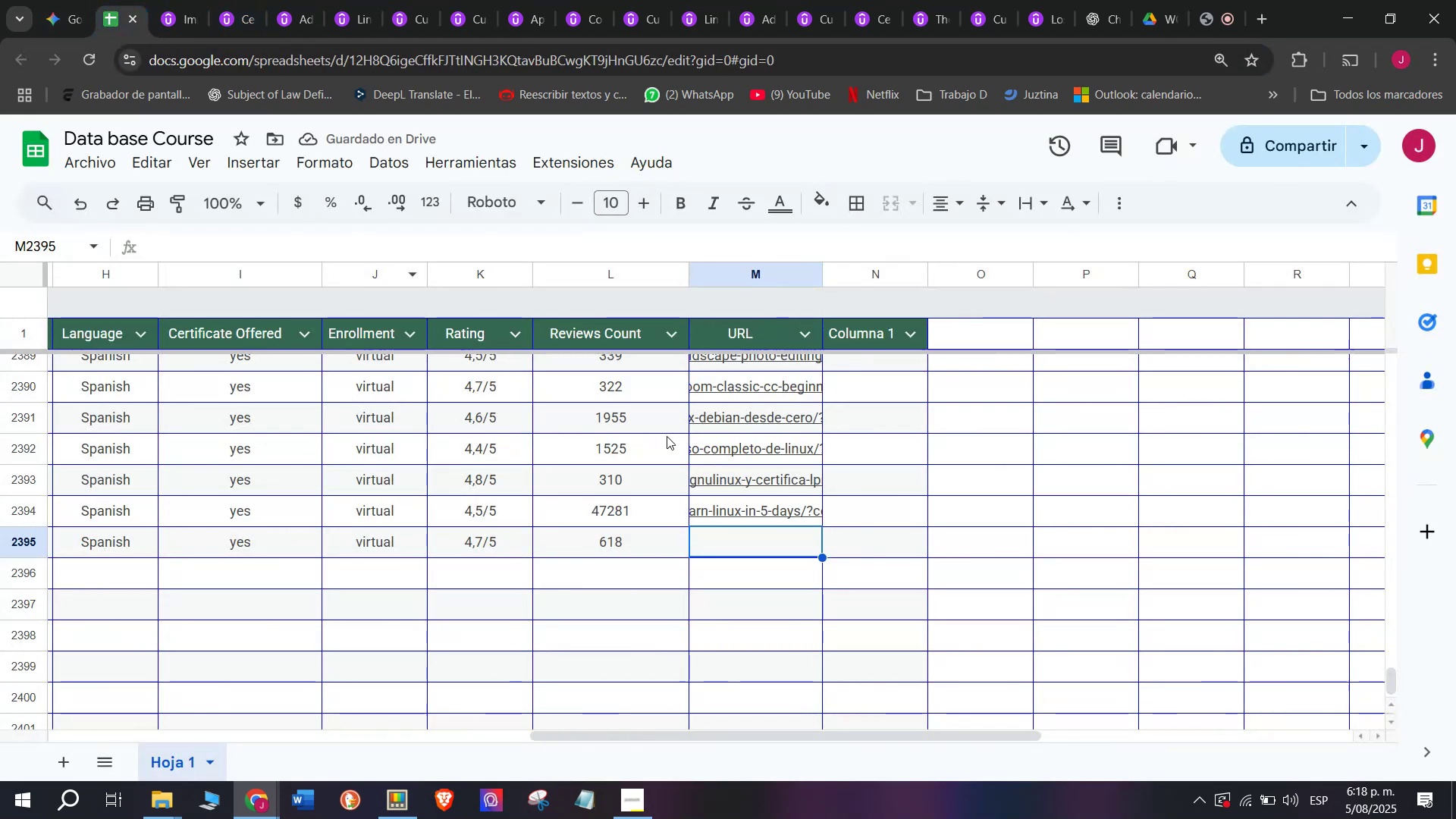 
key(Control+V)
 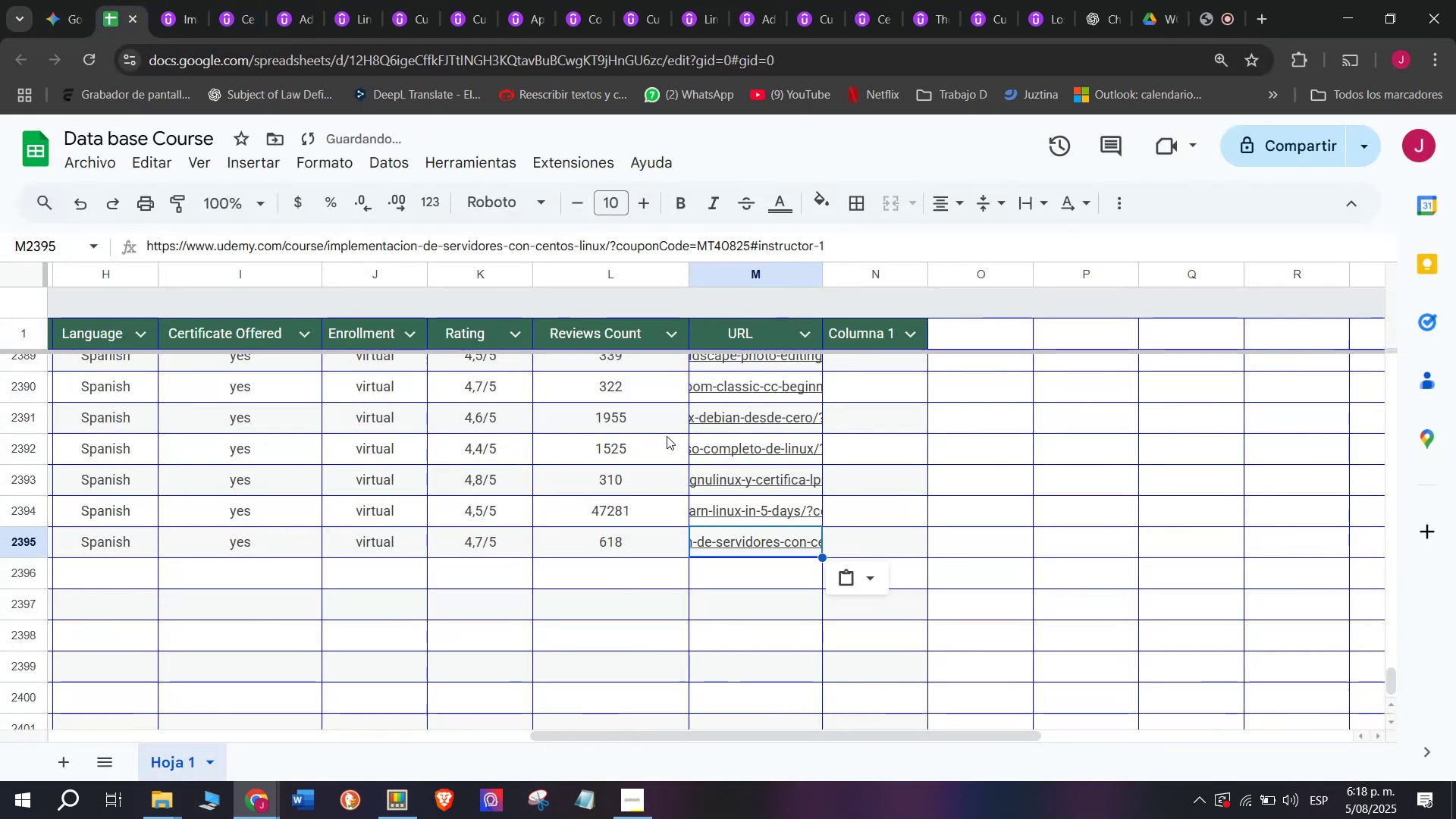 
scroll: coordinate [227, 564], scroll_direction: up, amount: 3.0
 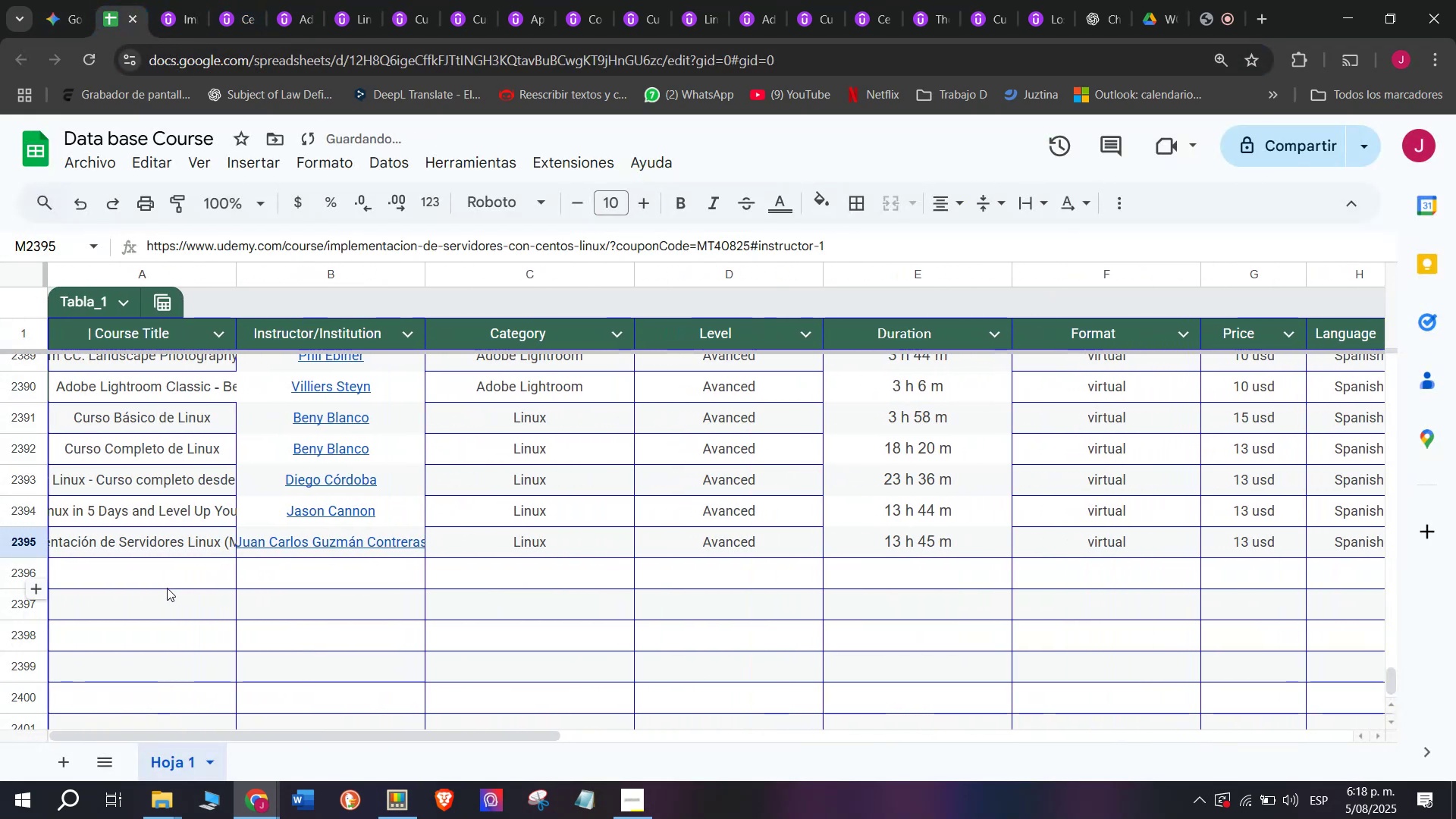 
left_click([166, 582])
 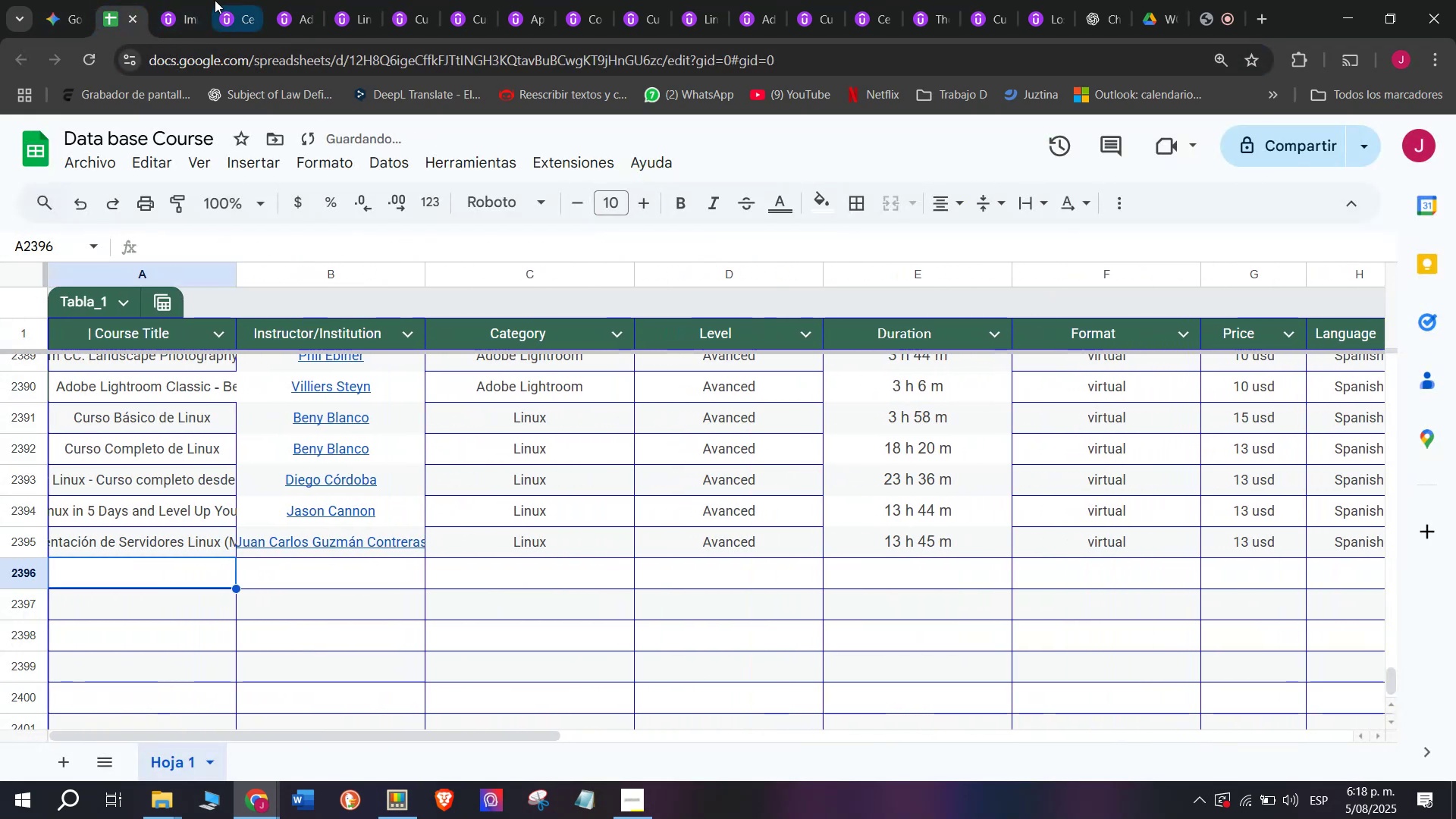 
left_click([185, 0])
 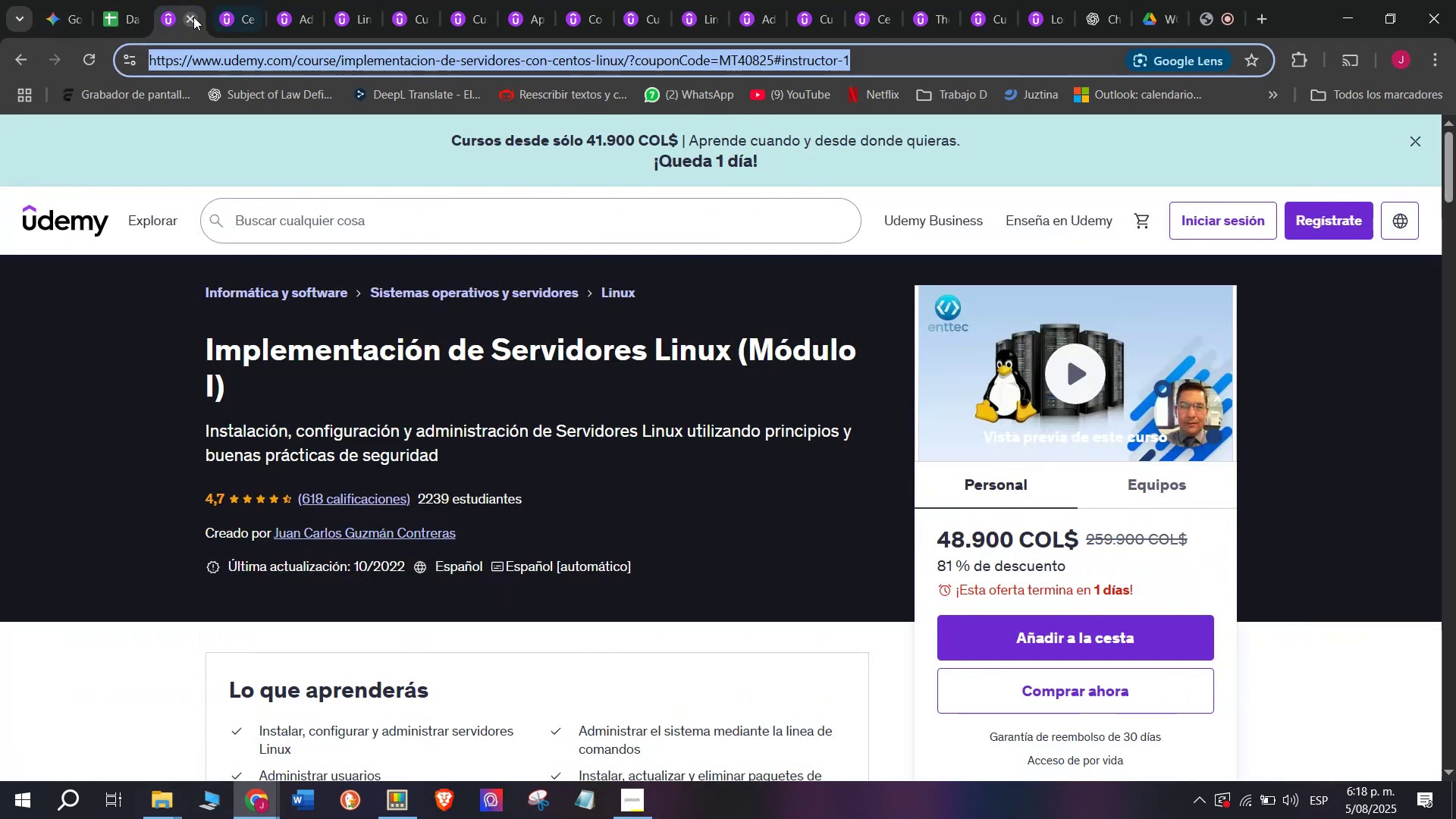 
left_click([190, 15])
 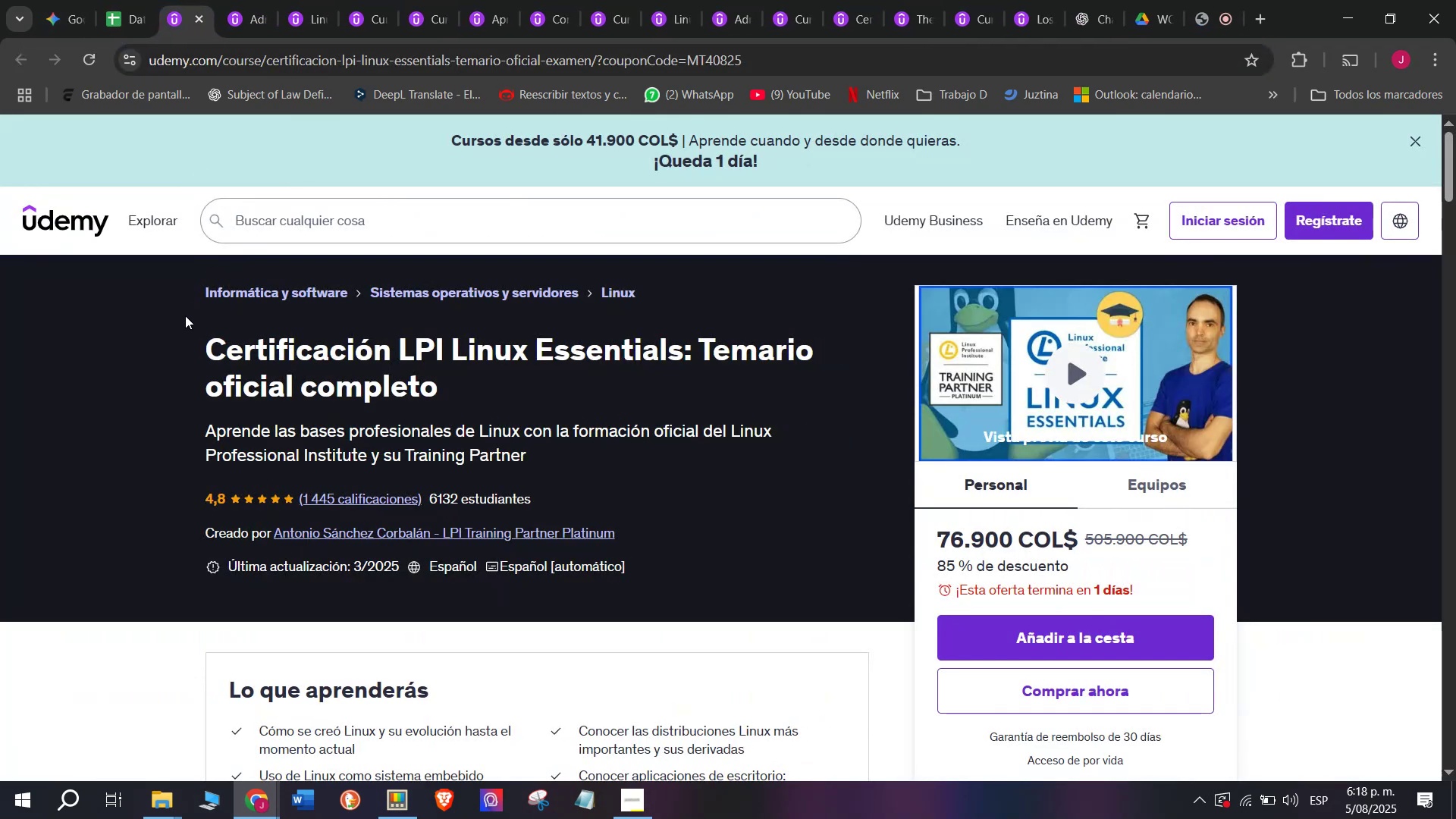 
left_click_drag(start_coordinate=[180, 319], to_coordinate=[475, 375])
 